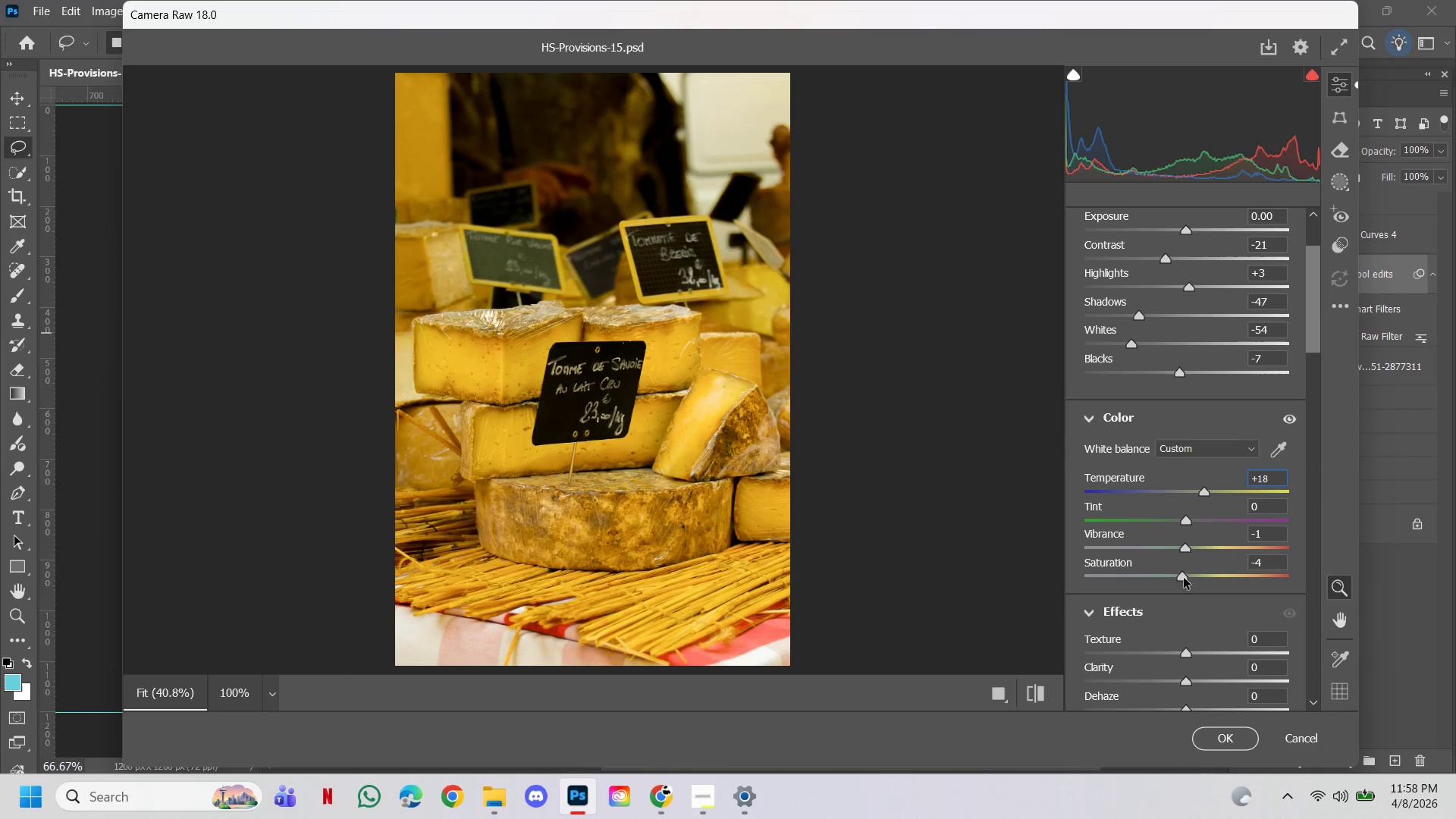 
left_click_drag(start_coordinate=[1183, 573], to_coordinate=[1188, 579])
 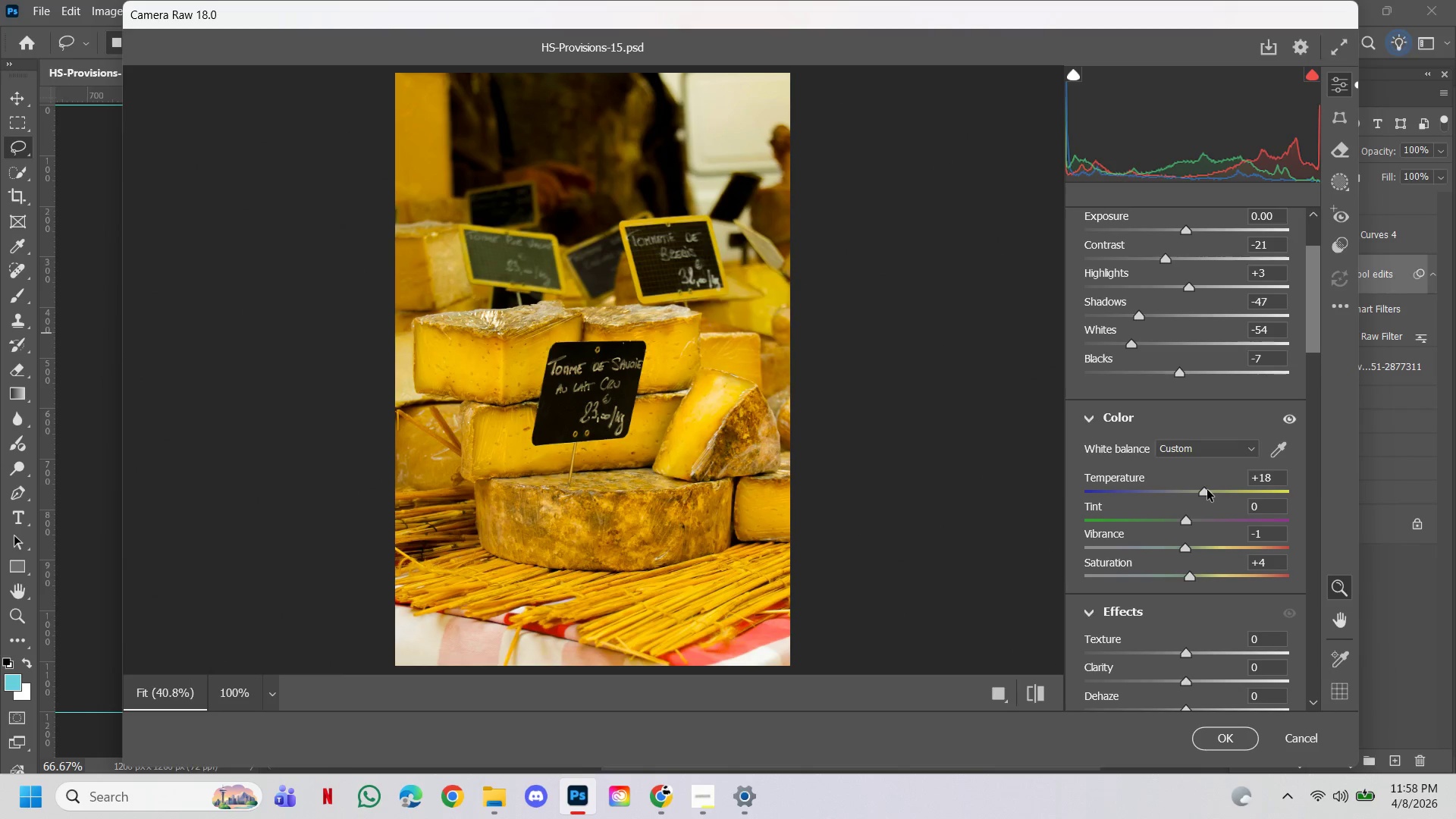 
left_click_drag(start_coordinate=[1203, 491], to_coordinate=[1191, 491])
 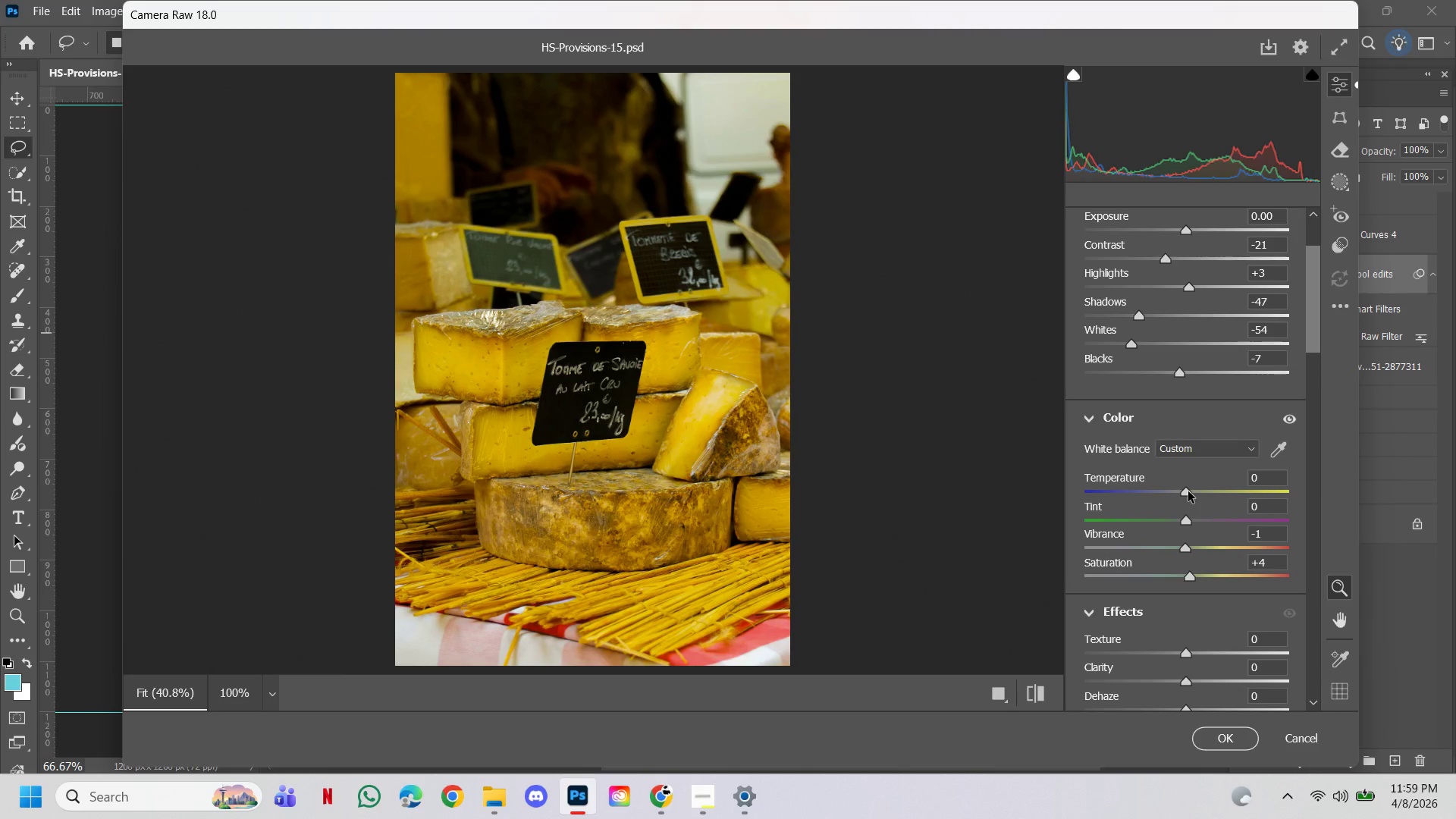 
wait(9.84)
 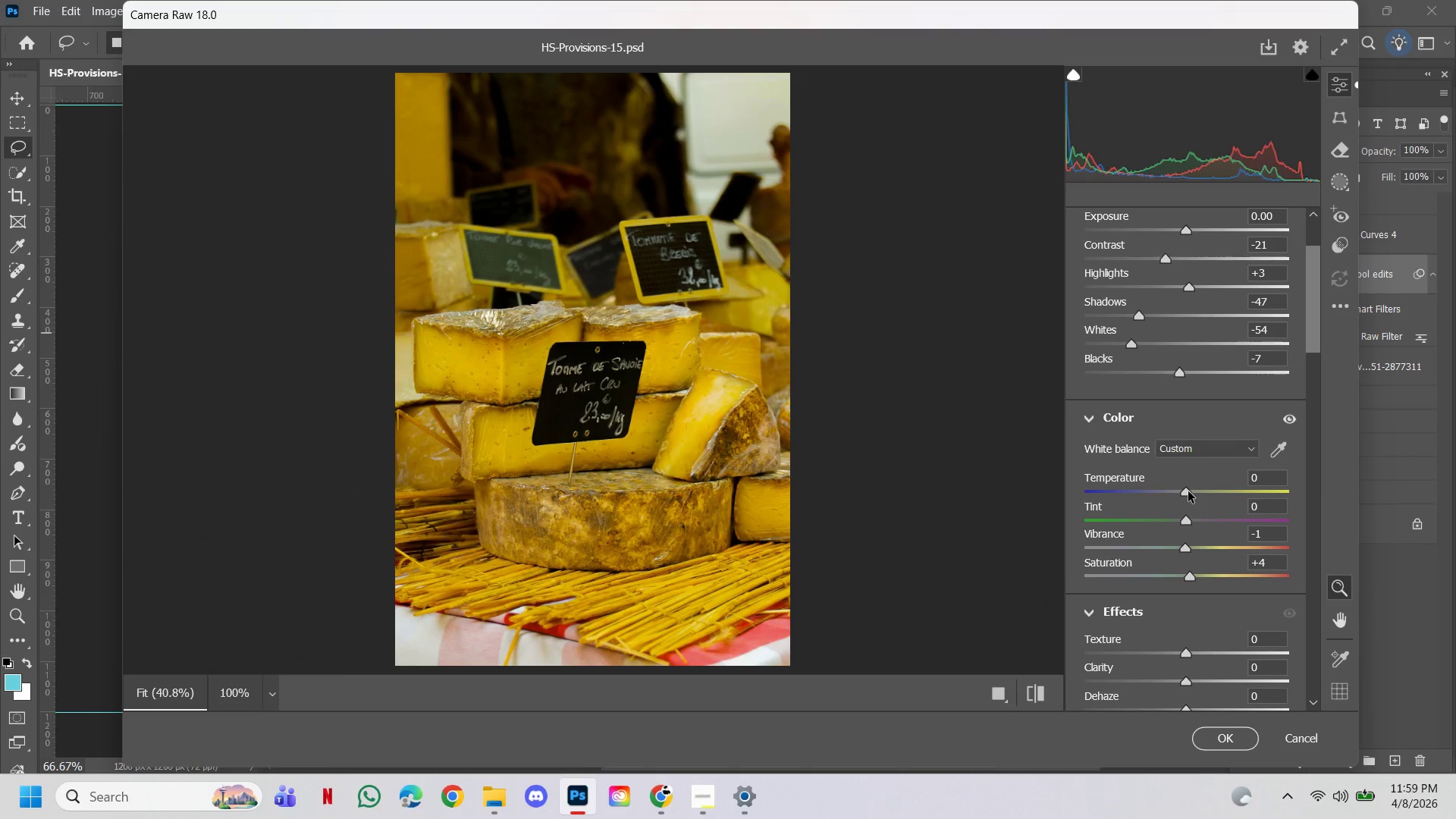 
left_click([1247, 742])
 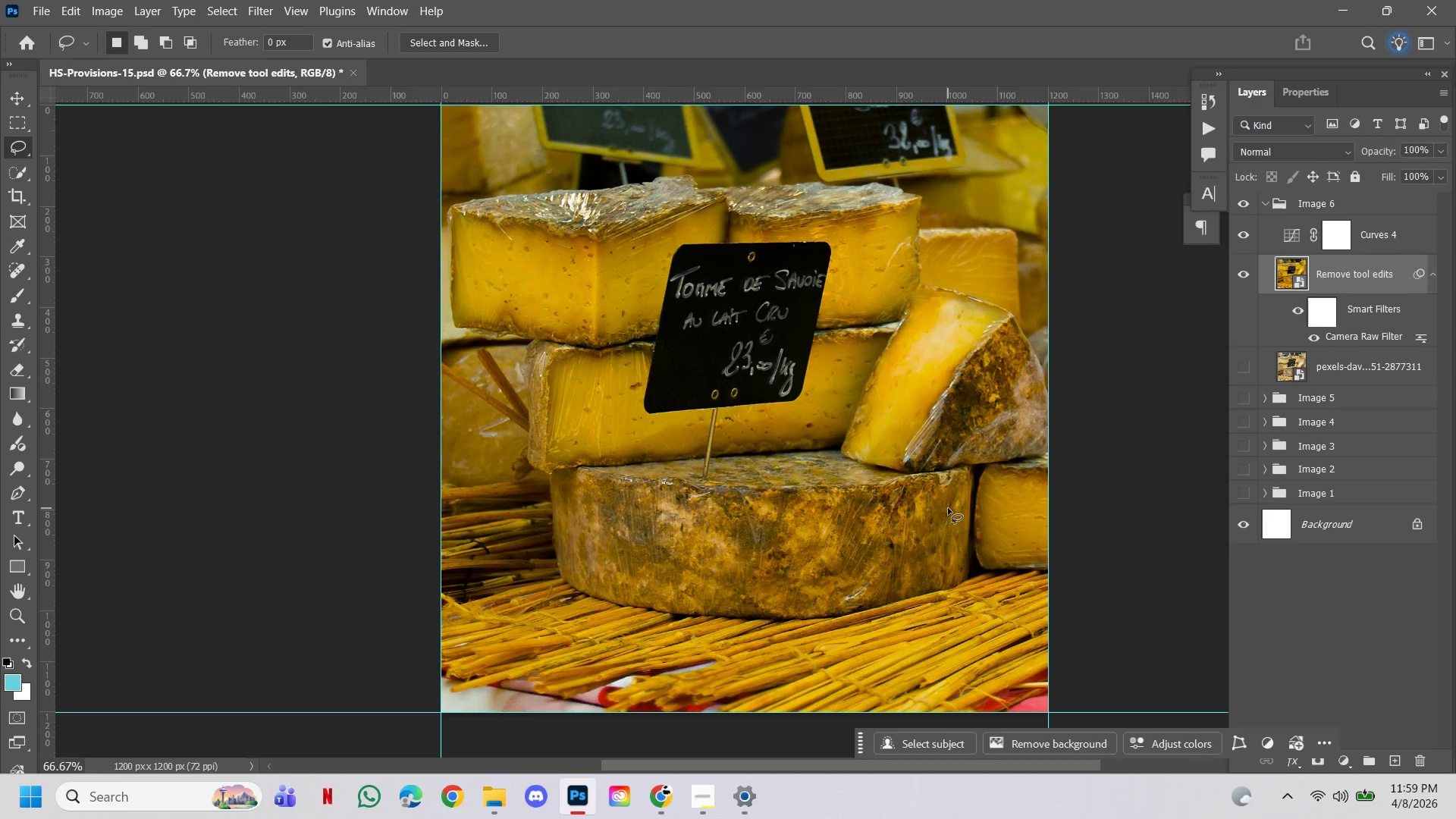 
hold_key(key=ControlLeft, duration=0.89)
 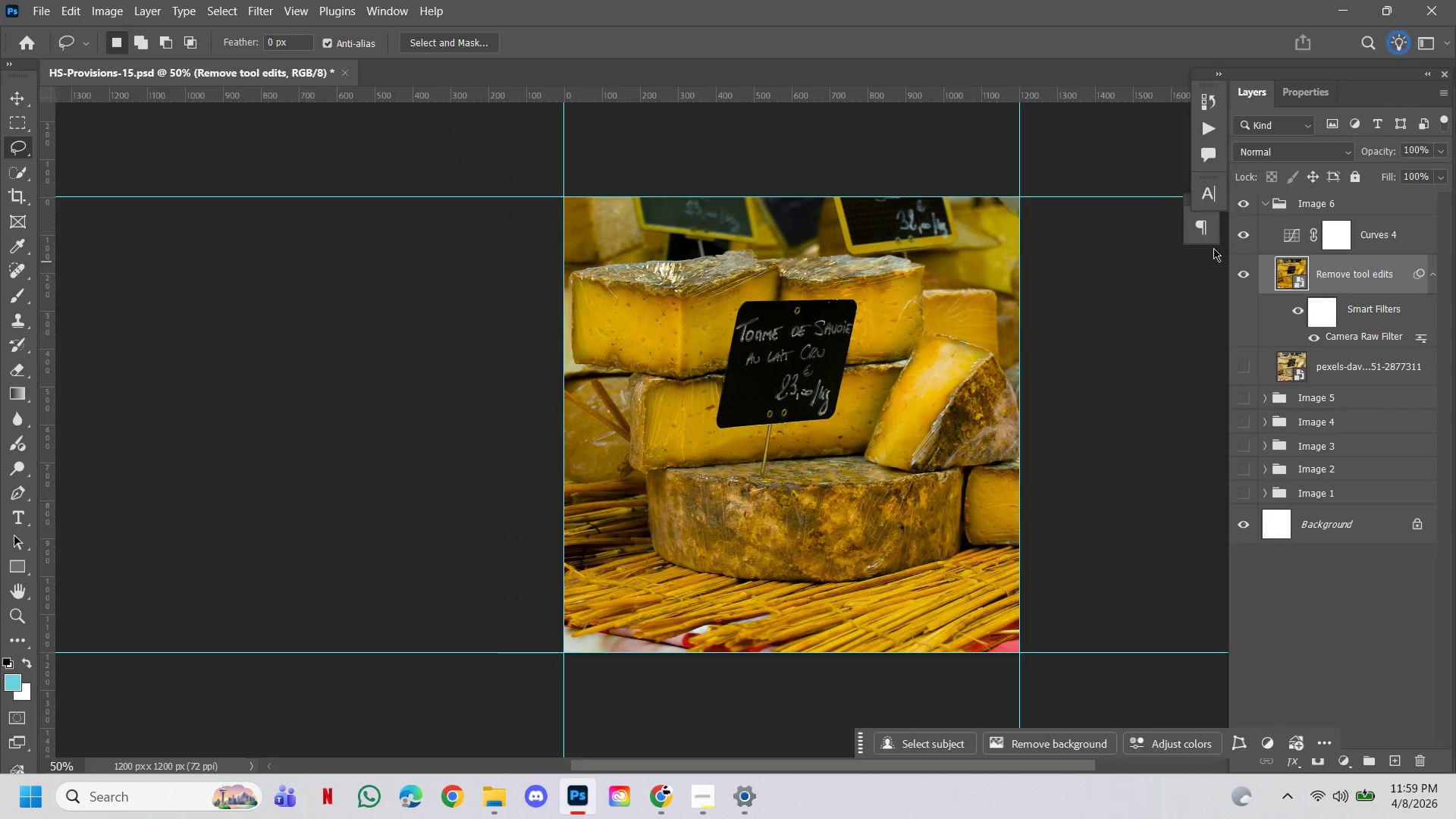 
hold_key(key=Space, duration=0.8)
 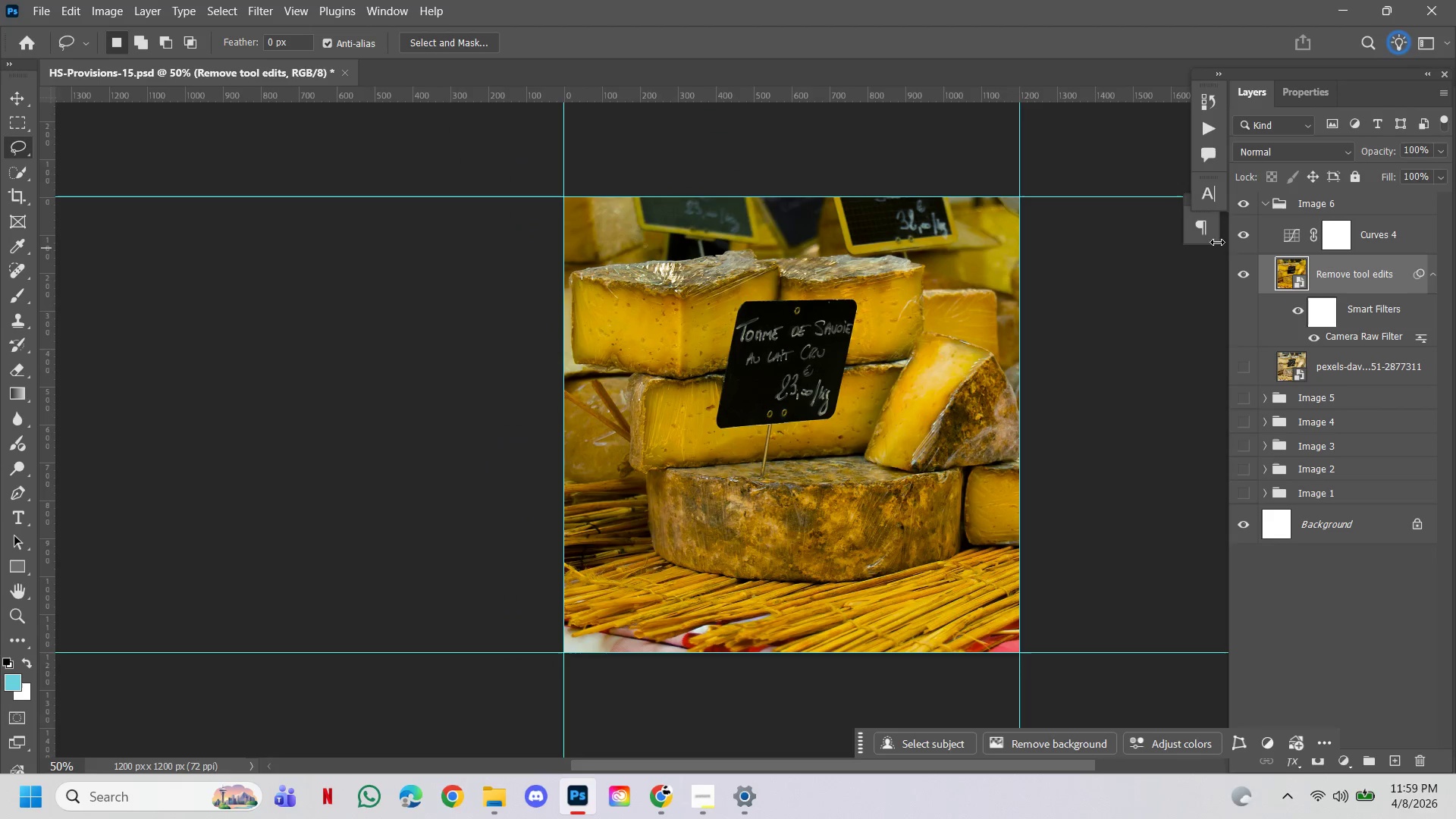 
hold_key(key=AltLeft, duration=0.69)
left_click([933, 474])
 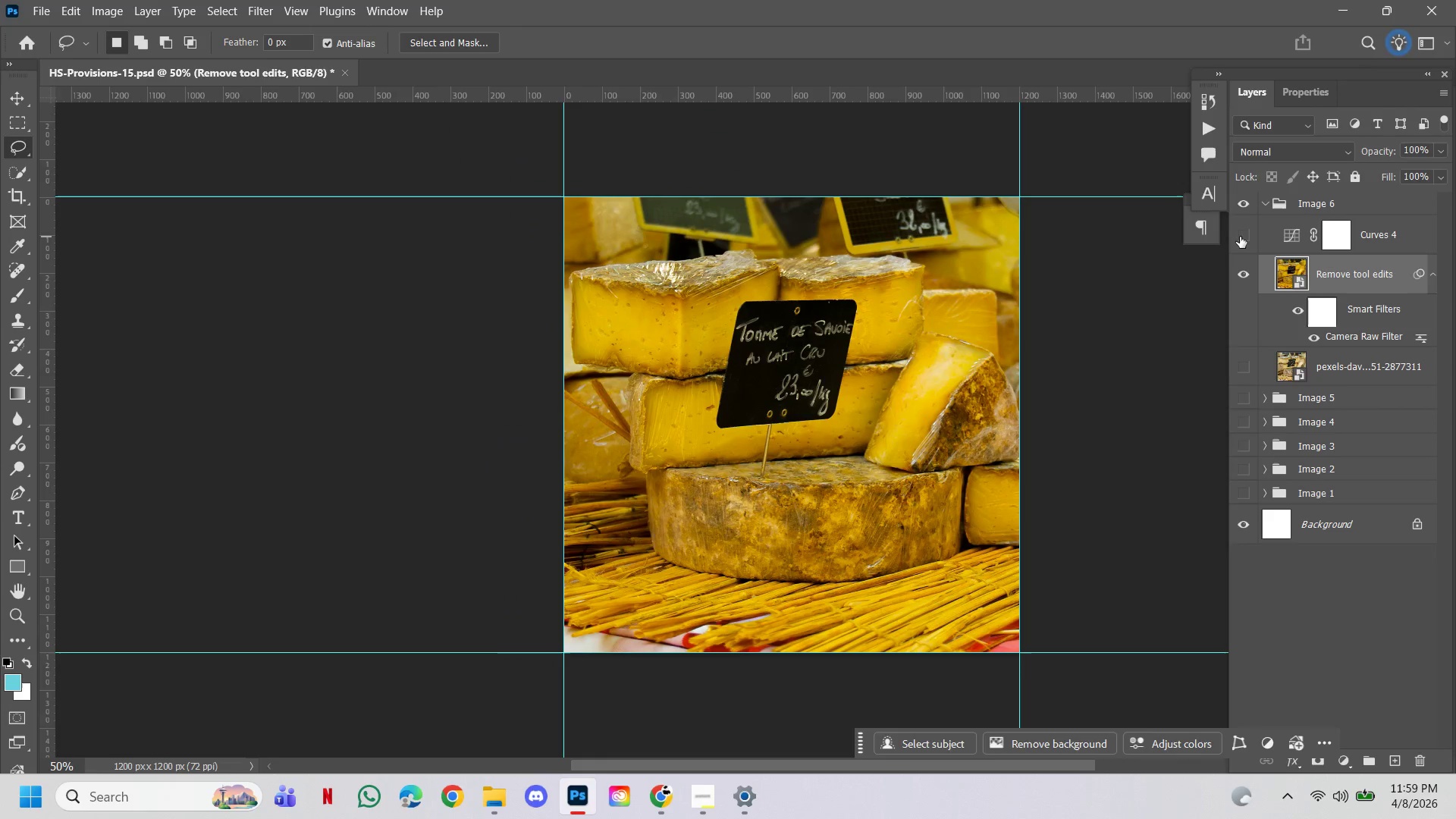 
left_click([1240, 237])
 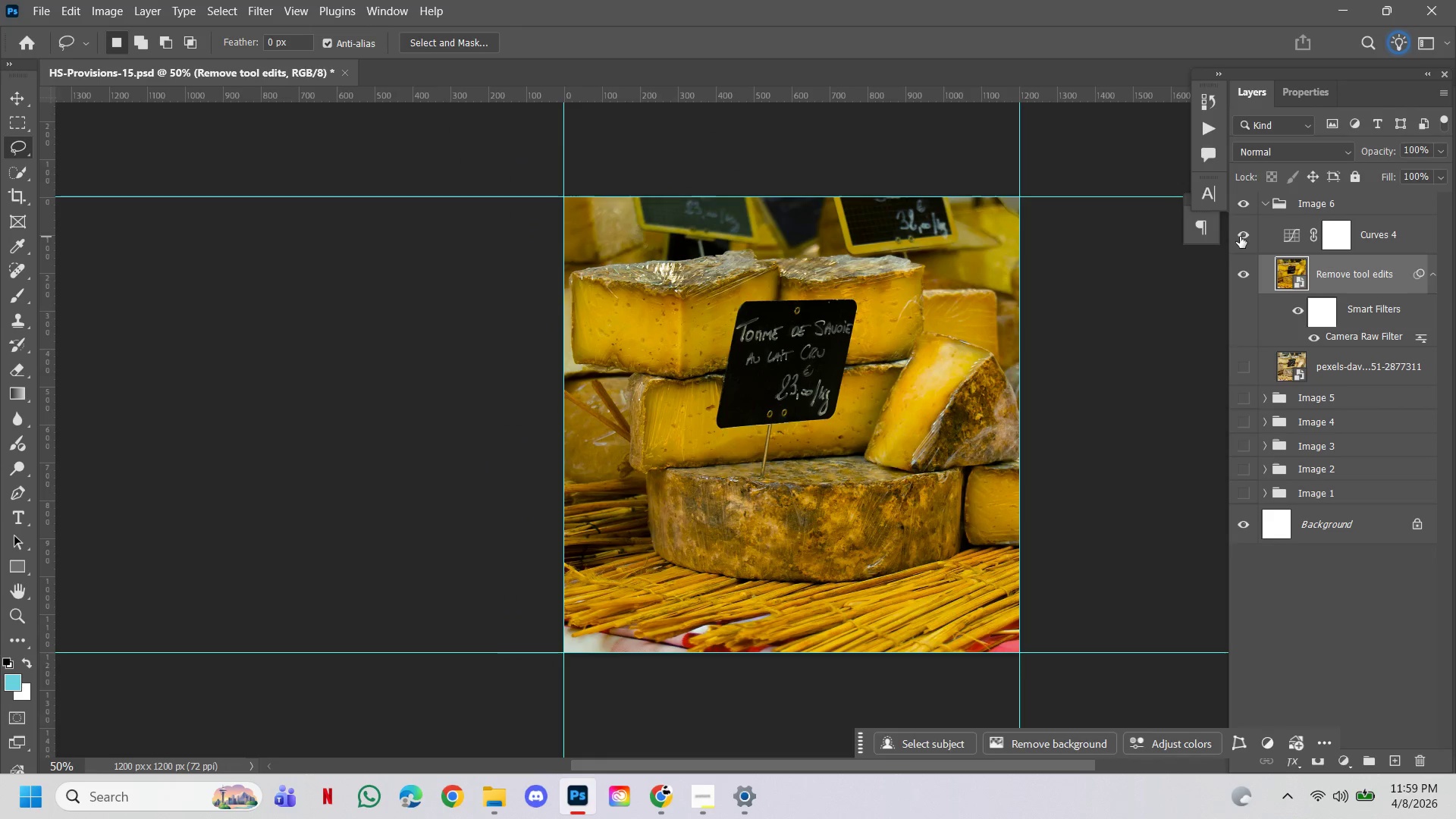 
left_click([1240, 237])
 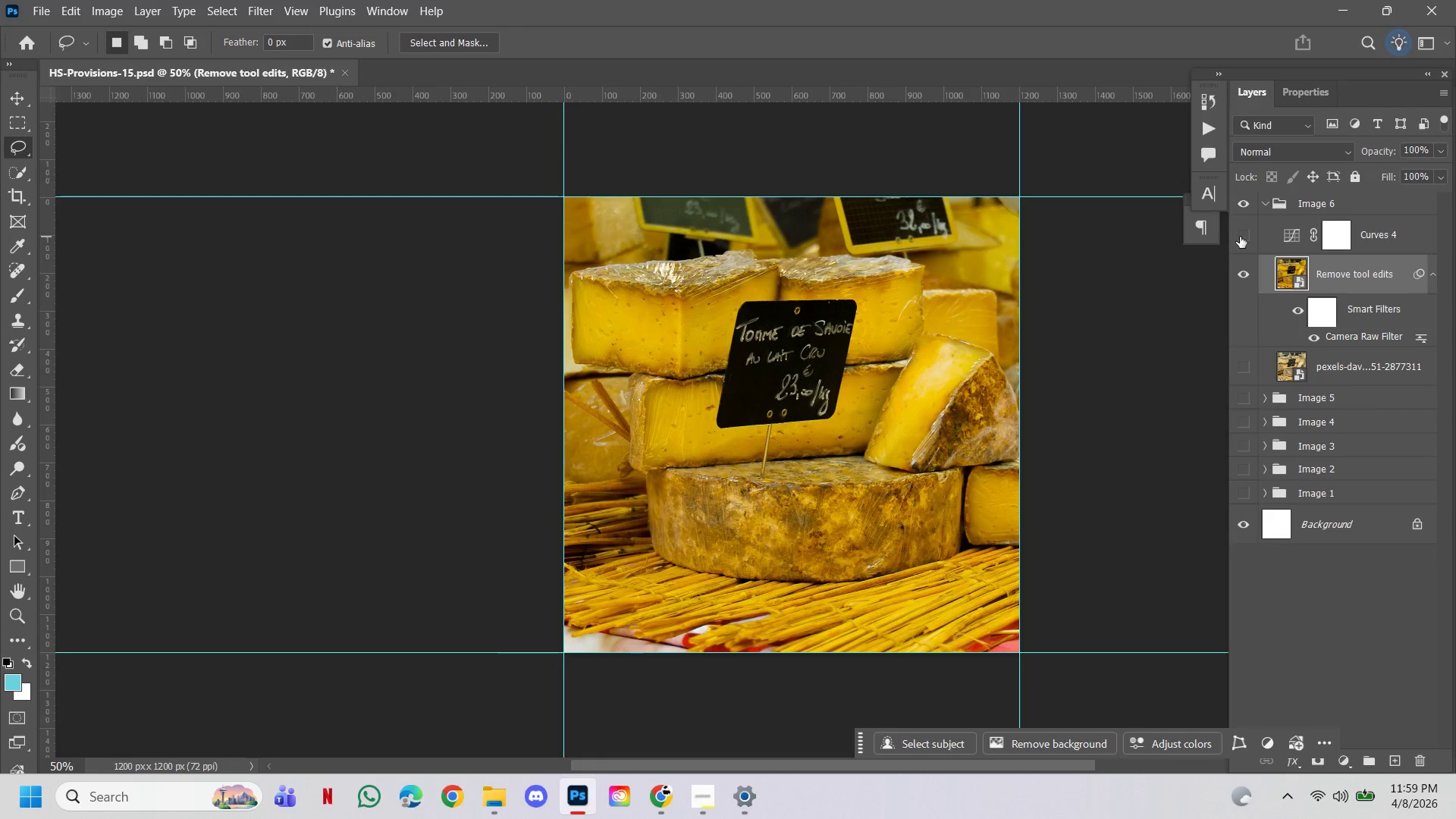 
left_click([1240, 237])
 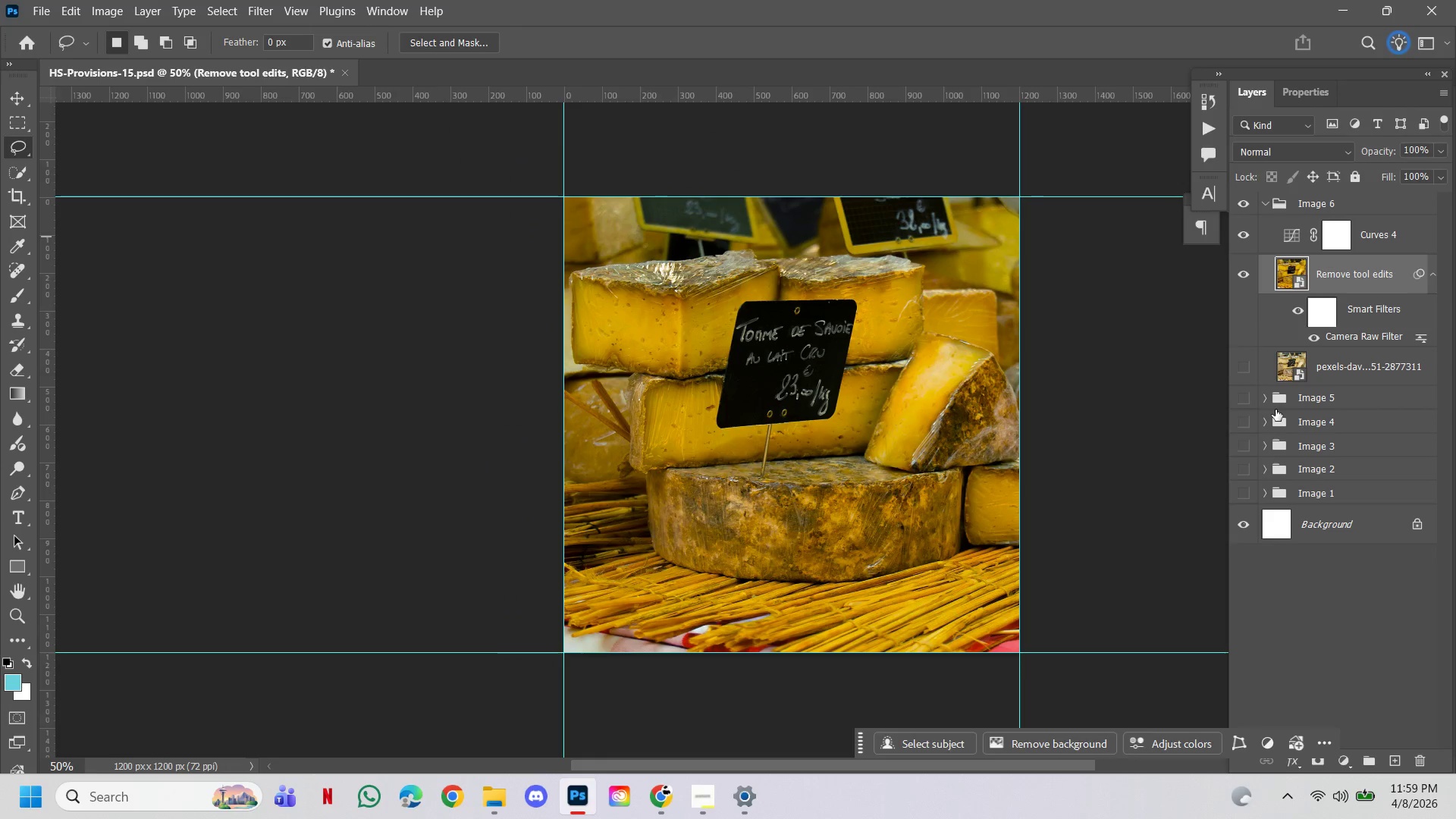 
left_click([1245, 494])
 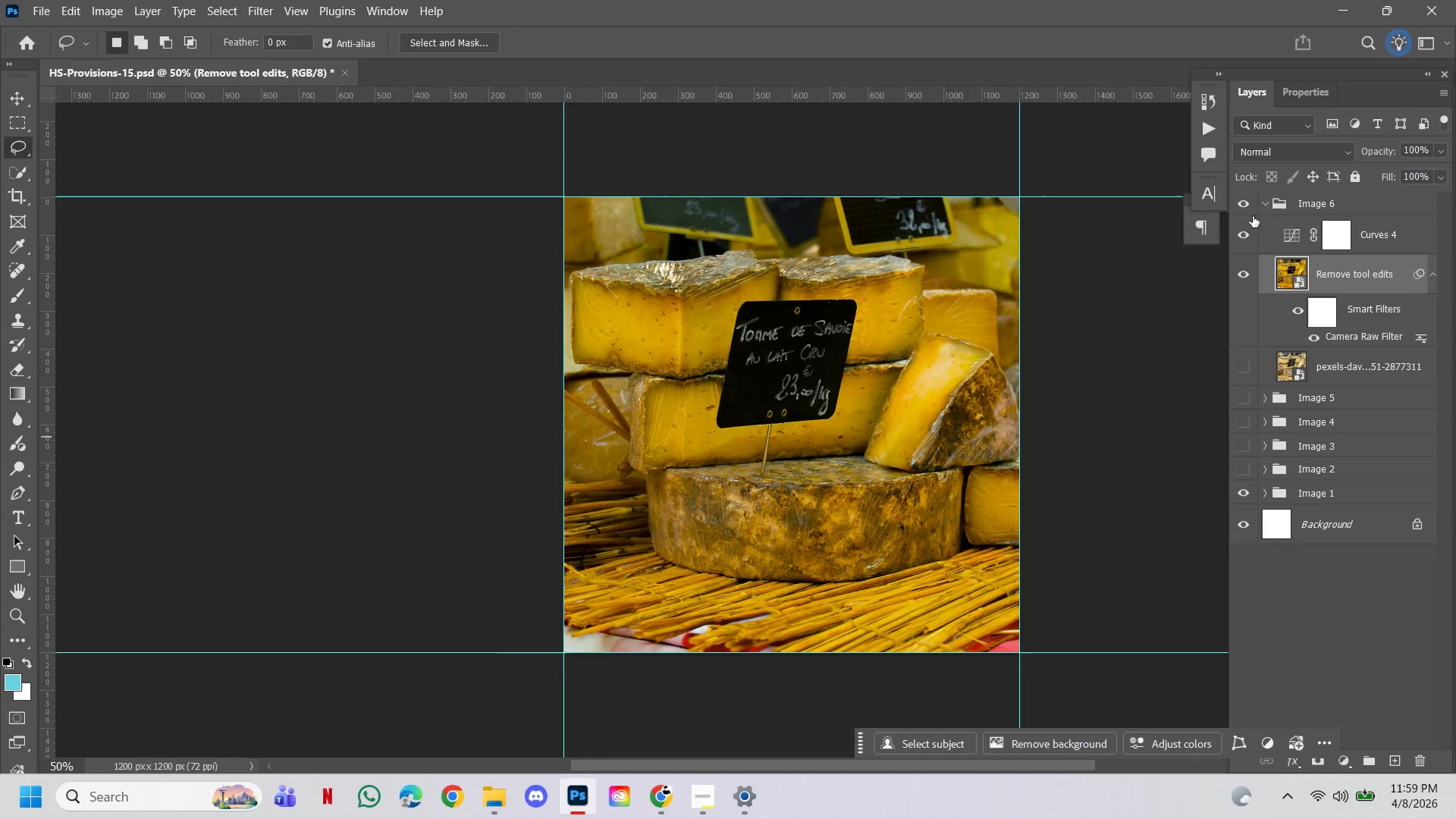 
left_click([1245, 211])
 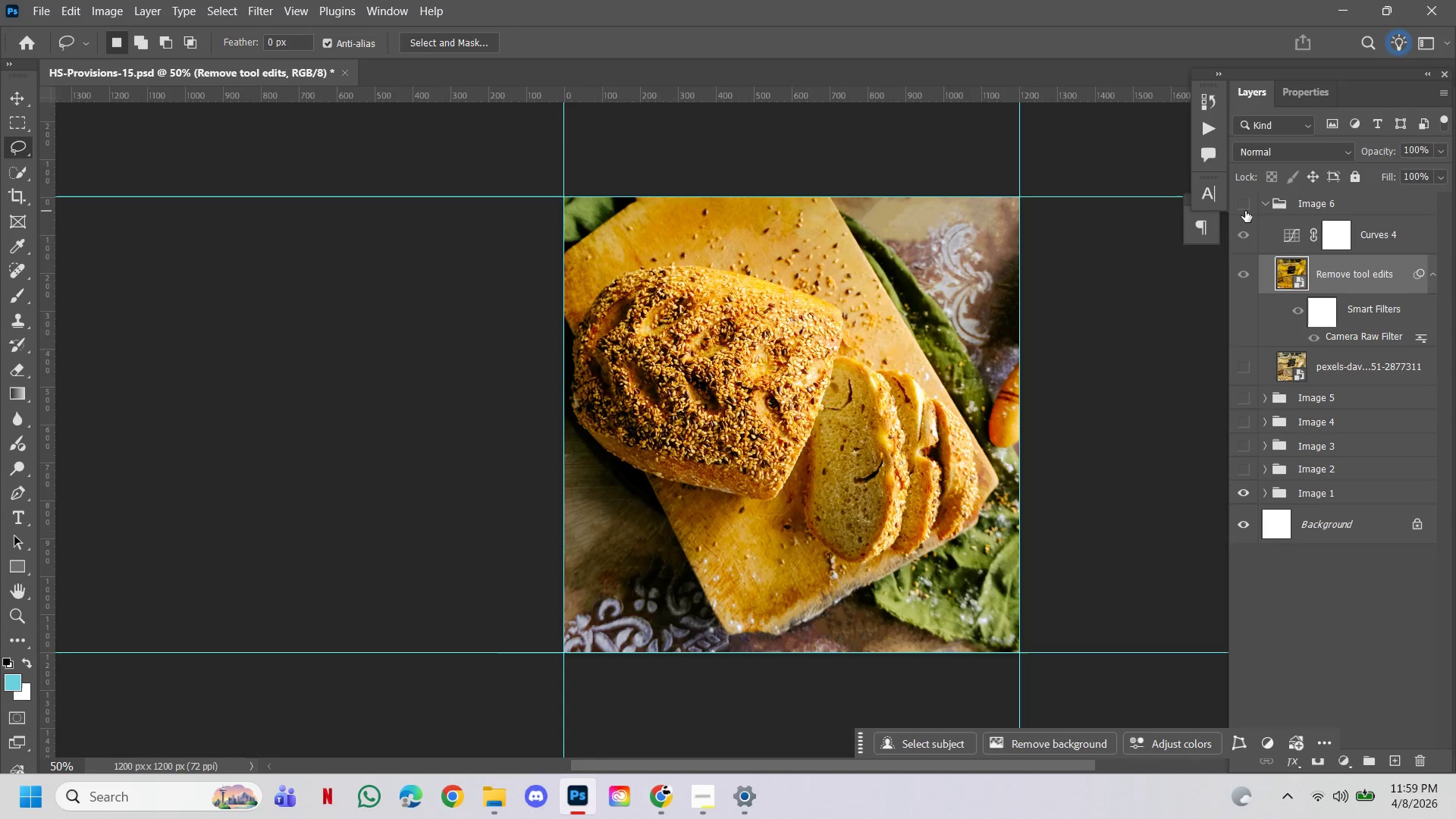 
left_click([1245, 211])
 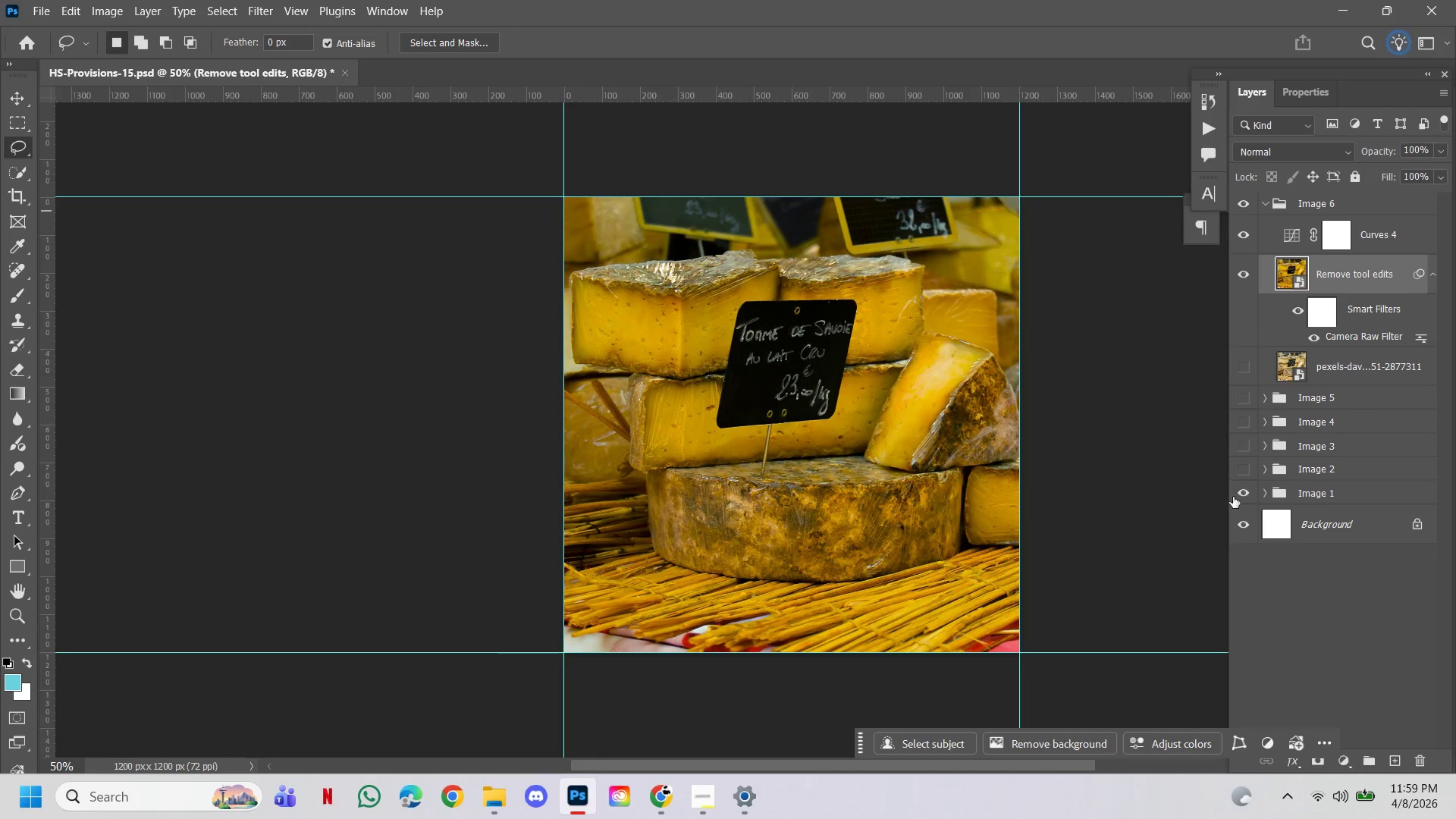 
left_click([1244, 494])
 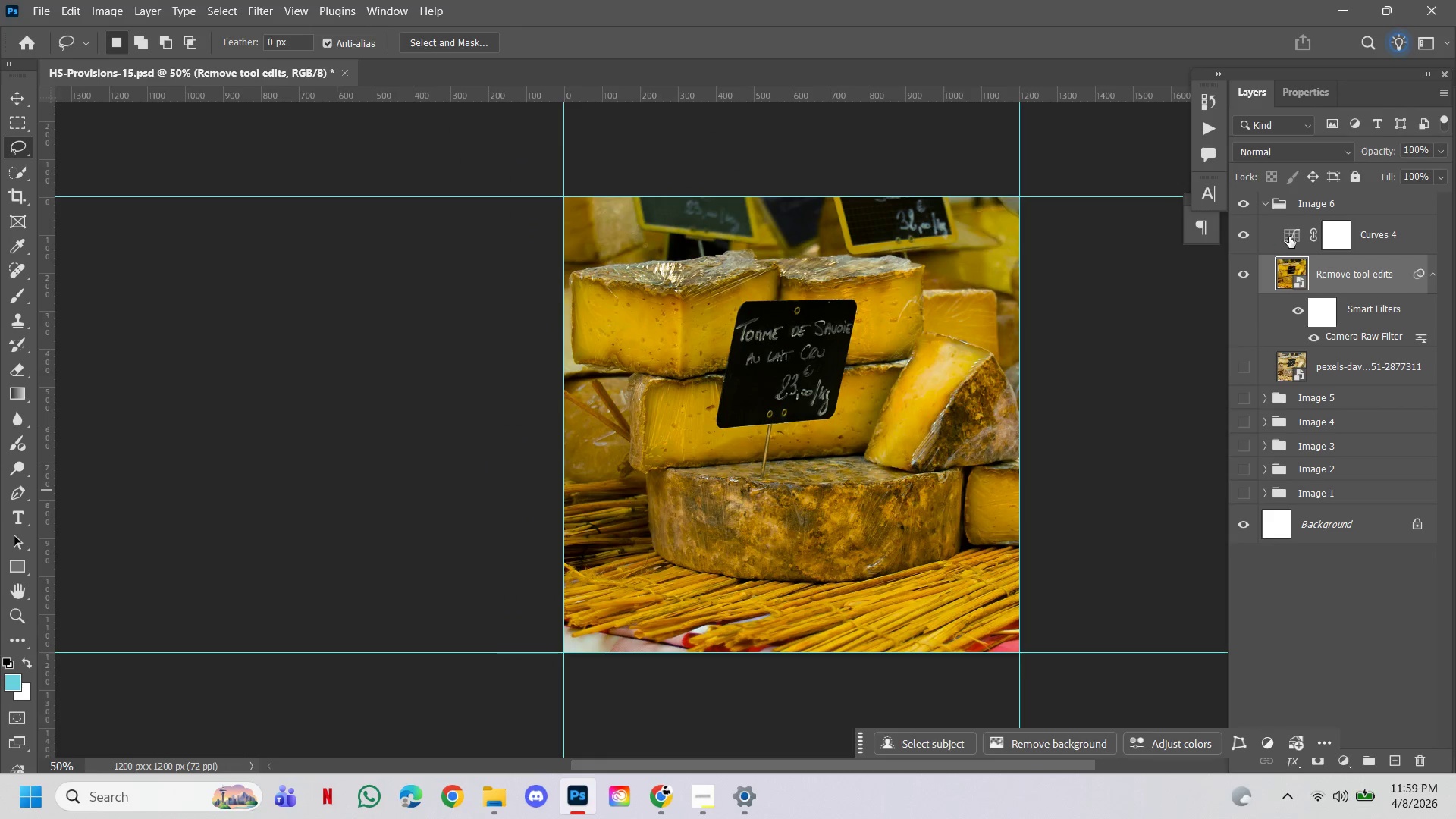 
double_click([1289, 237])
 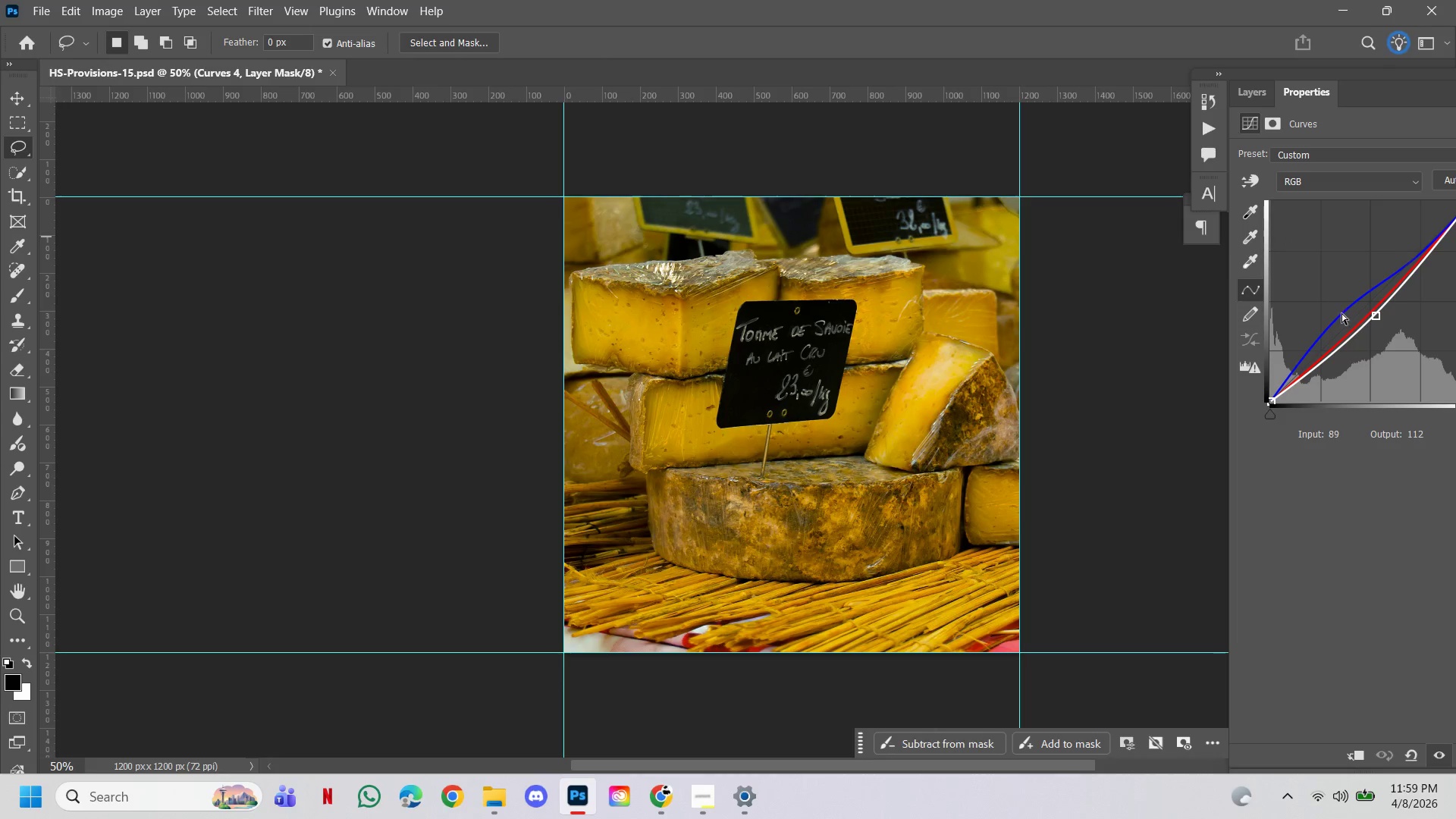 
left_click([1327, 181])
 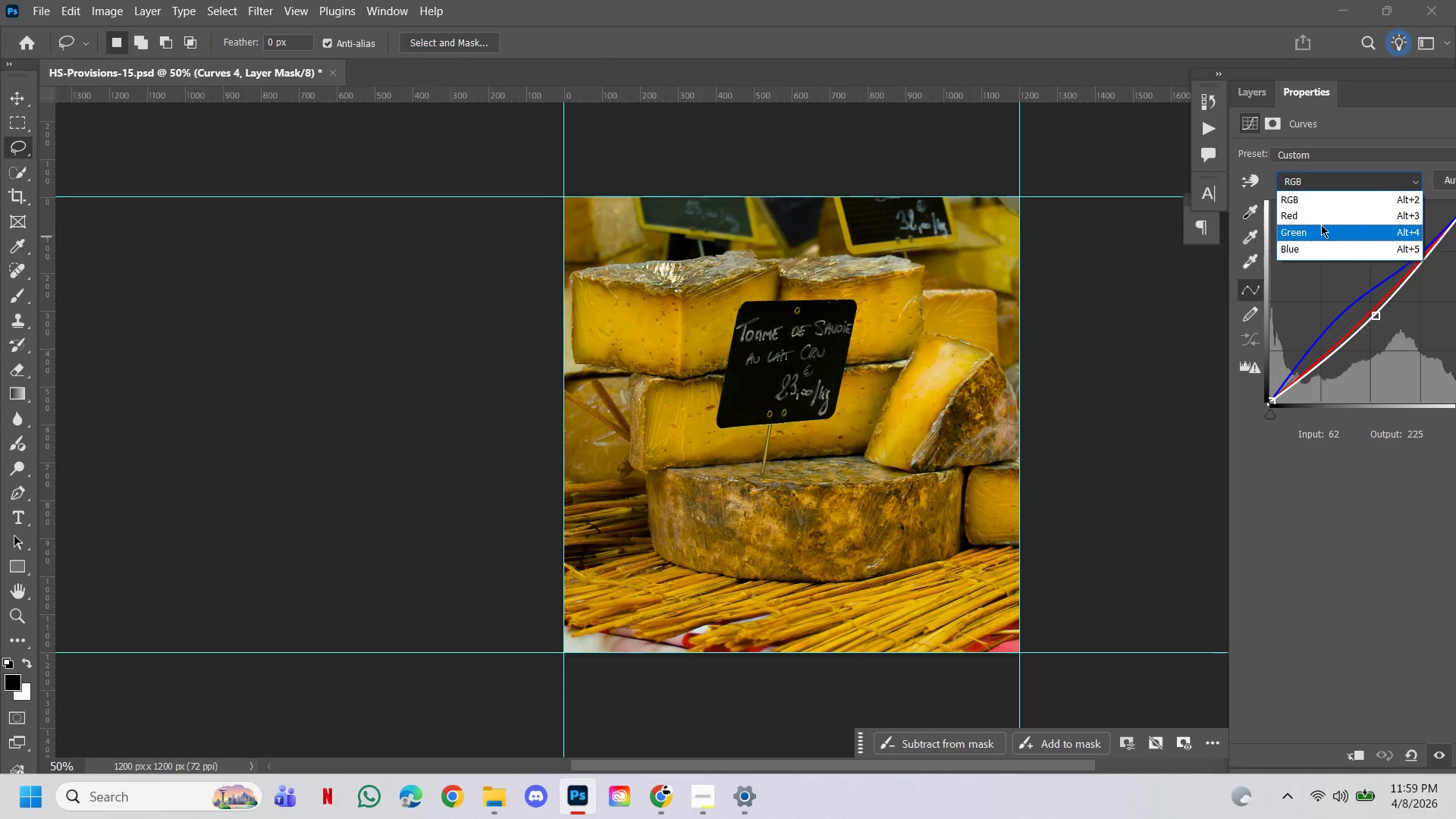 
left_click([1323, 246])
 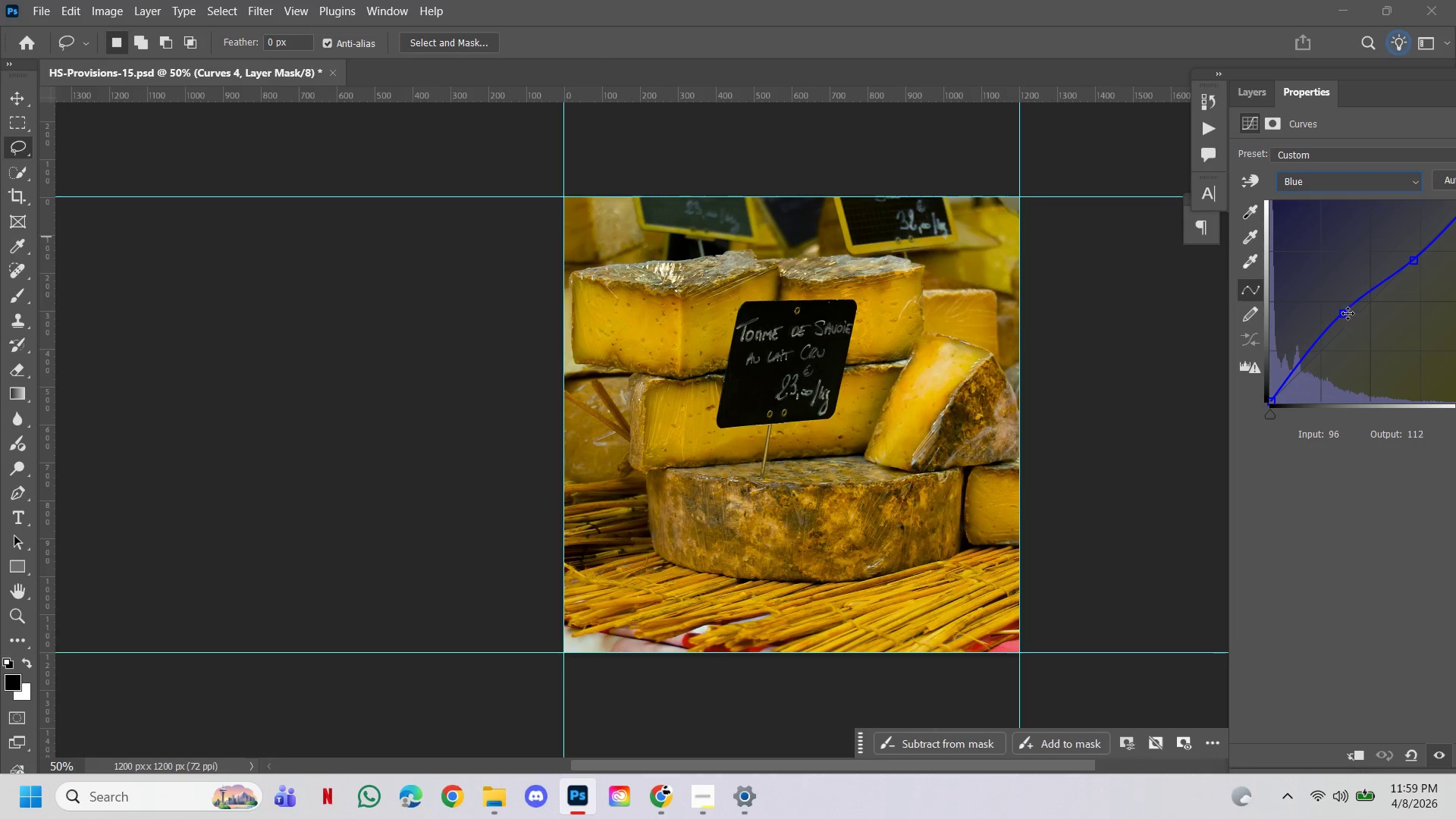 
left_click_drag(start_coordinate=[1345, 313], to_coordinate=[1032, 298])
 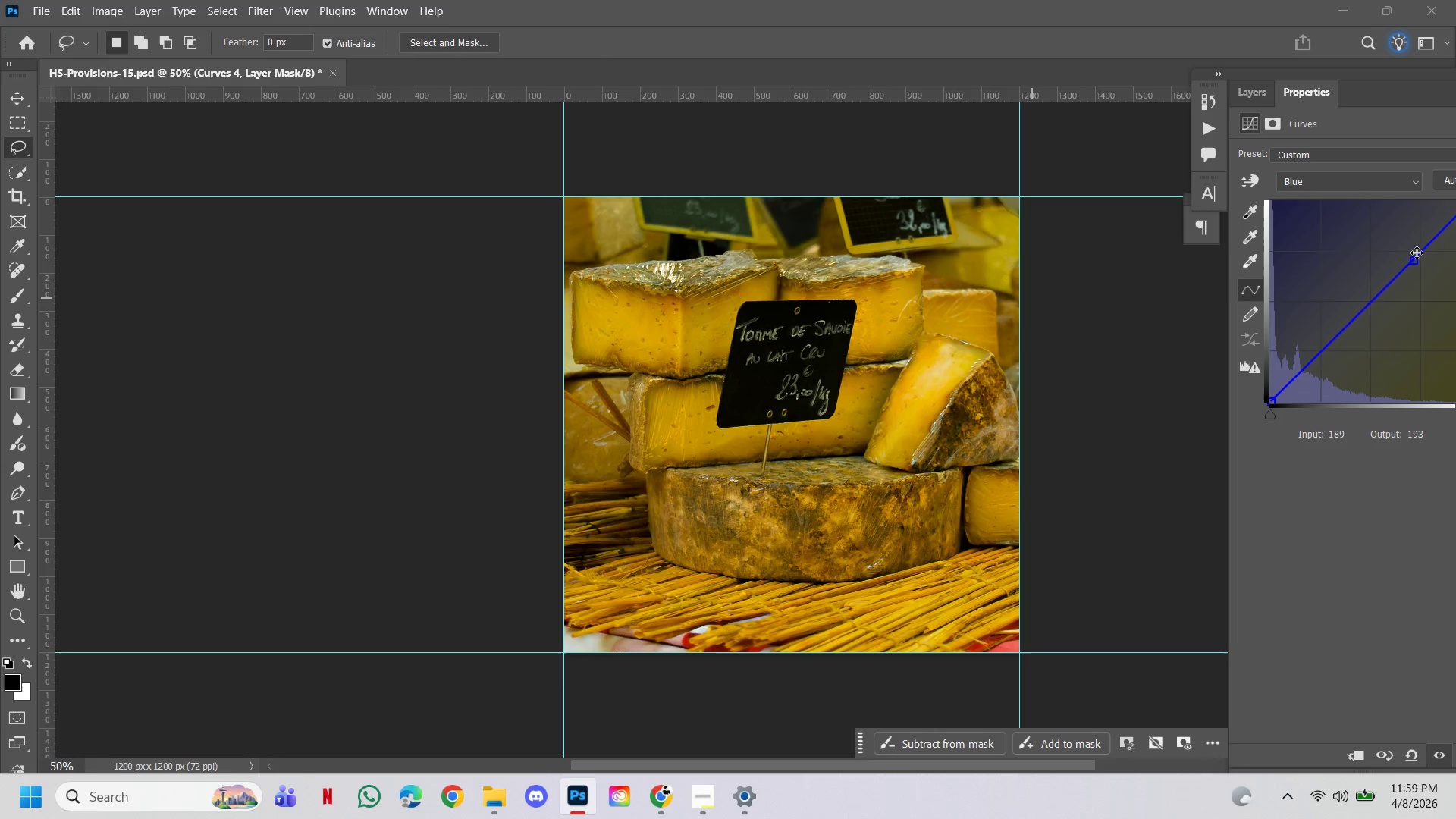 
left_click_drag(start_coordinate=[1417, 253], to_coordinate=[1166, 260])
 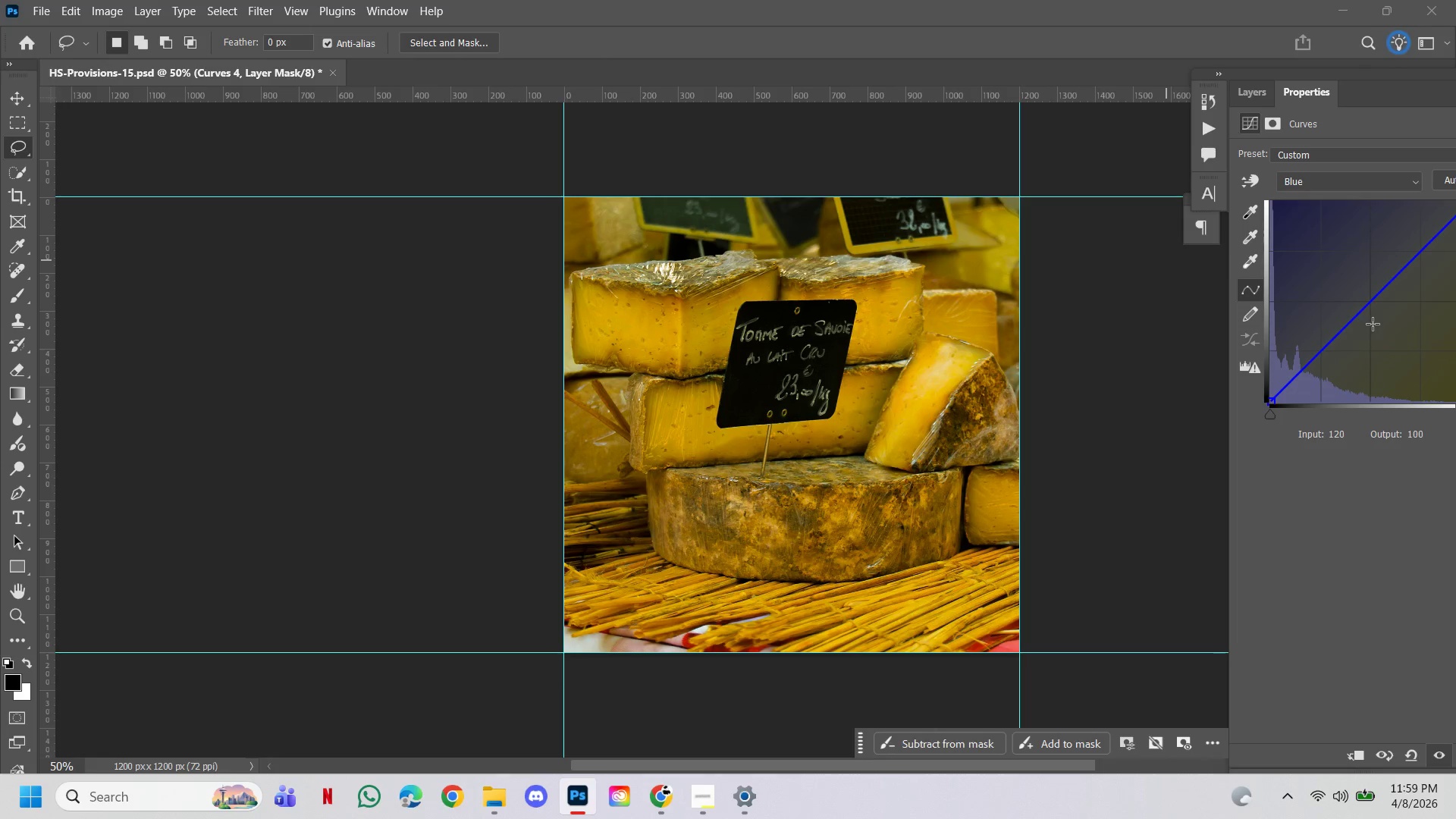 
left_click_drag(start_coordinate=[1363, 312], to_coordinate=[1346, 293])
 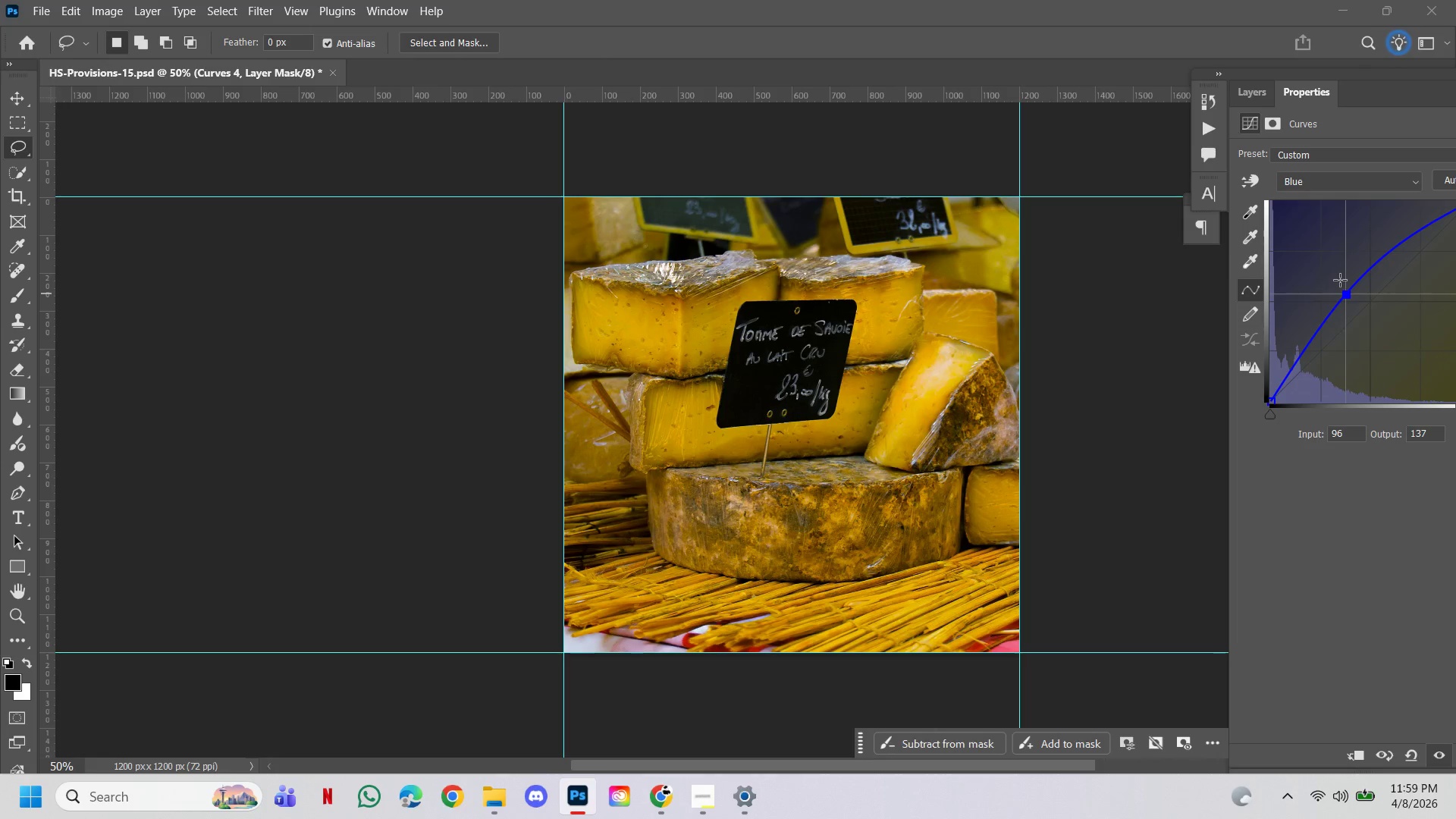 
left_click([1340, 280])
 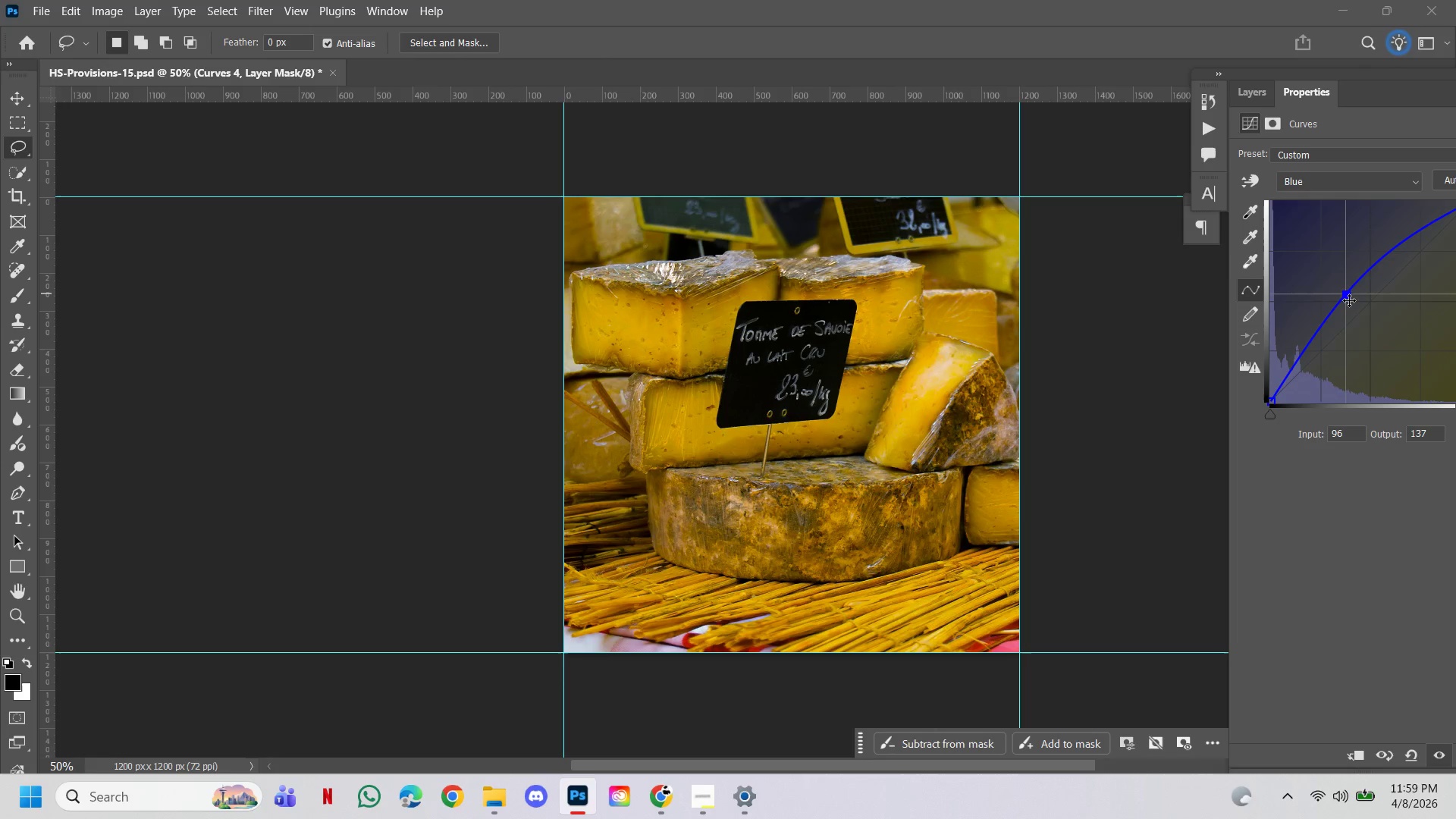 
left_click_drag(start_coordinate=[1349, 300], to_coordinate=[1336, 290])
 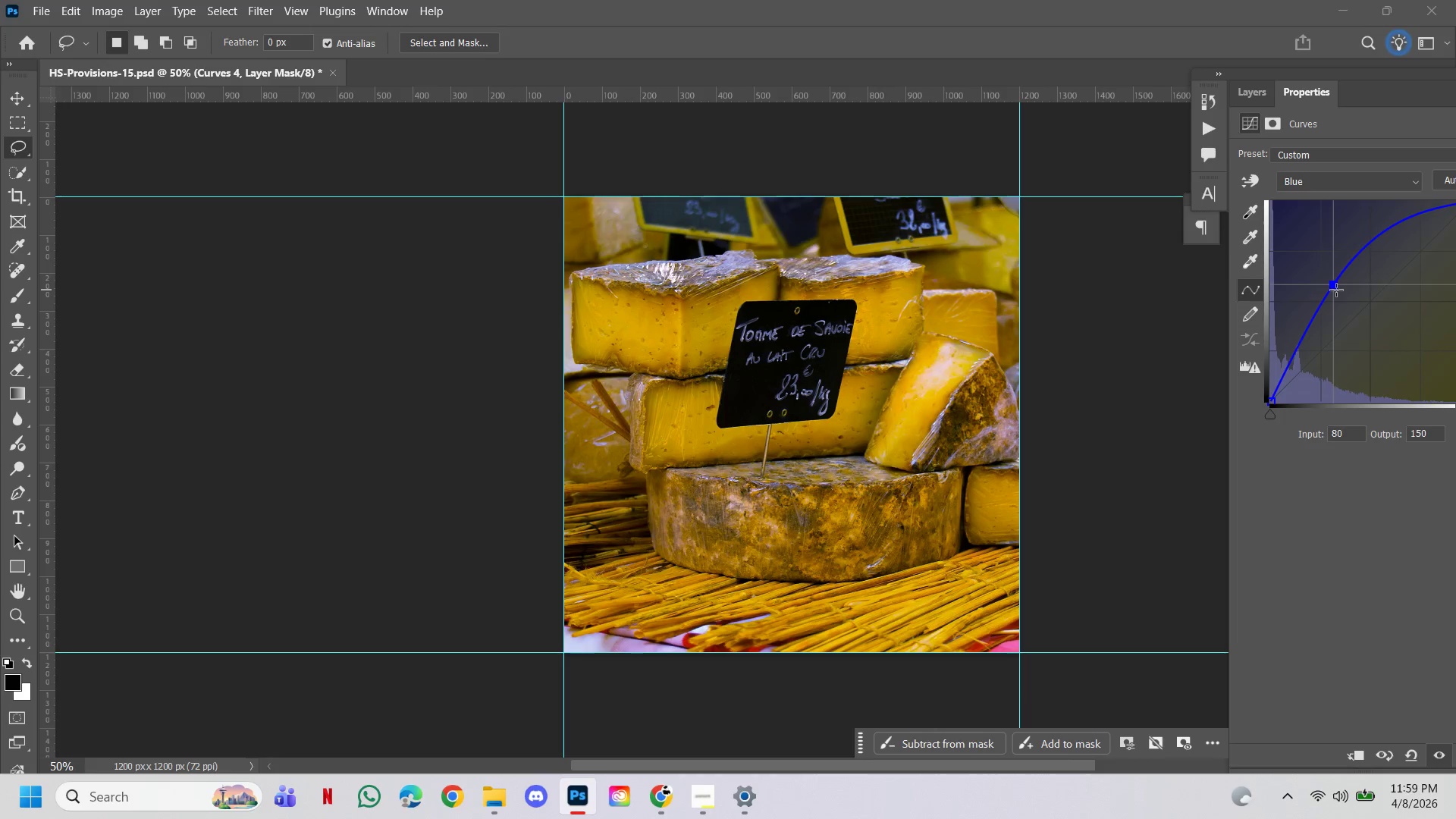 
left_click_drag(start_coordinate=[1336, 290], to_coordinate=[1386, 336])
 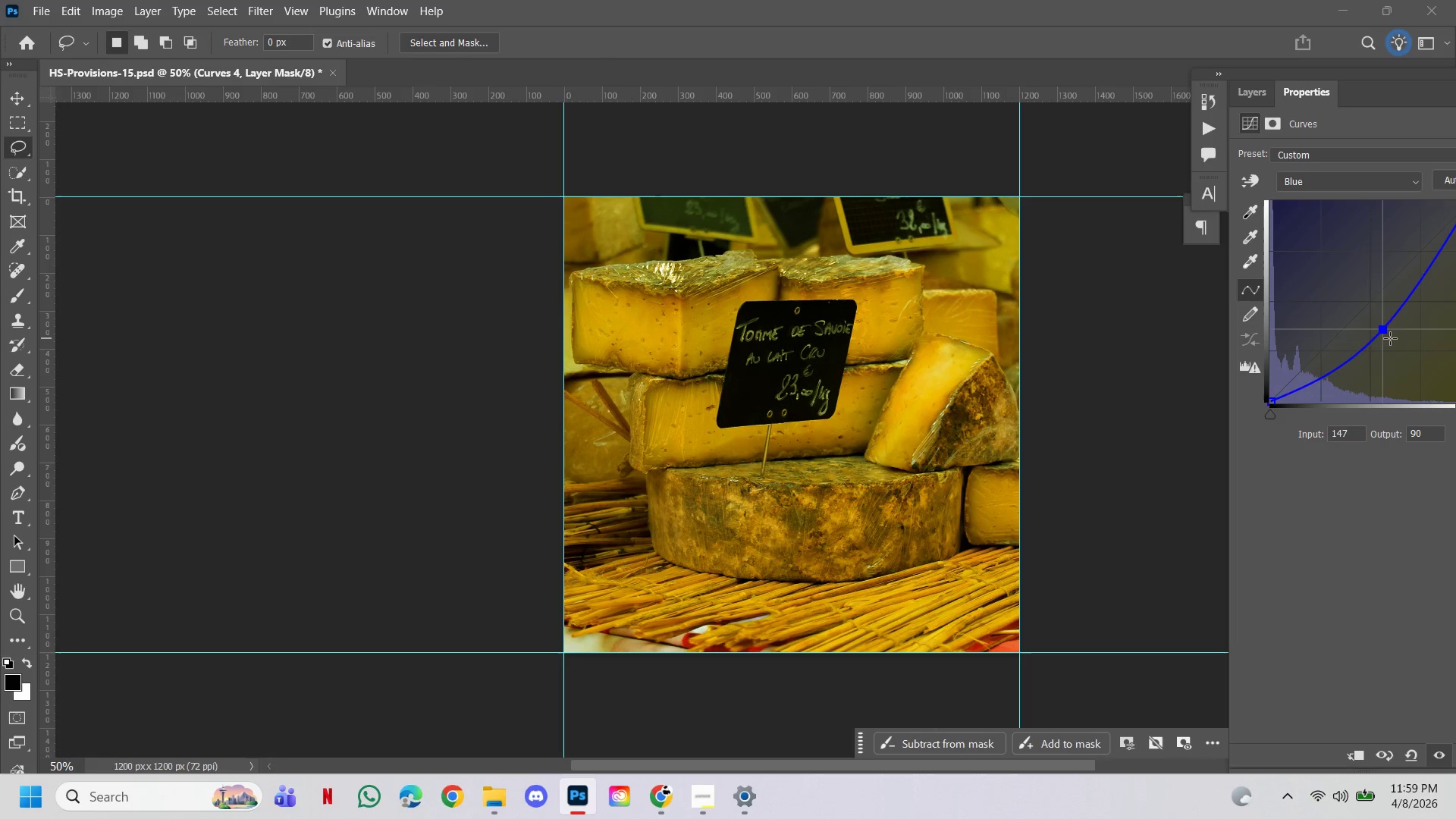 
left_click_drag(start_coordinate=[1390, 338], to_coordinate=[1386, 331])
 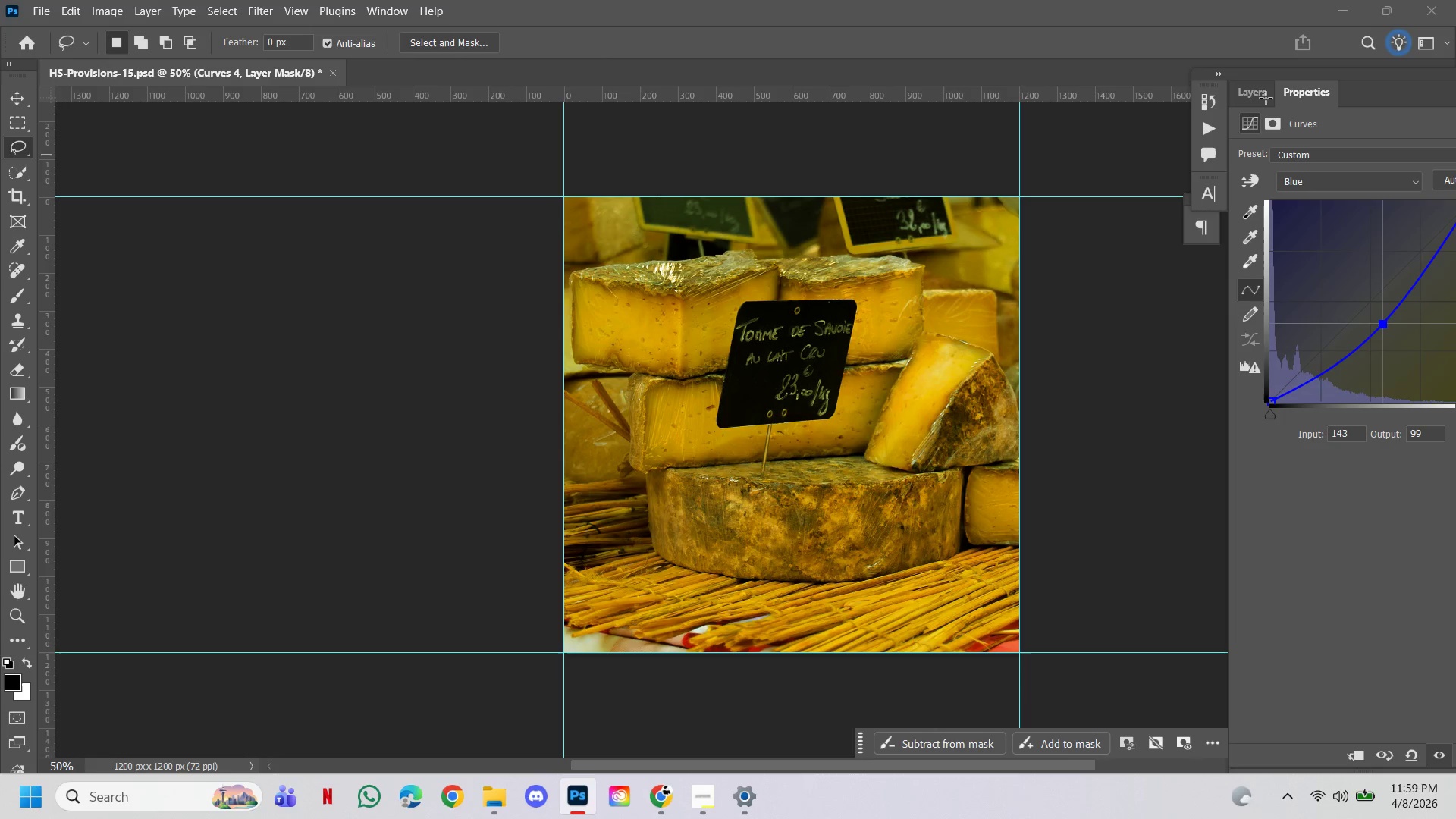 
left_click([1262, 96])
 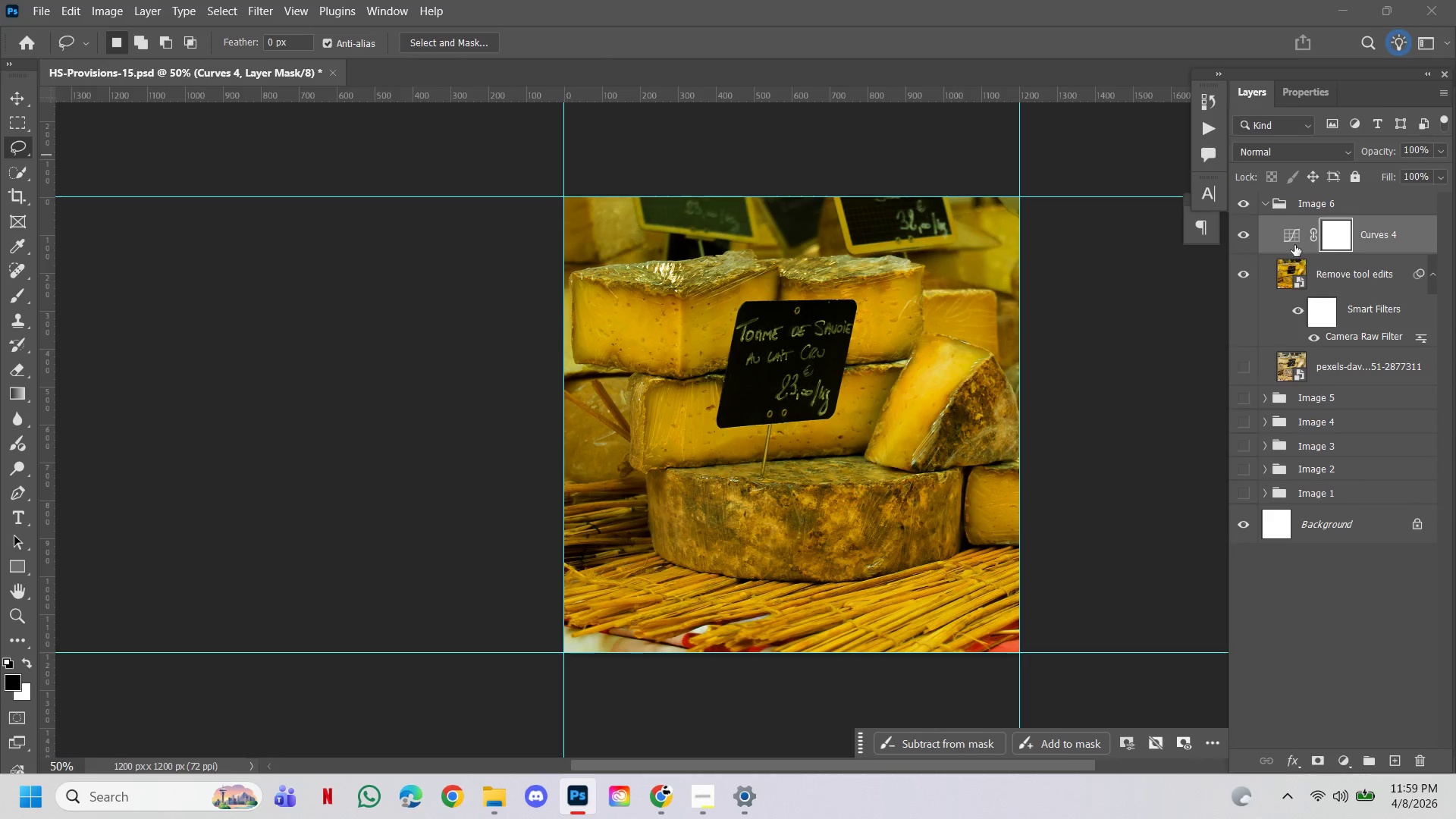 
left_click([1289, 238])
 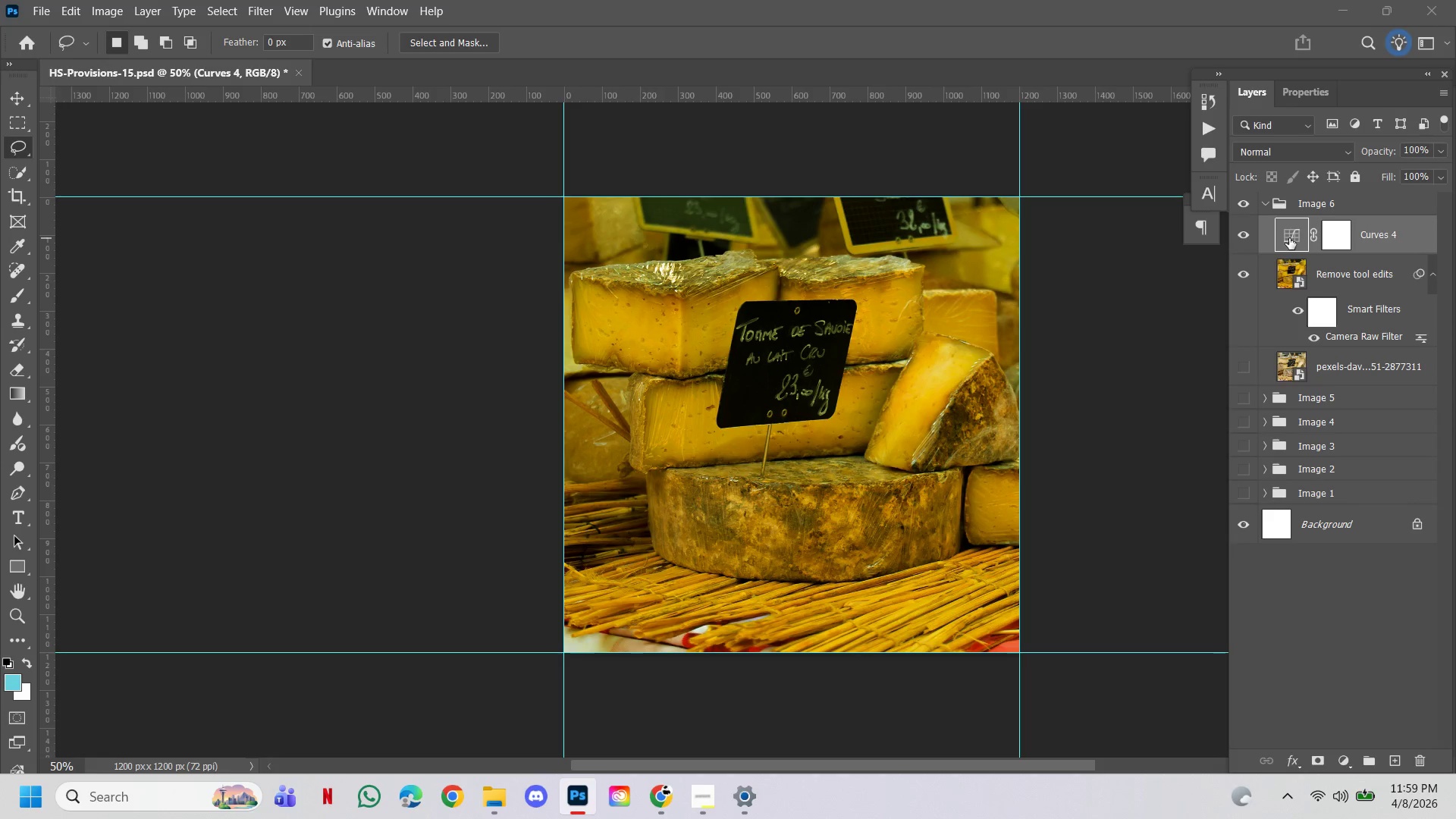 
key(Delete)
 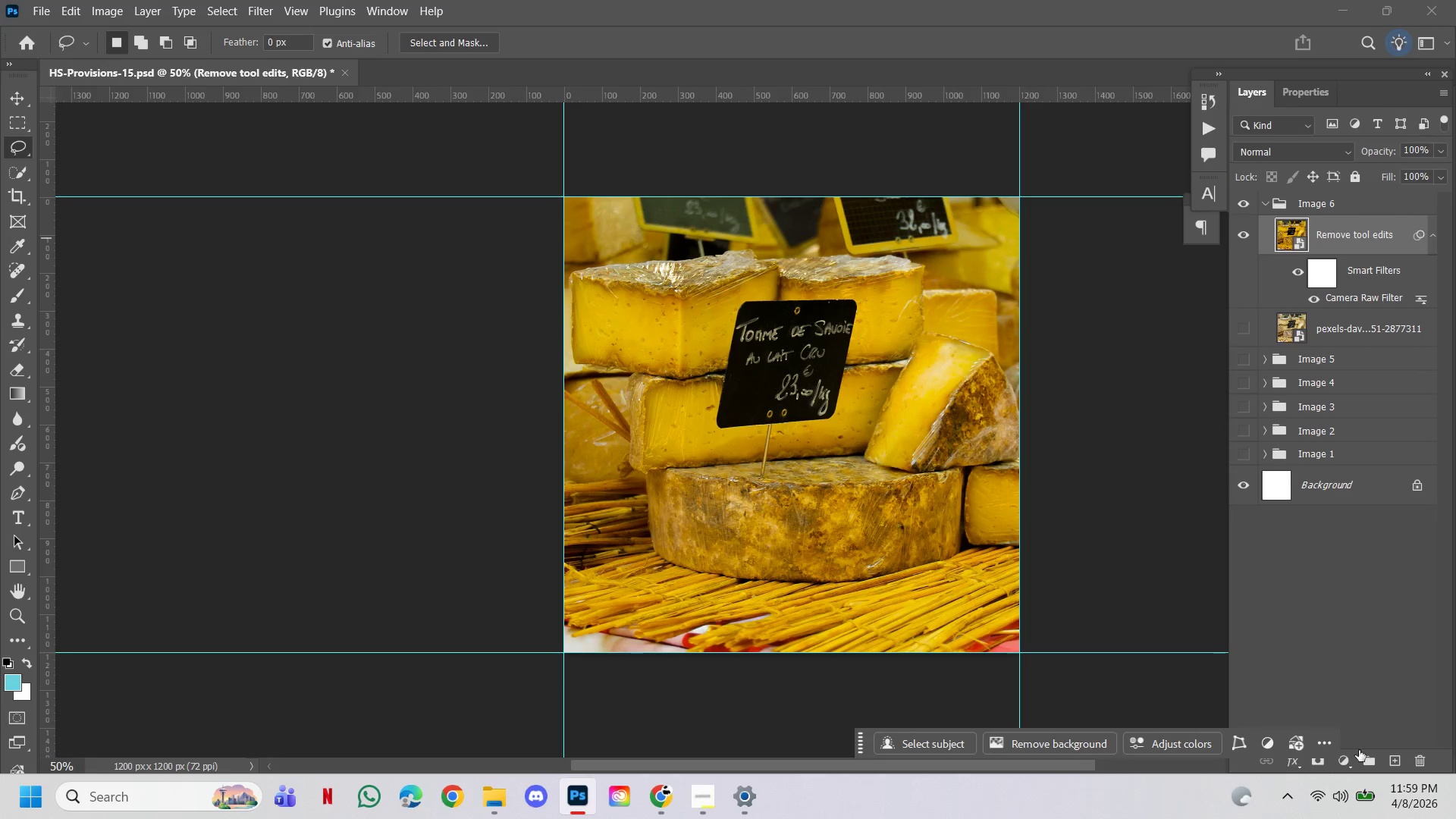 
left_click([1351, 756])
 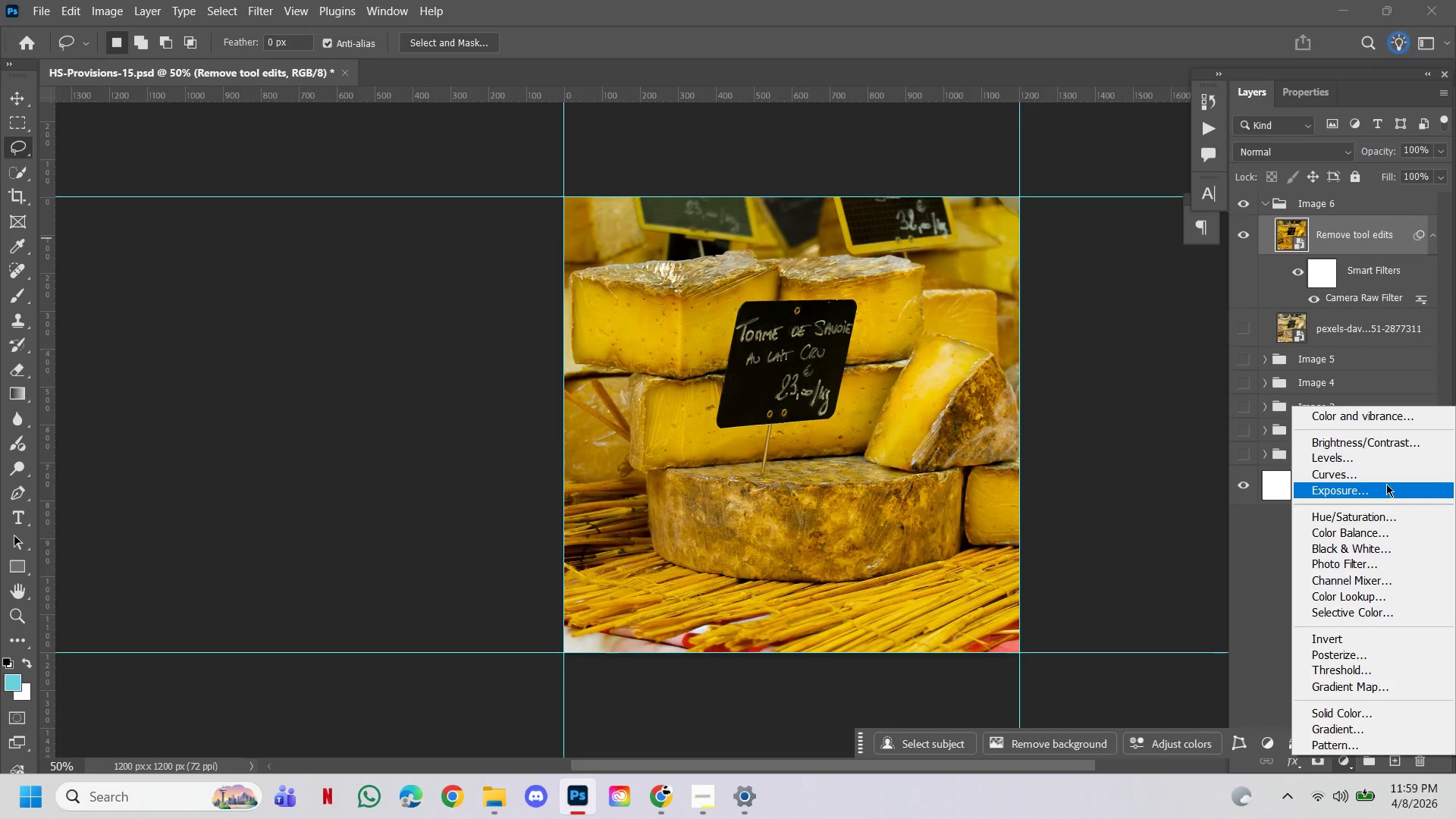 
left_click([1385, 482])
 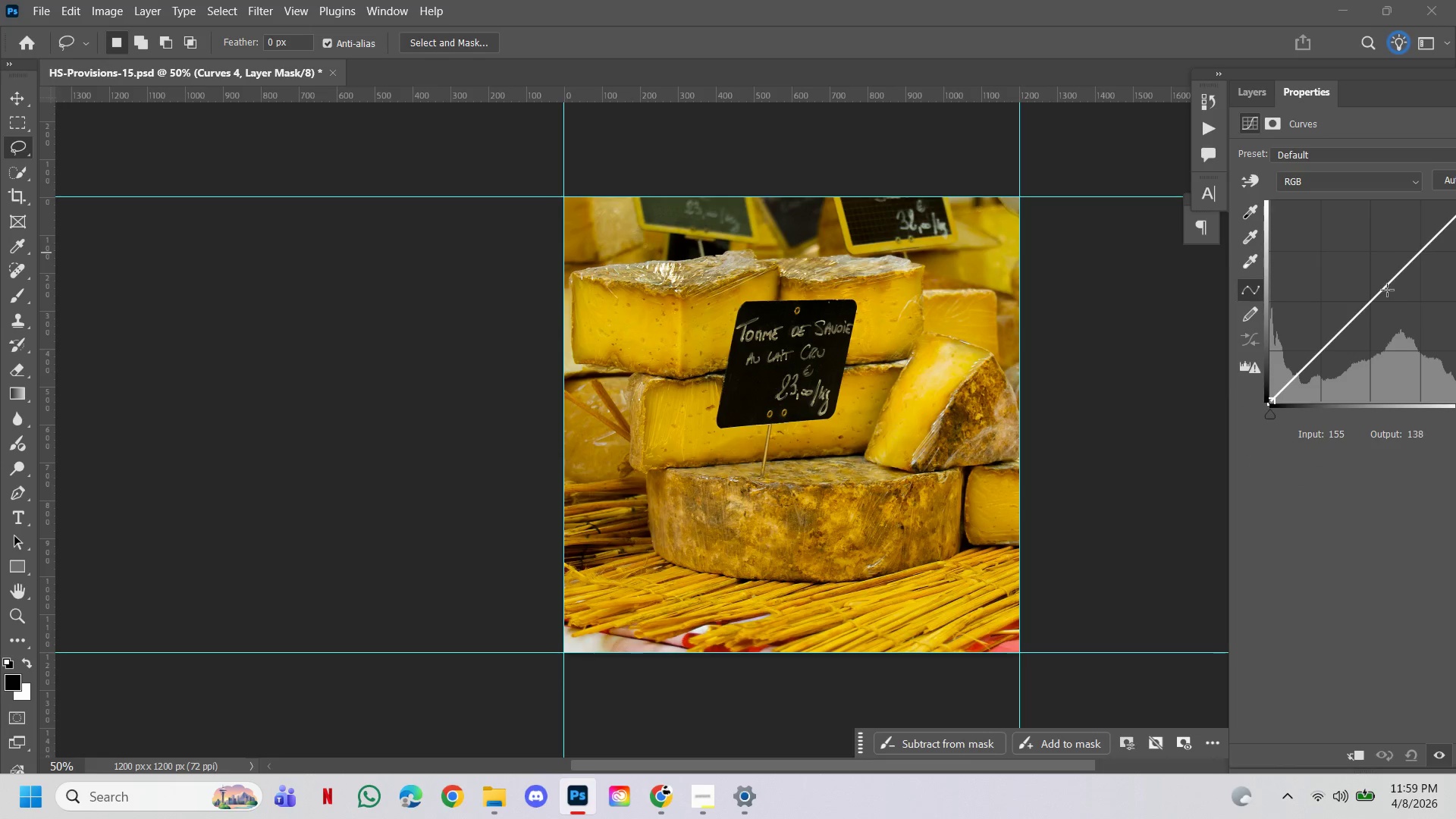 
left_click_drag(start_coordinate=[1382, 286], to_coordinate=[1381, 300])
 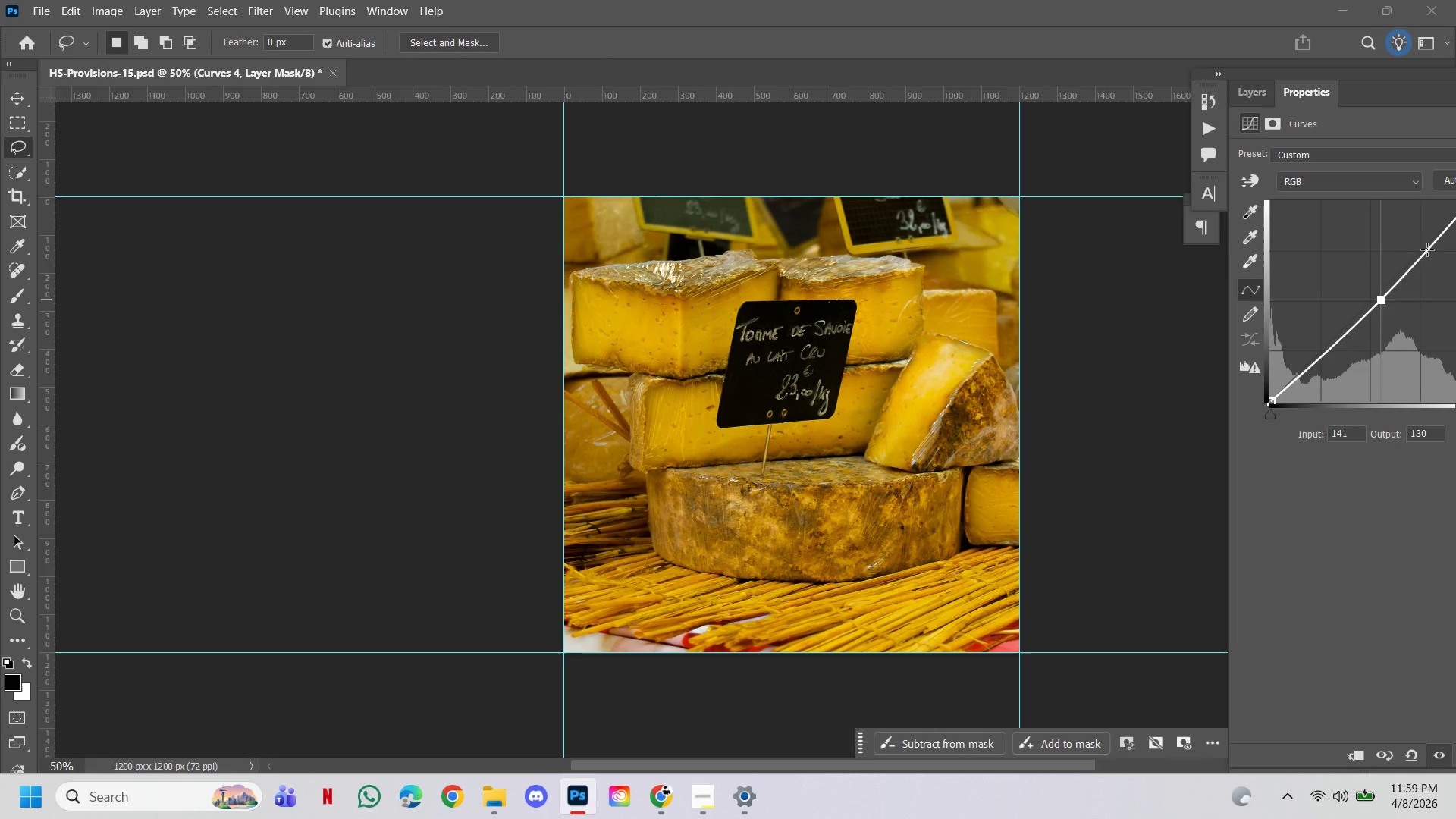 
left_click_drag(start_coordinate=[1425, 249], to_coordinate=[1433, 254])
 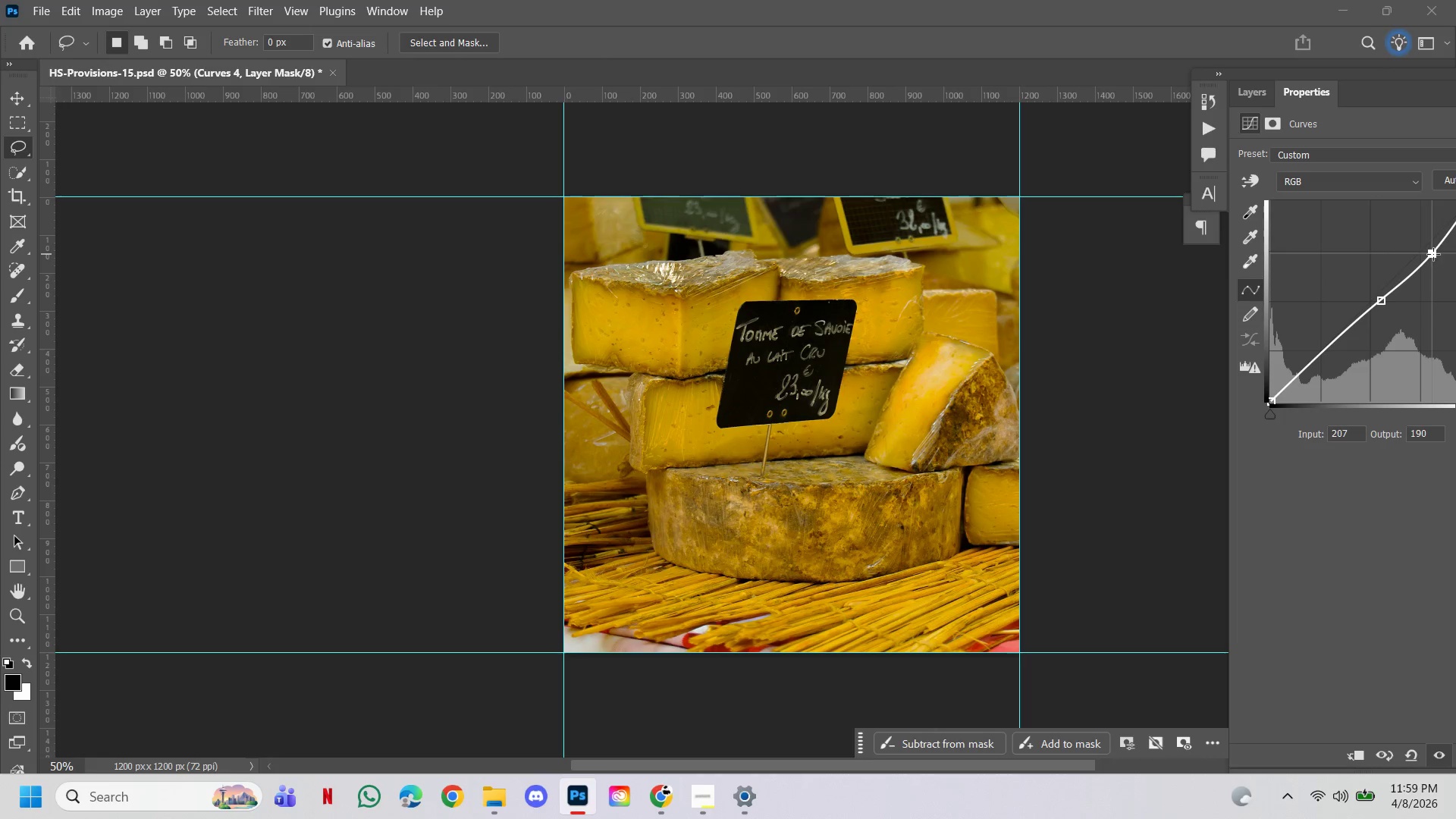 
left_click_drag(start_coordinate=[1433, 254], to_coordinate=[1420, 250])
 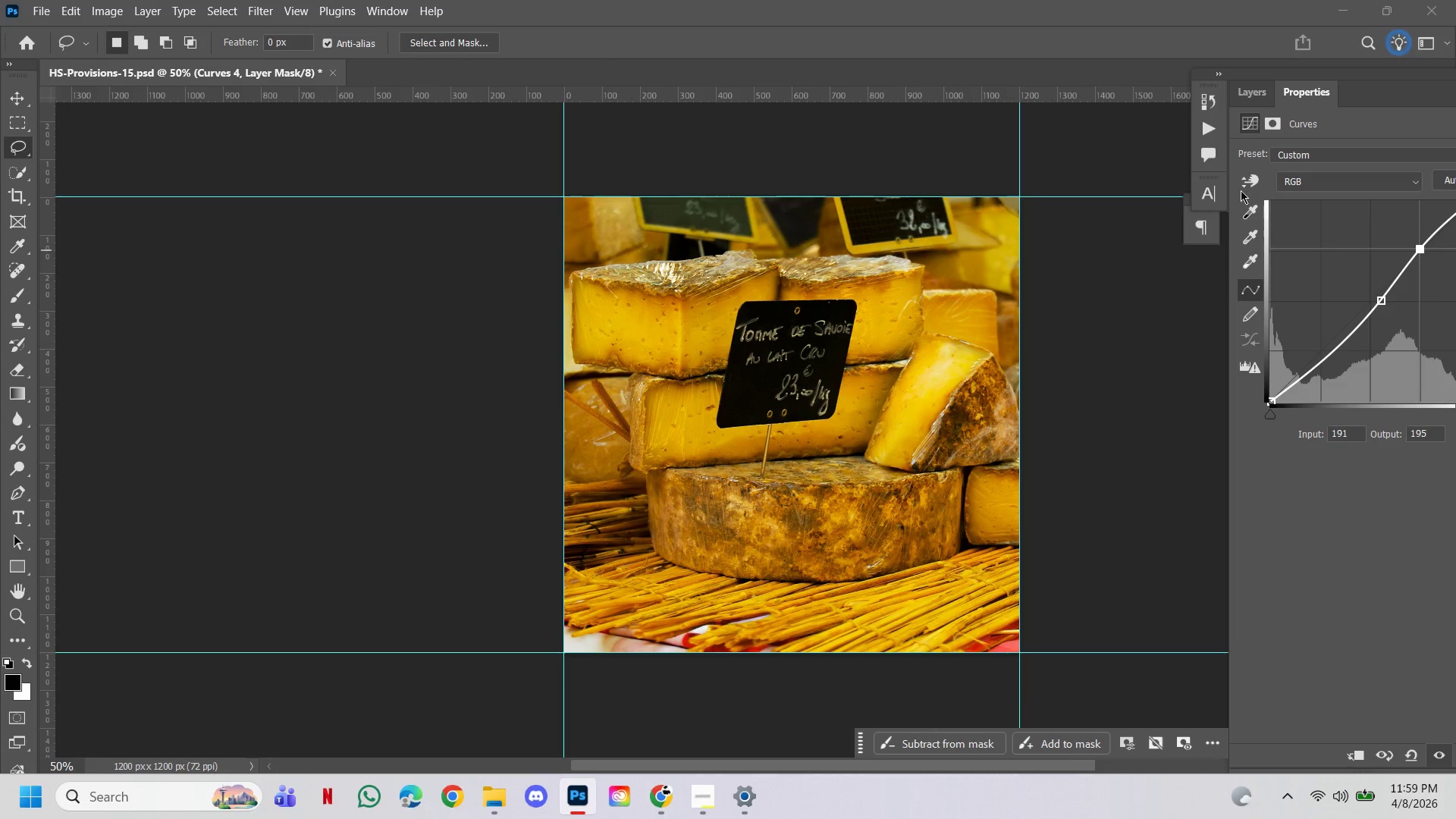 
left_click([1299, 178])
 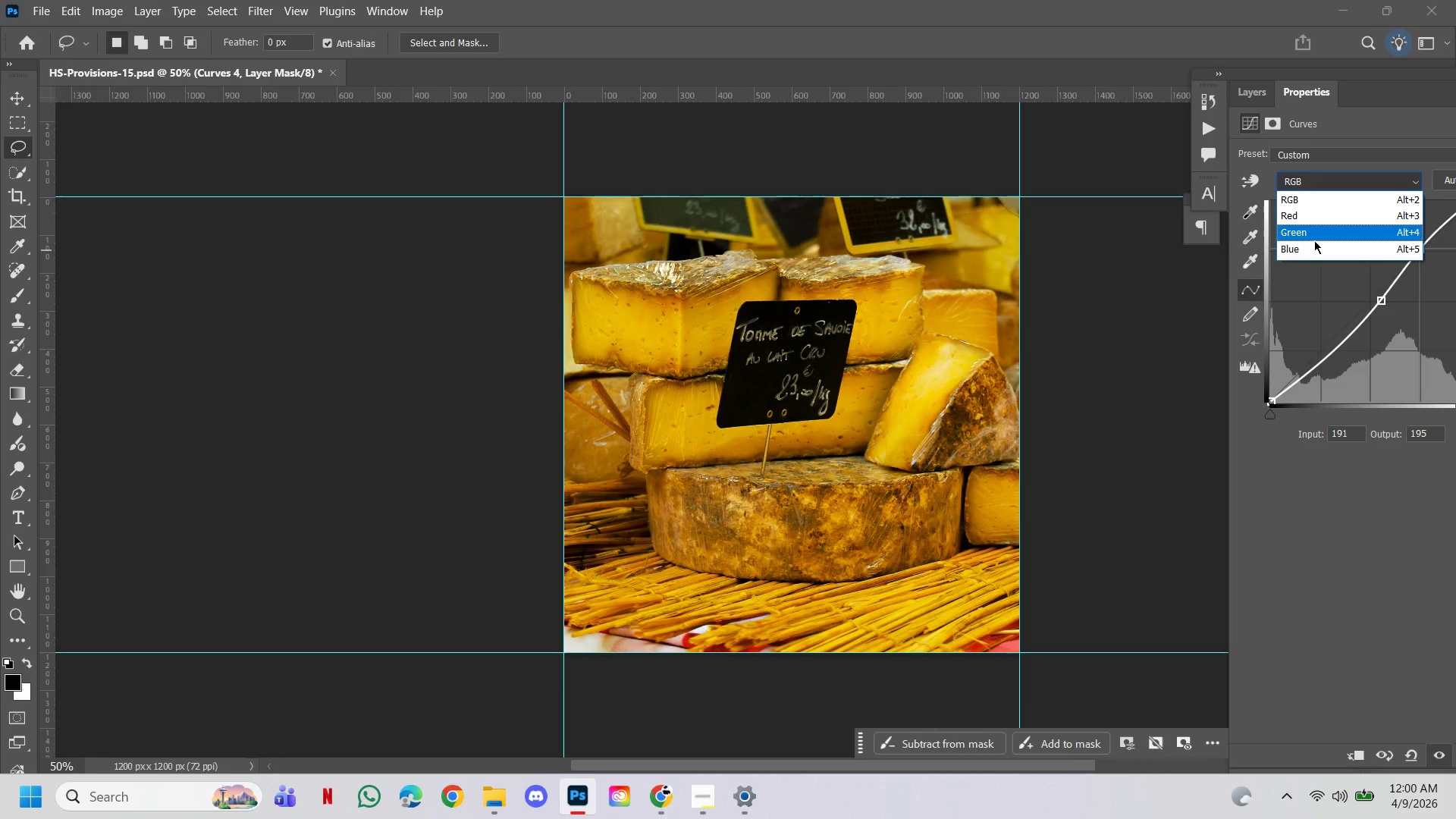 
left_click([1314, 246])
 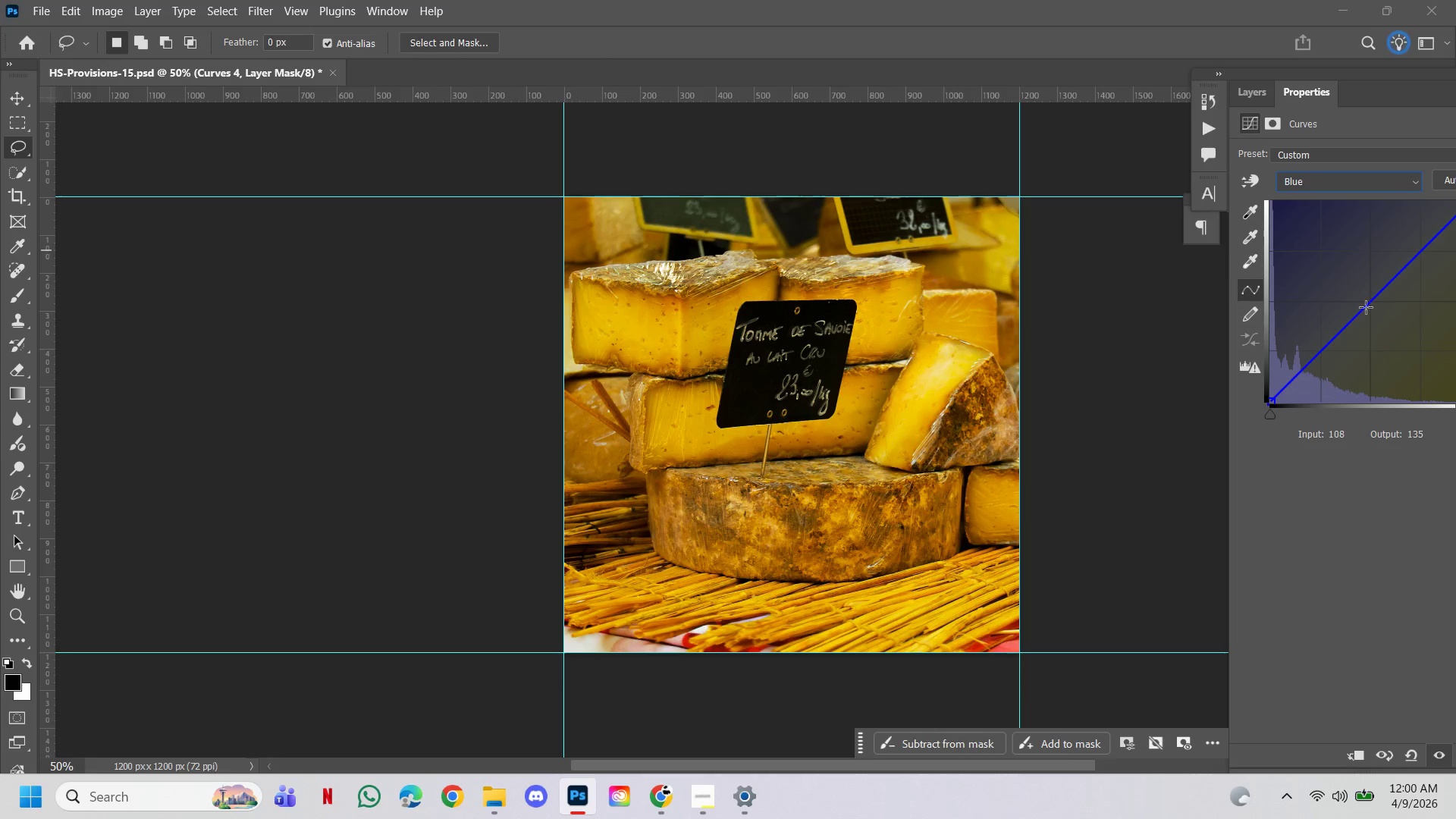 
left_click_drag(start_coordinate=[1369, 309], to_coordinate=[1332, 287])
 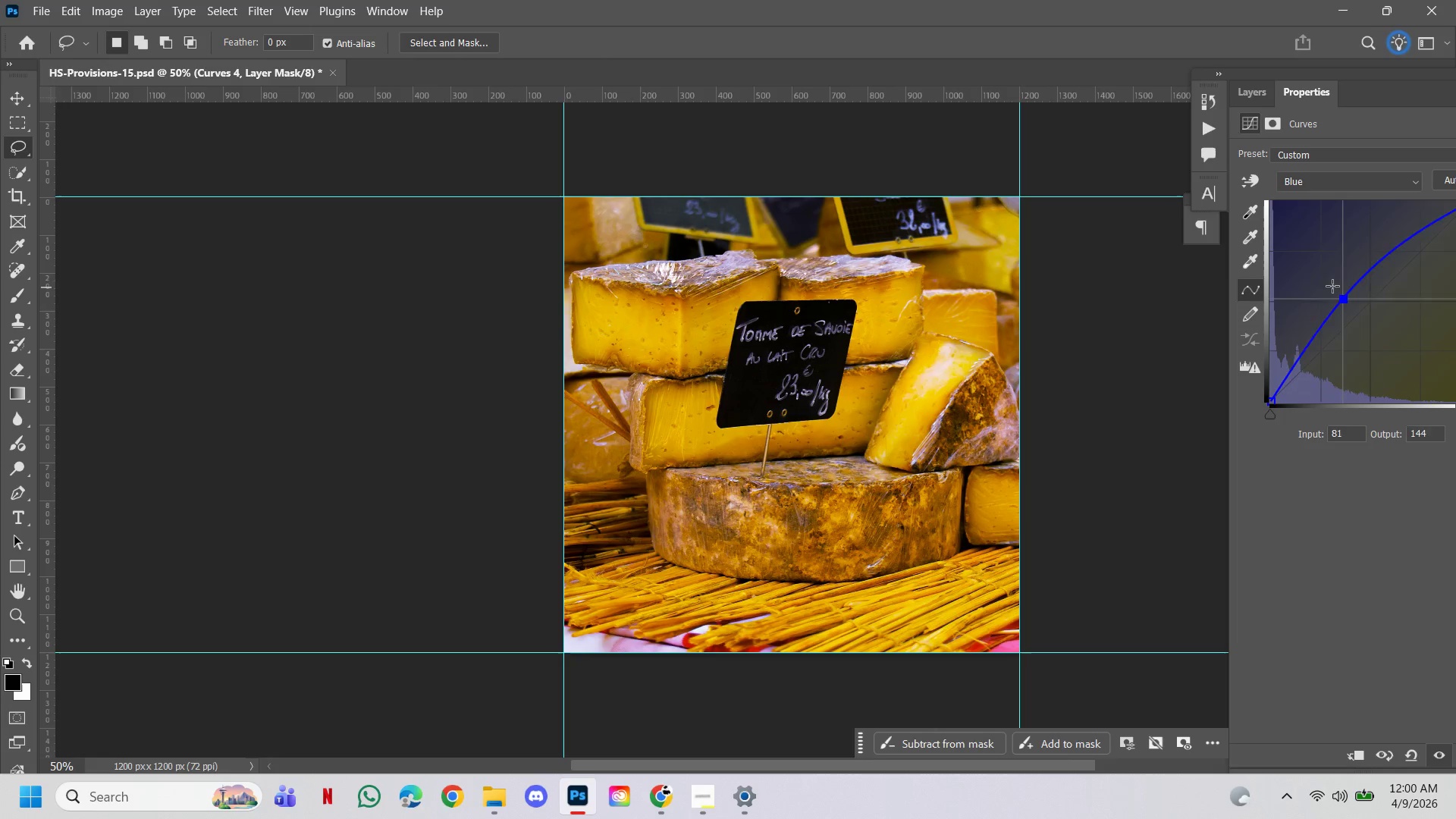 
left_click_drag(start_coordinate=[1332, 287], to_coordinate=[1355, 287])
 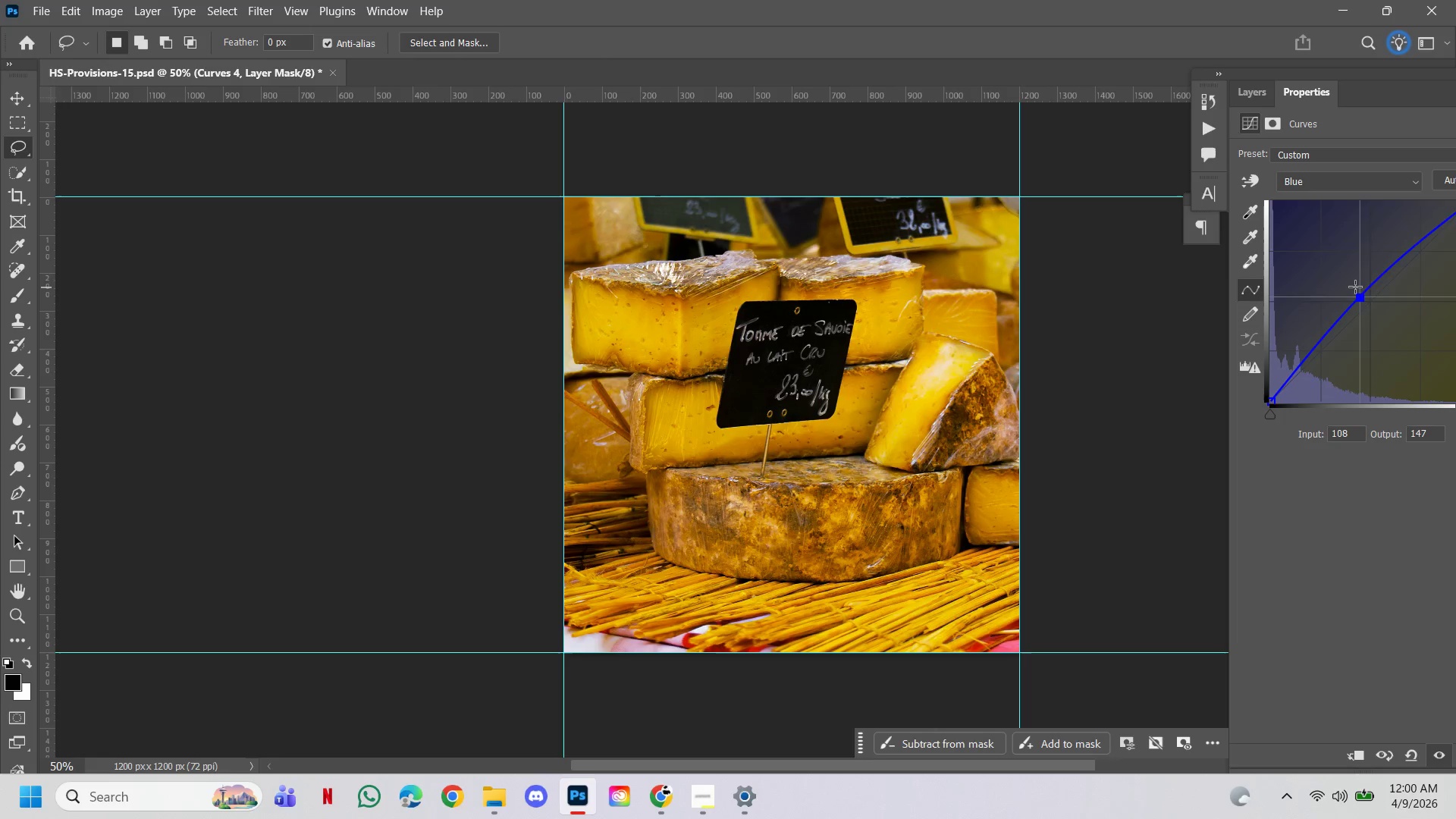 
left_click_drag(start_coordinate=[1355, 287], to_coordinate=[1351, 284])
 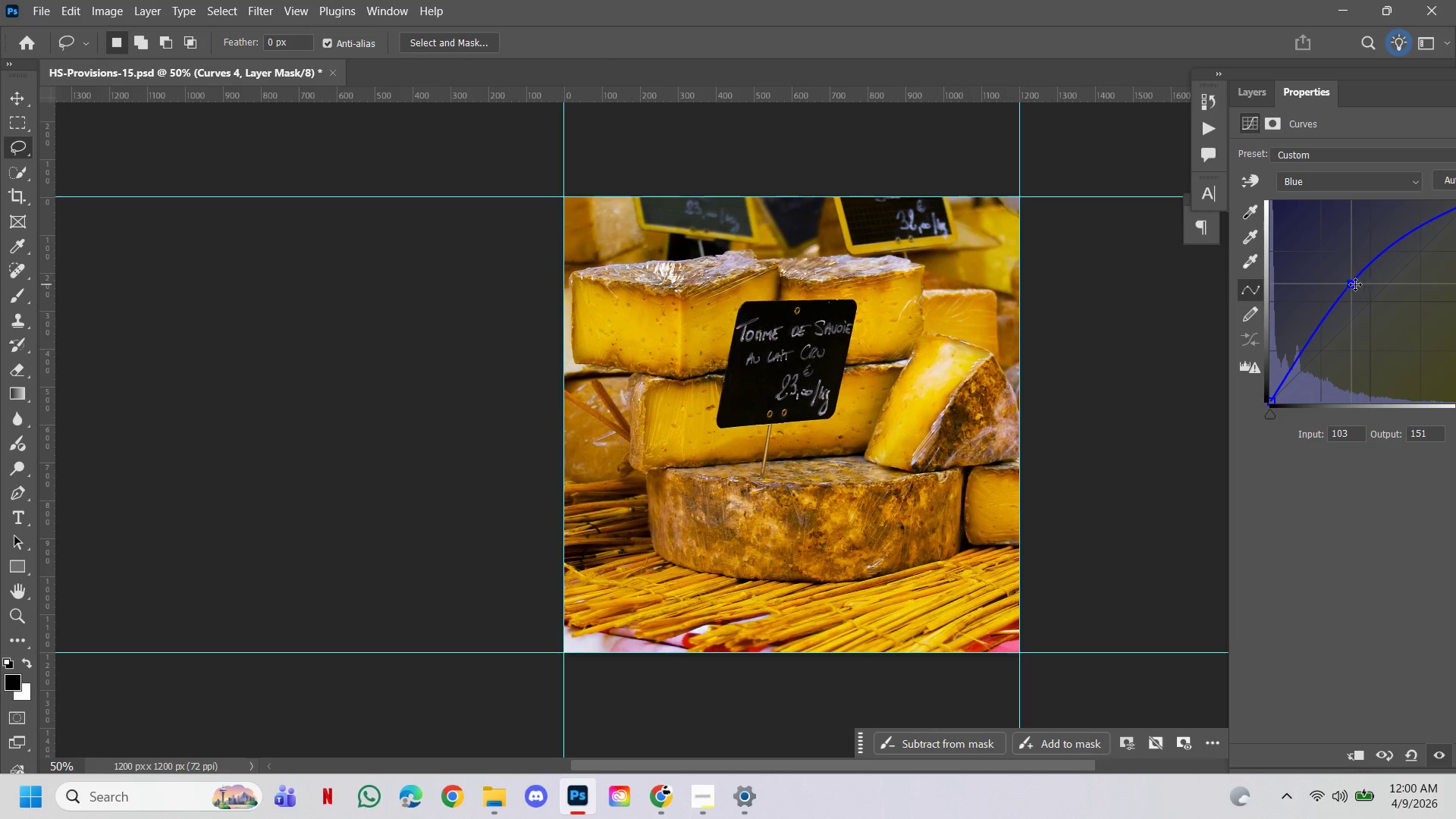 
left_click_drag(start_coordinate=[1350, 284], to_coordinate=[1454, 396])
 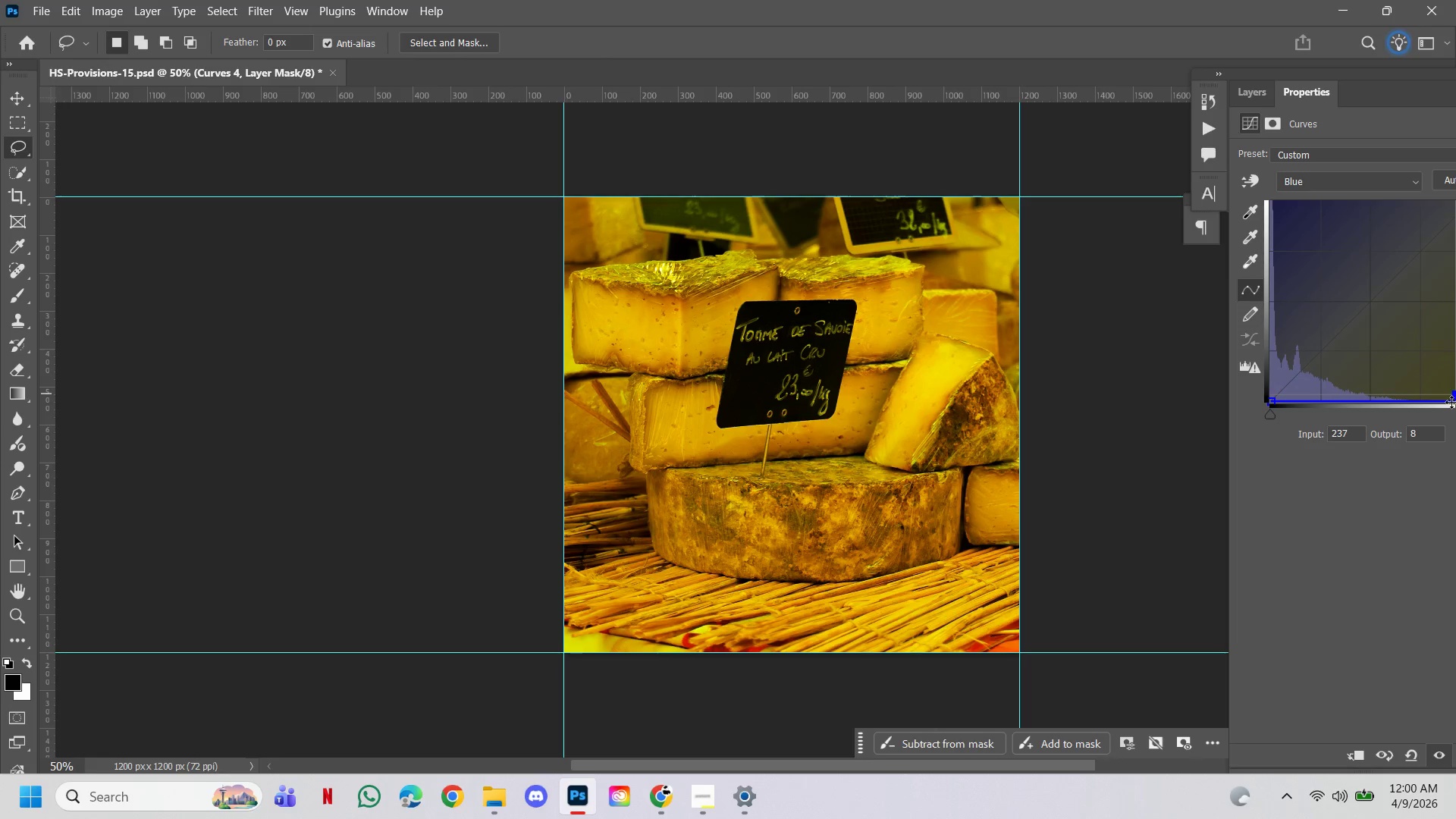 
left_click_drag(start_coordinate=[1455, 389], to_coordinate=[1143, 258])
 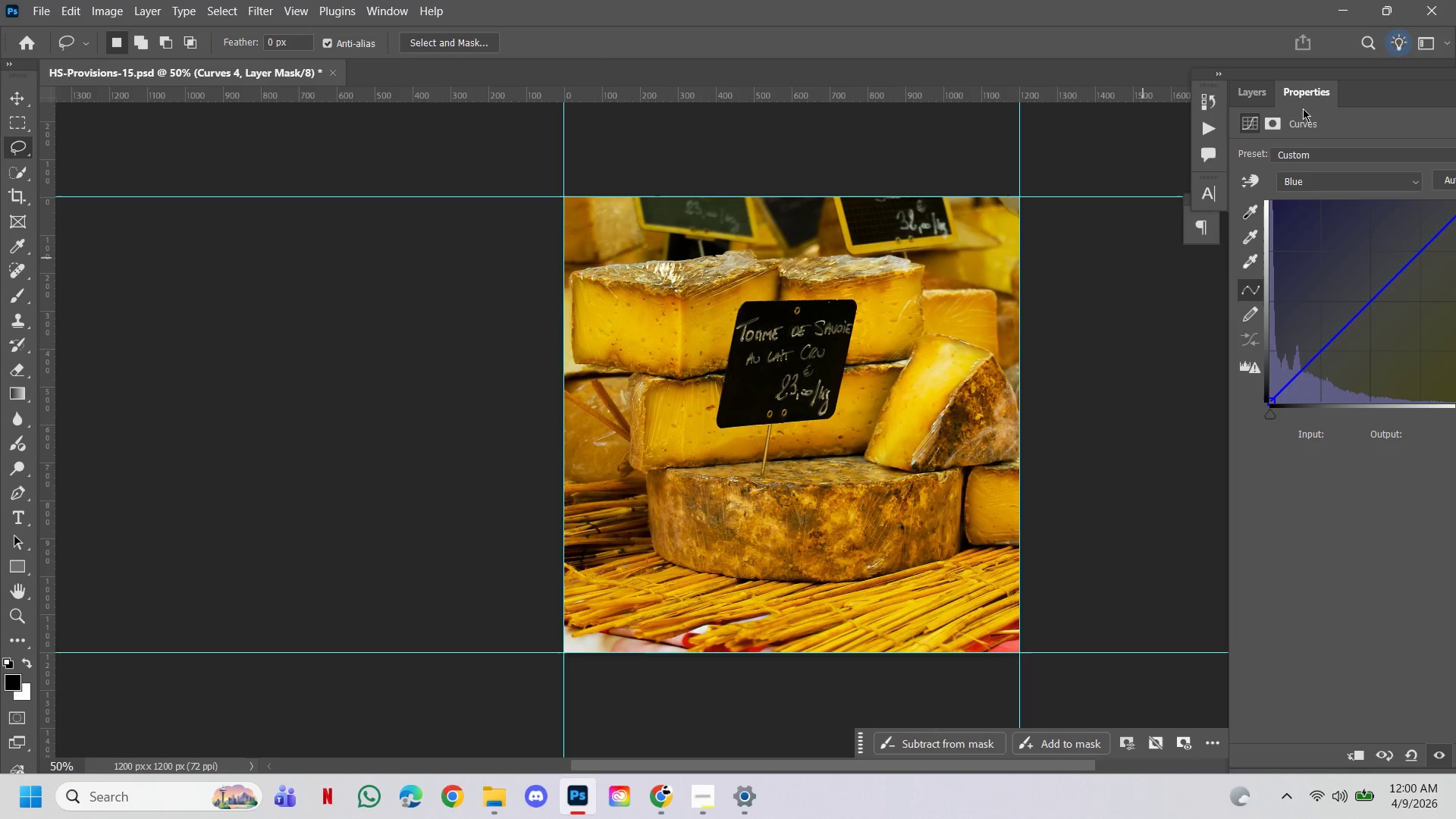 
left_click([1258, 91])
 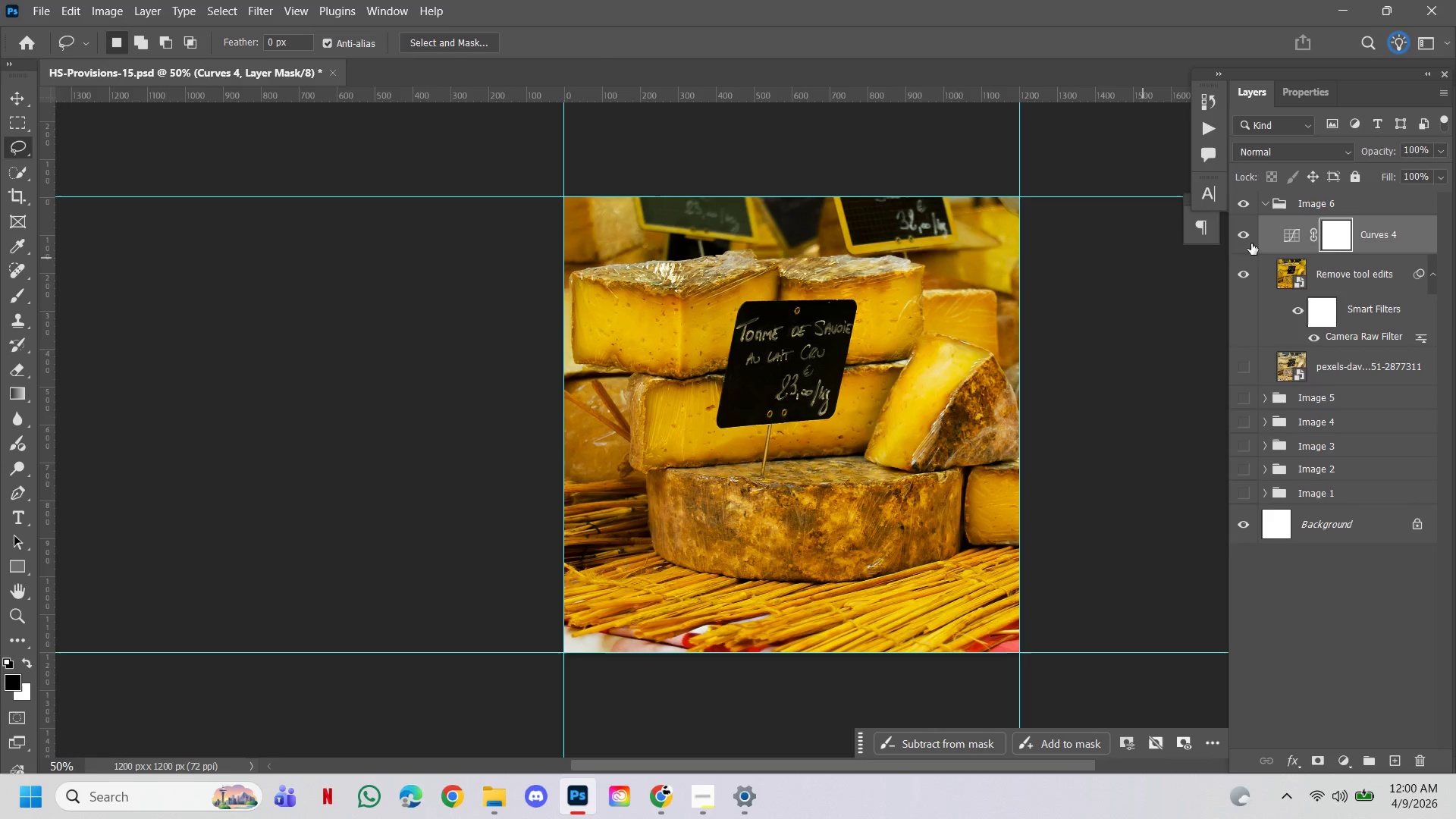 
left_click([1241, 233])
 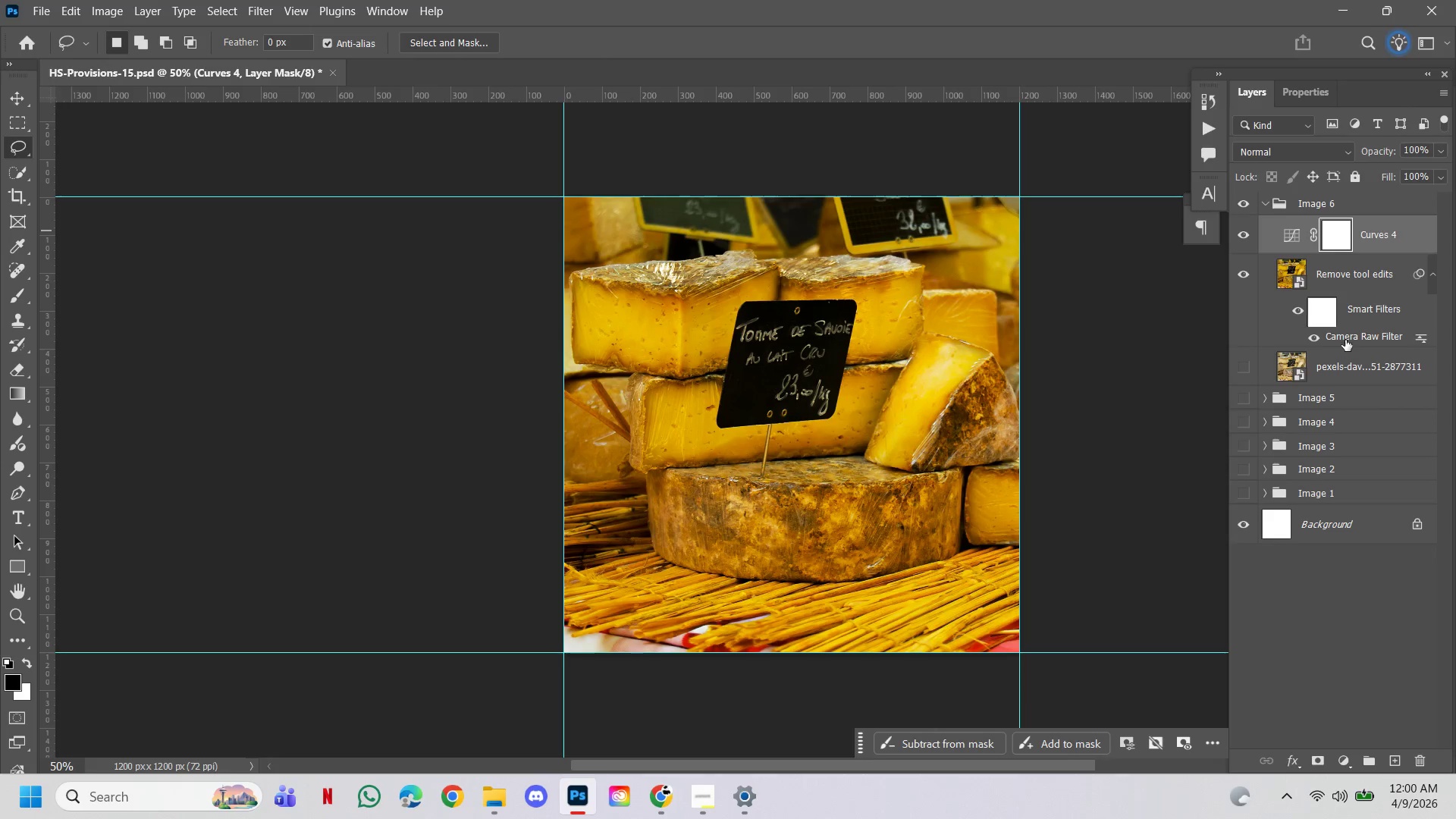 
double_click([1346, 338])
 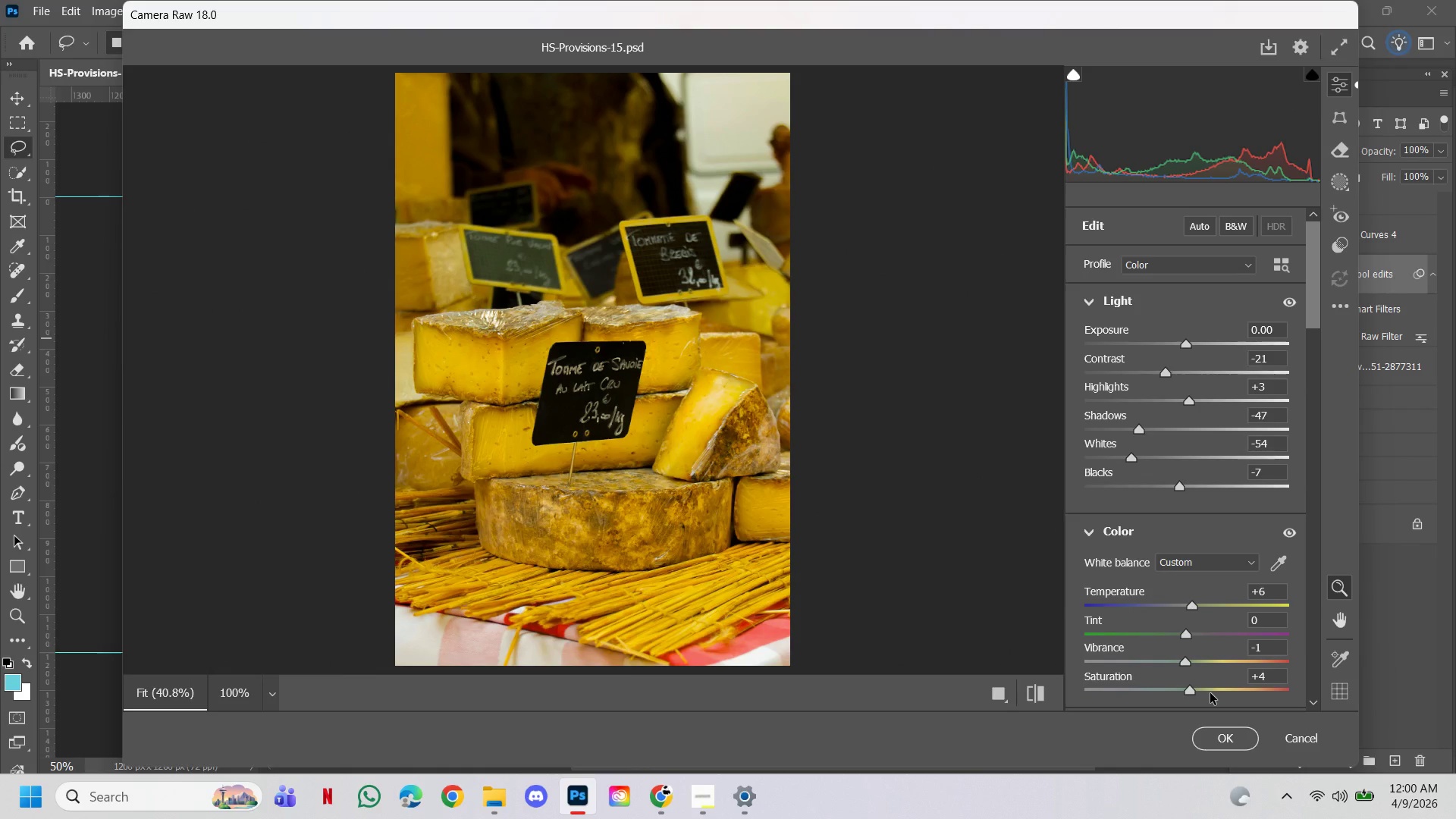 
wait(6.28)
 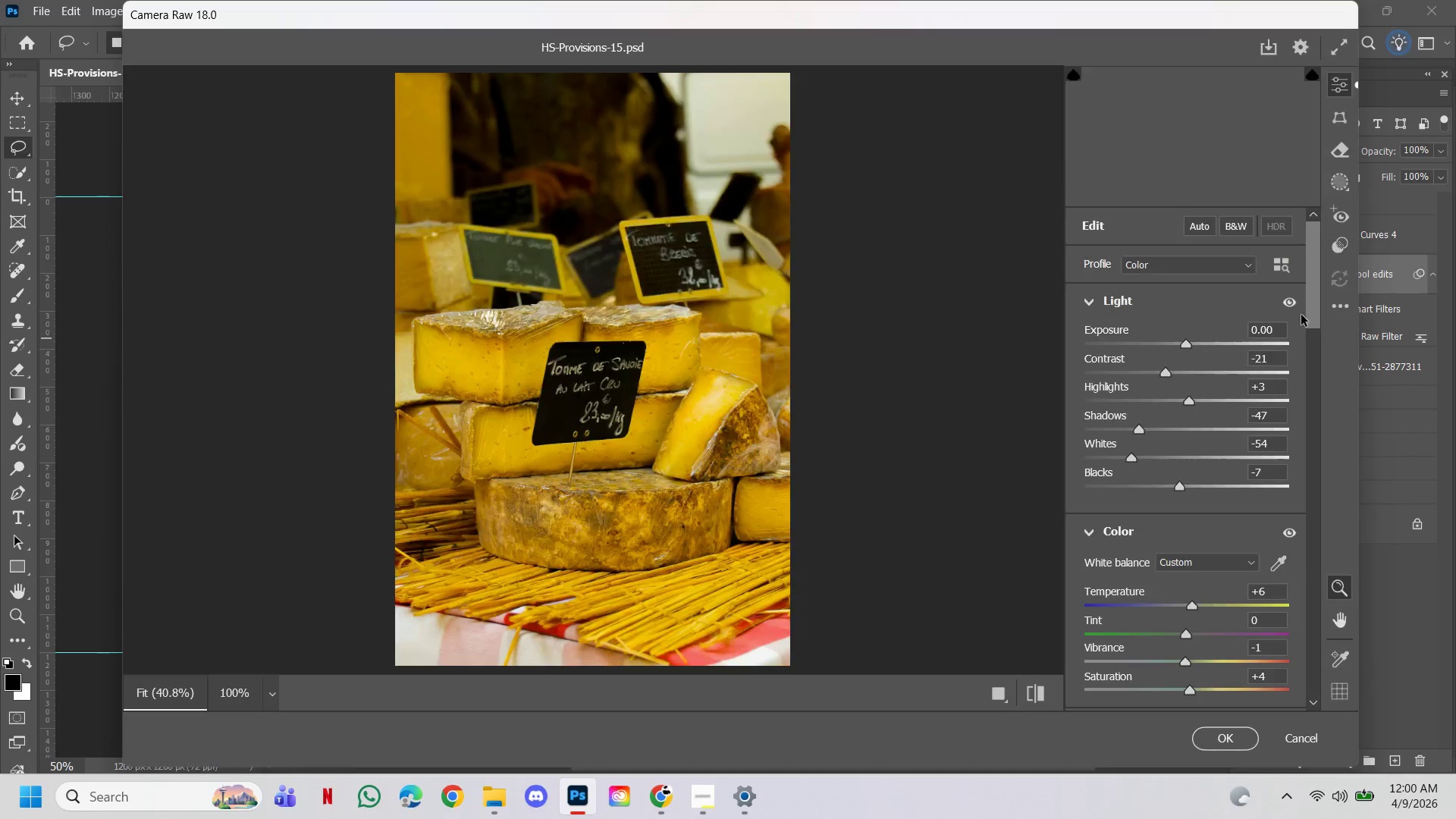 
left_click_drag(start_coordinate=[1184, 662], to_coordinate=[1172, 659])
 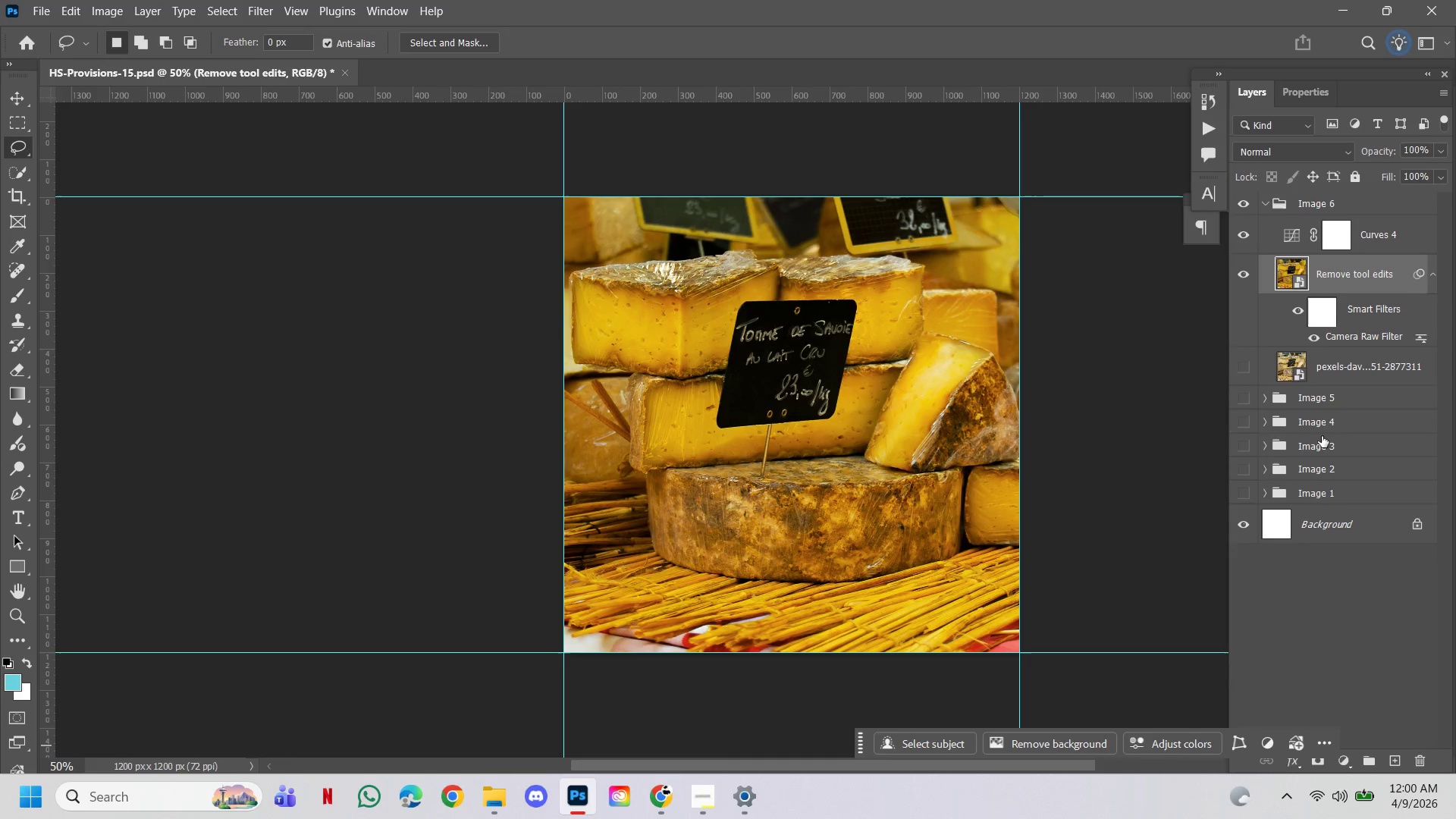 
left_click([1299, 312])
 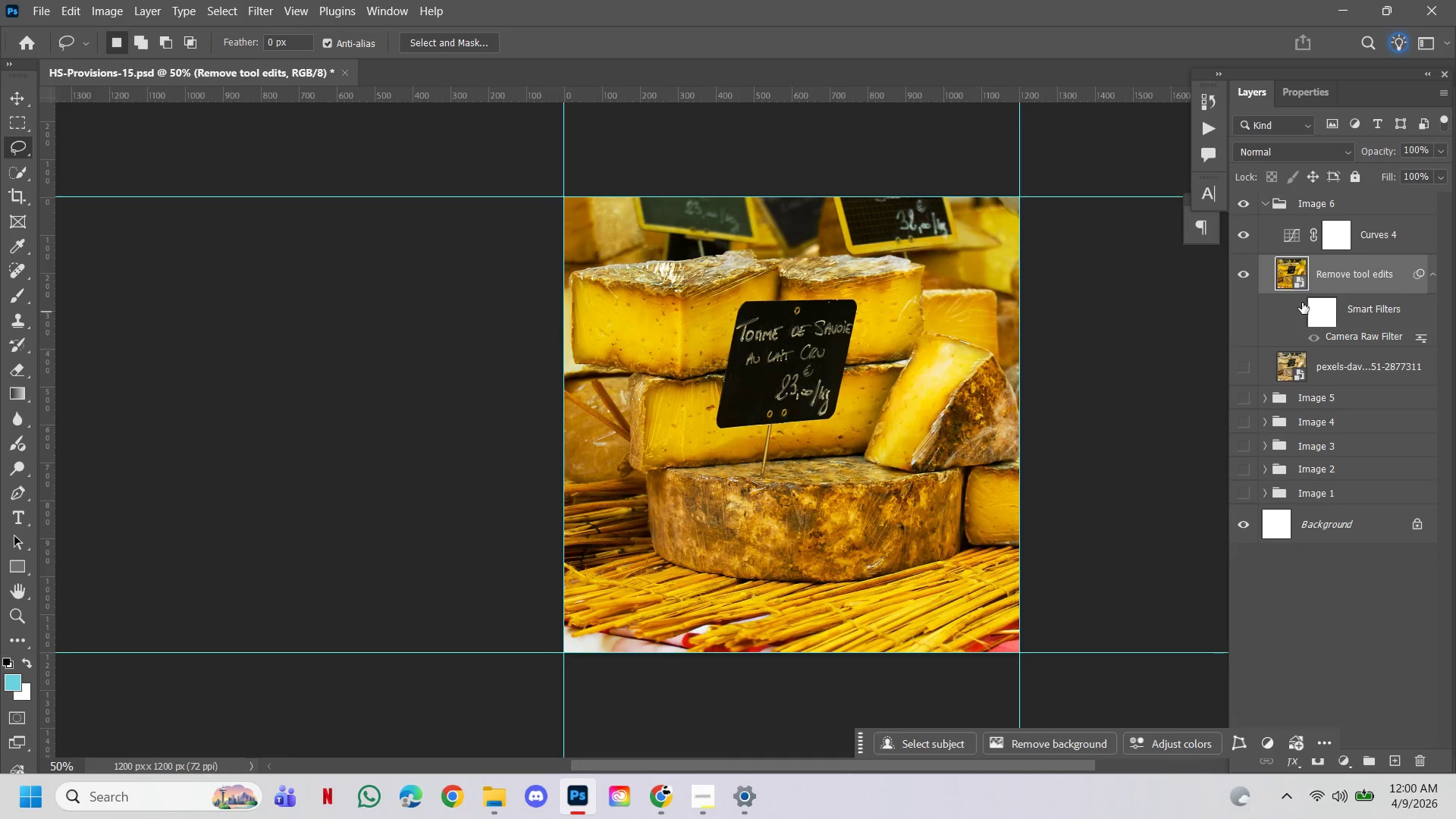 
left_click([1302, 303])
 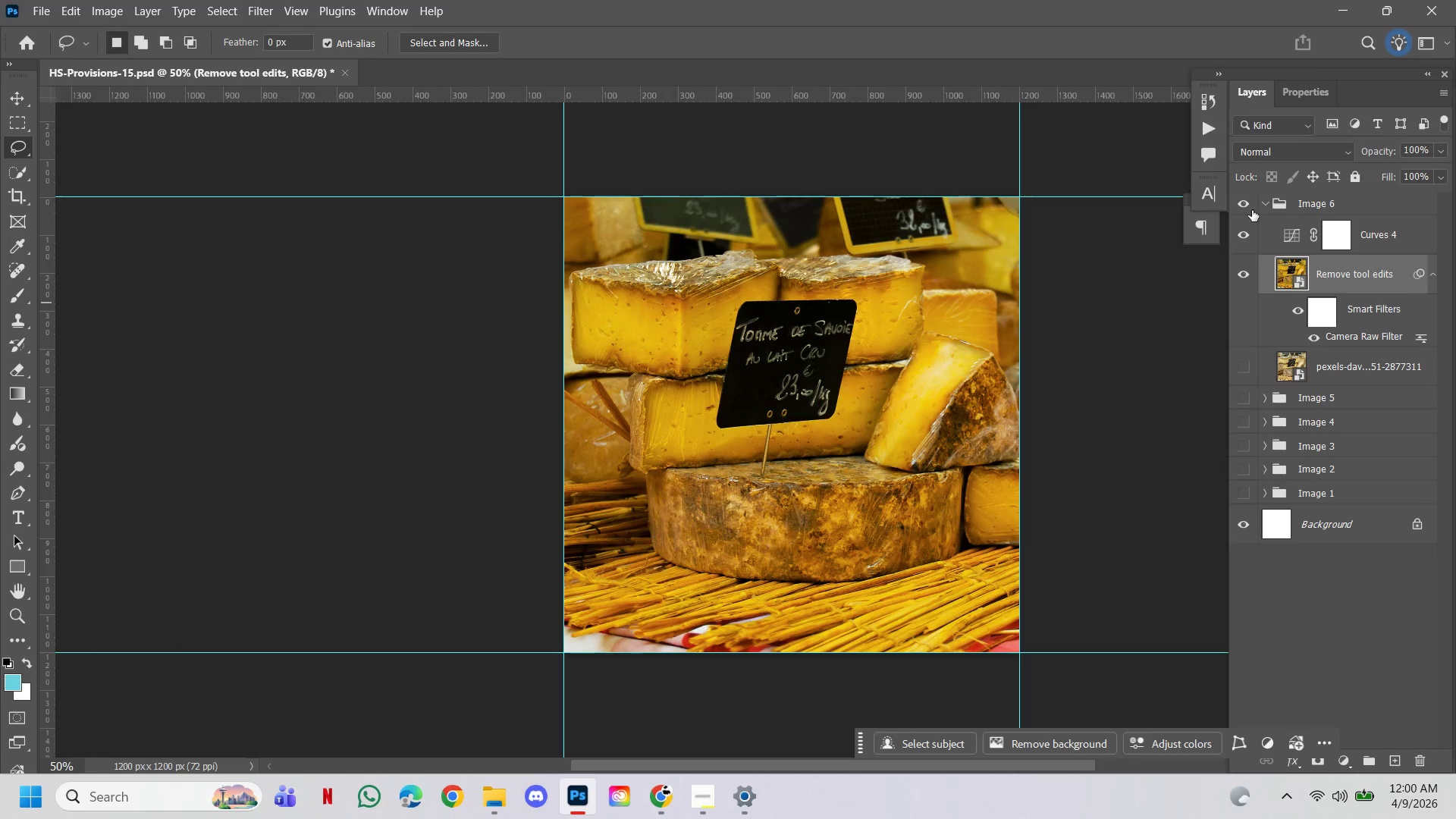 
left_click([1244, 201])
 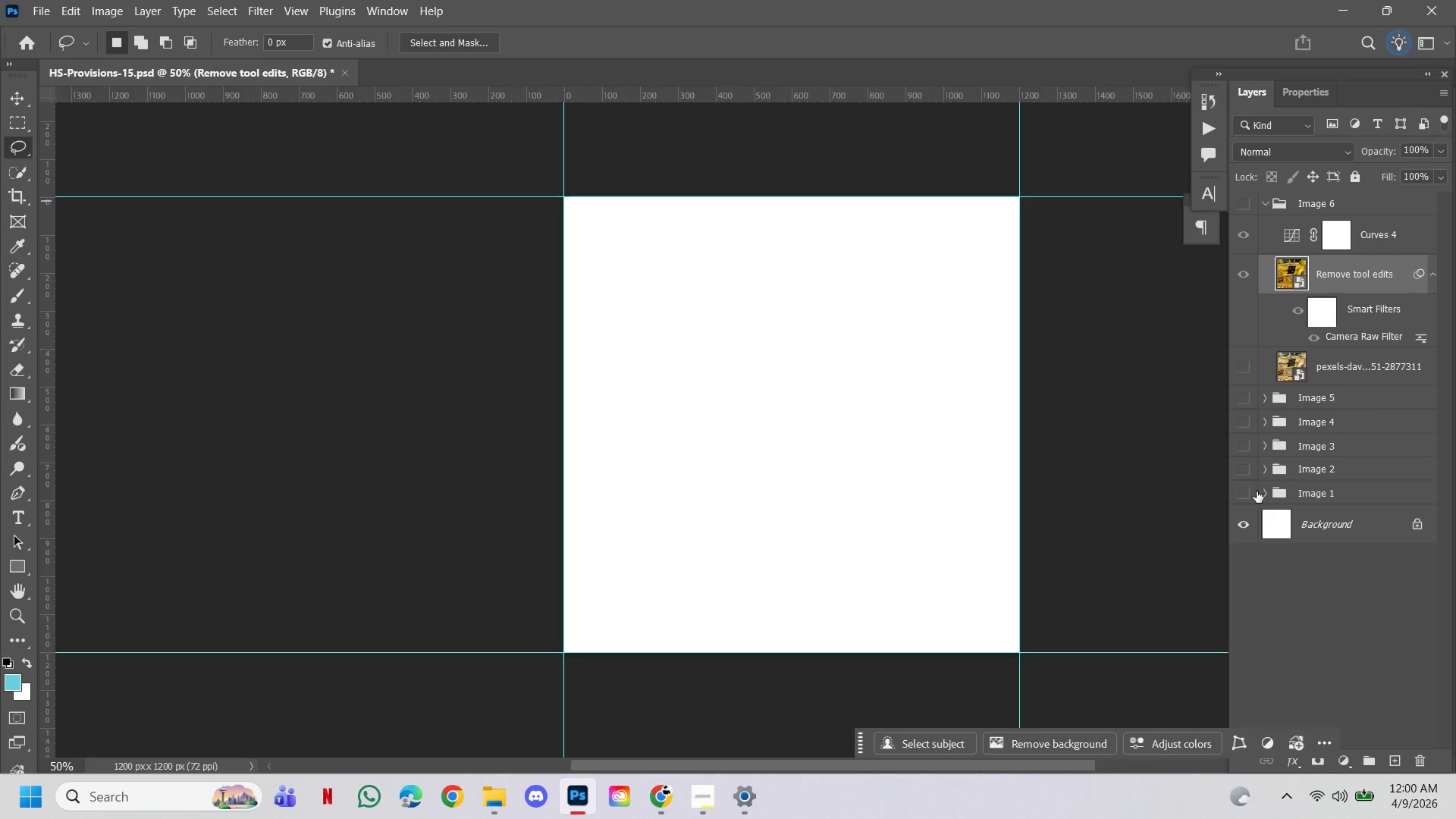 
left_click([1250, 493])
 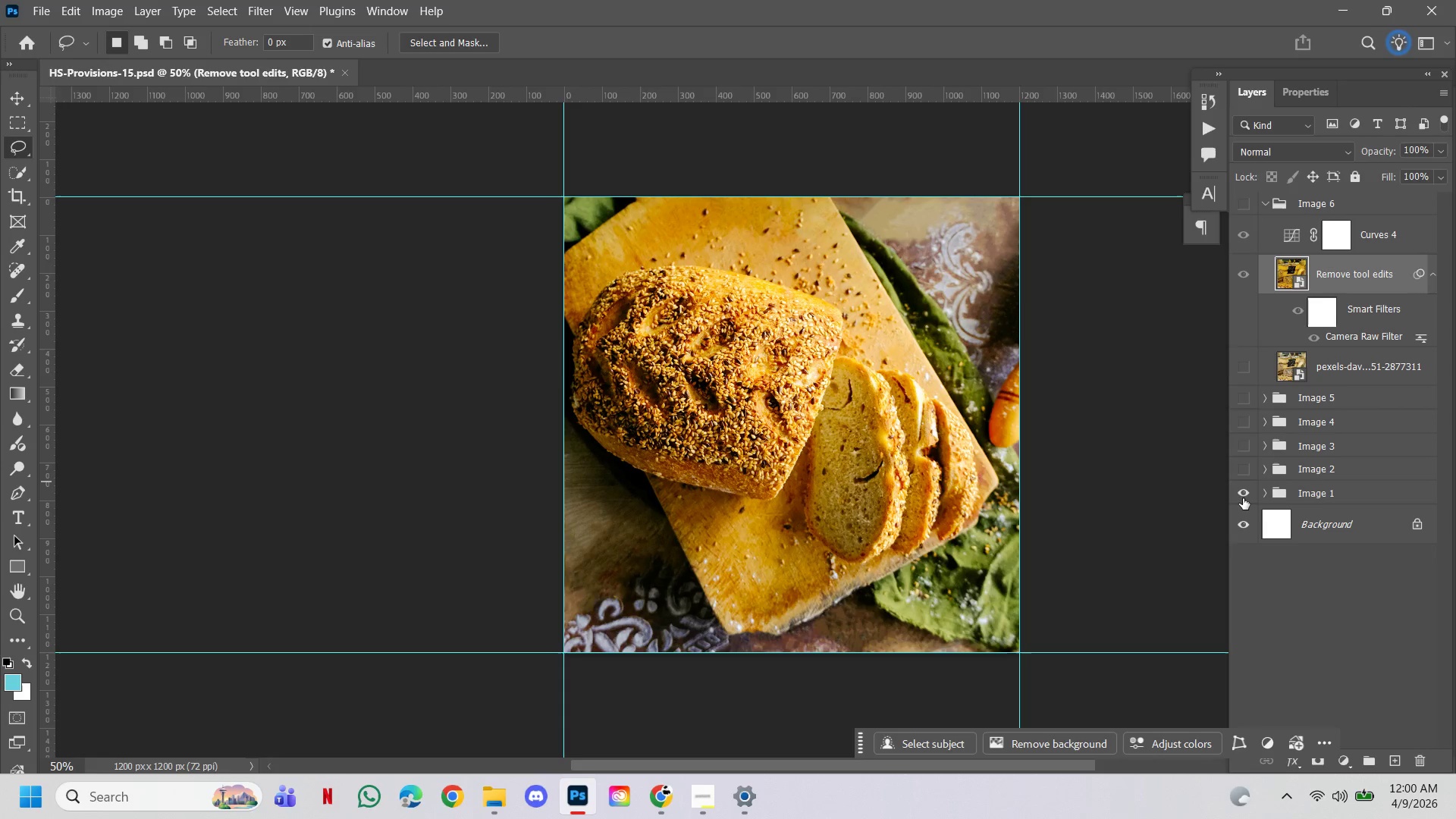 
left_click([1242, 494])
 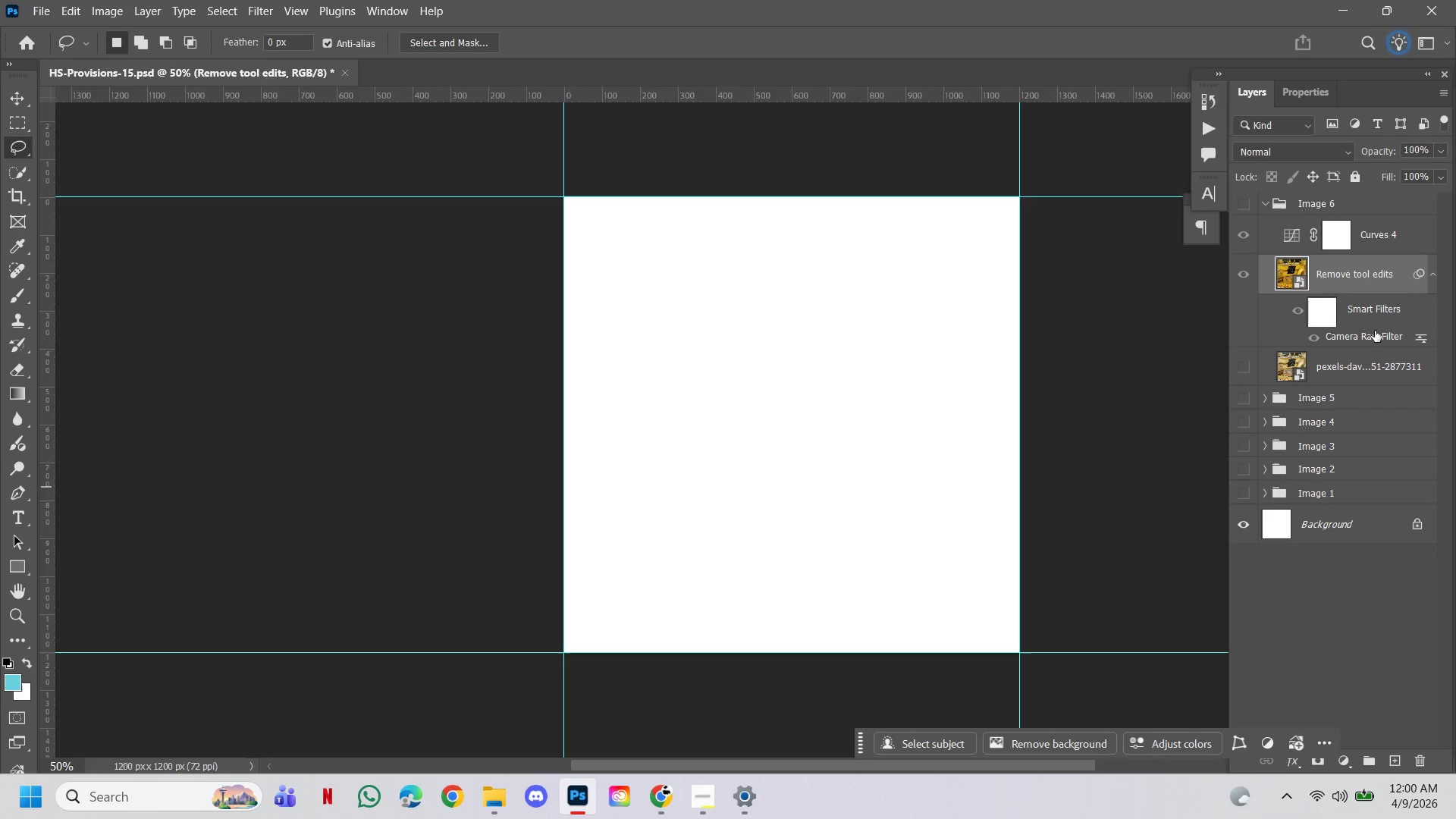 
double_click([1375, 331])
 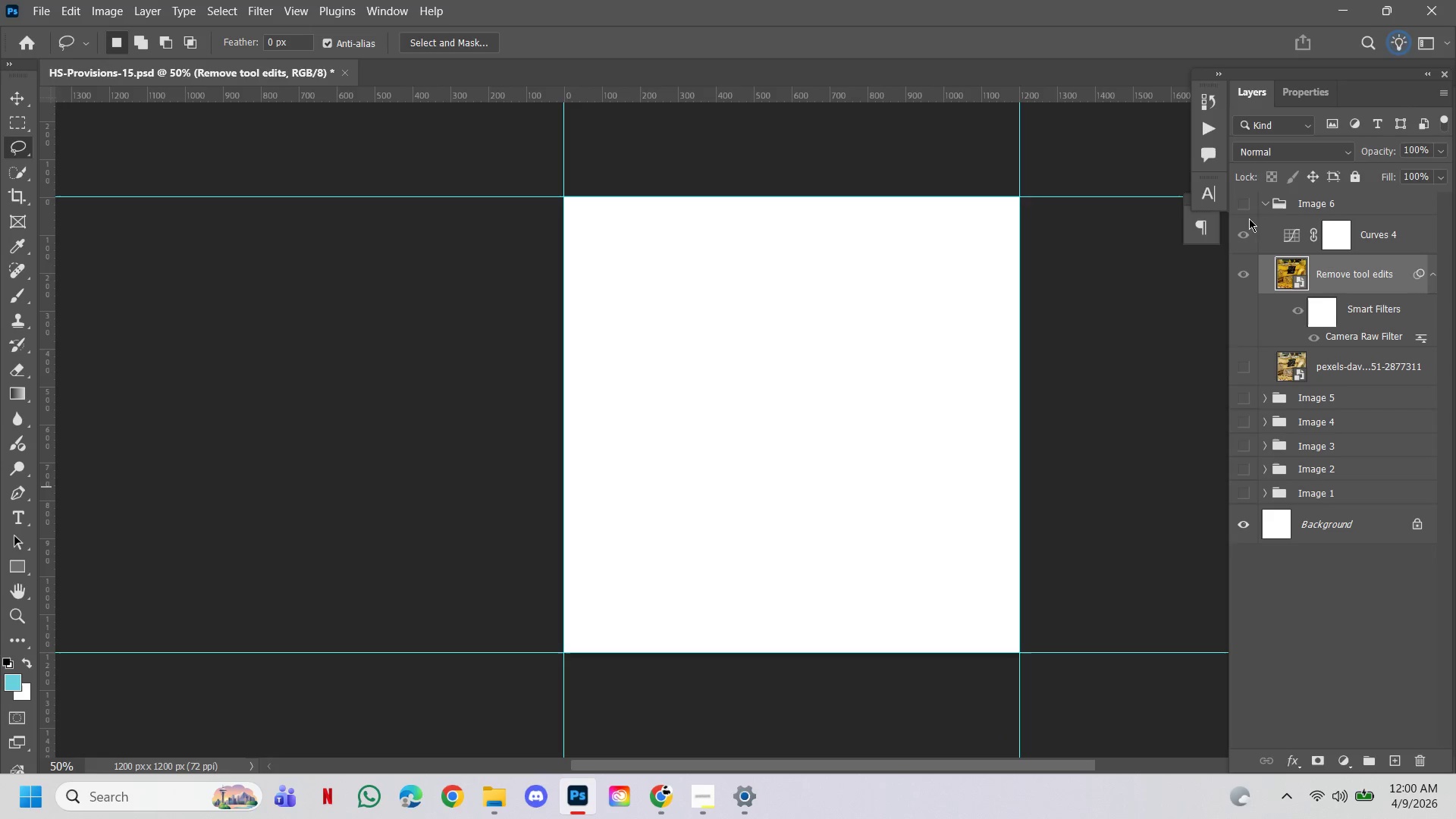 
left_click([1247, 204])
 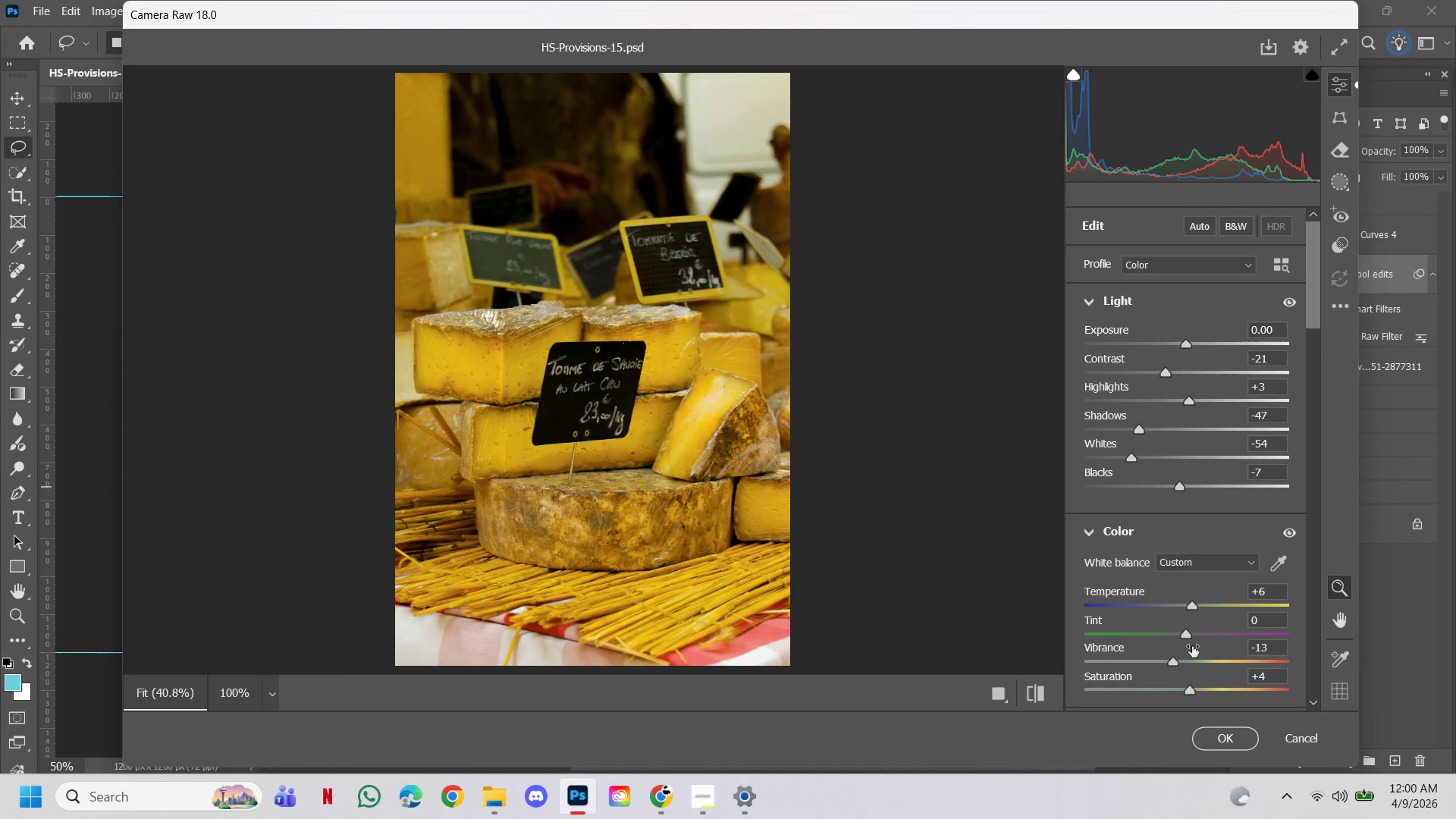 
wait(5.3)
 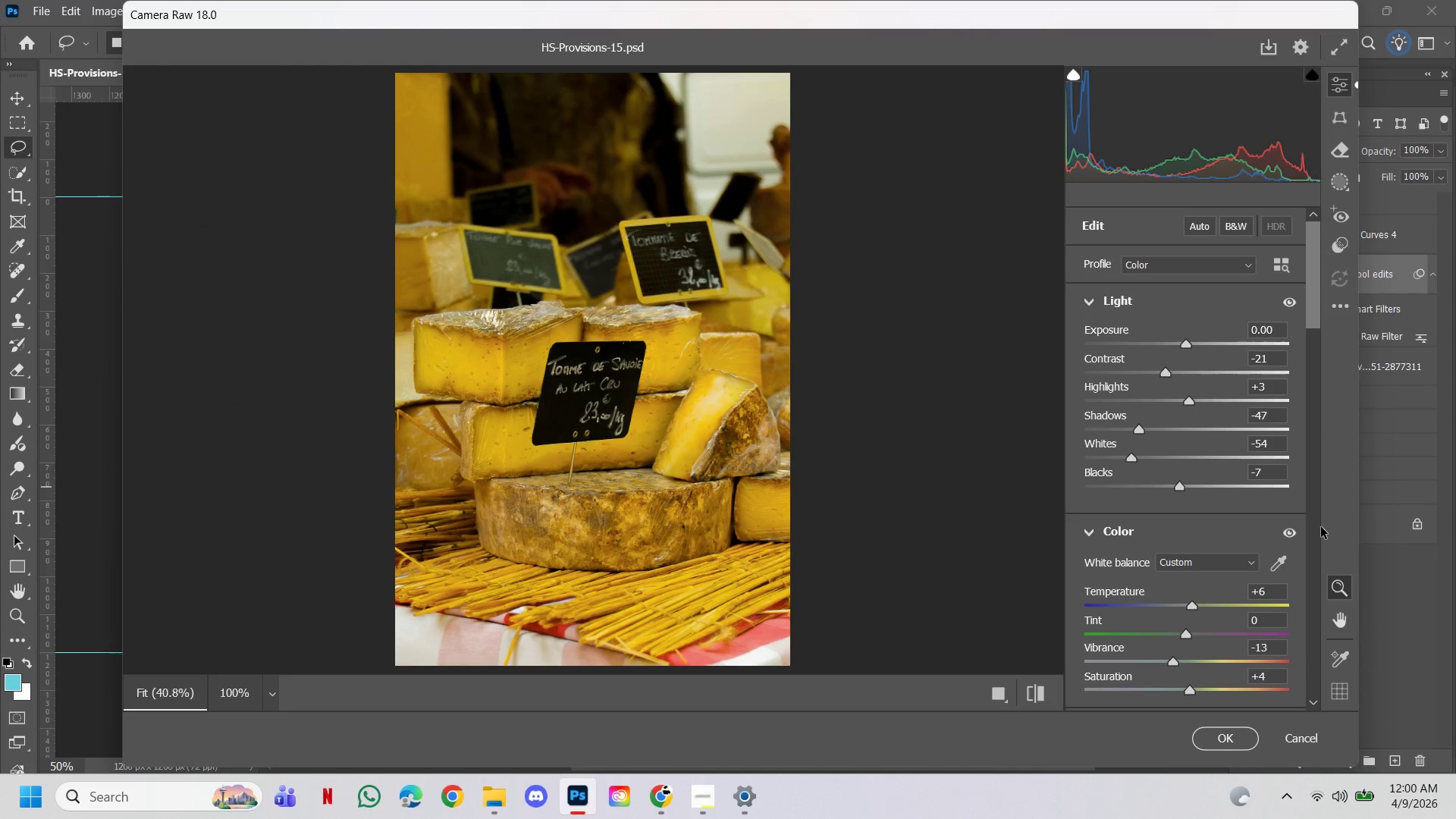 
left_click_drag(start_coordinate=[1185, 634], to_coordinate=[1148, 634])
 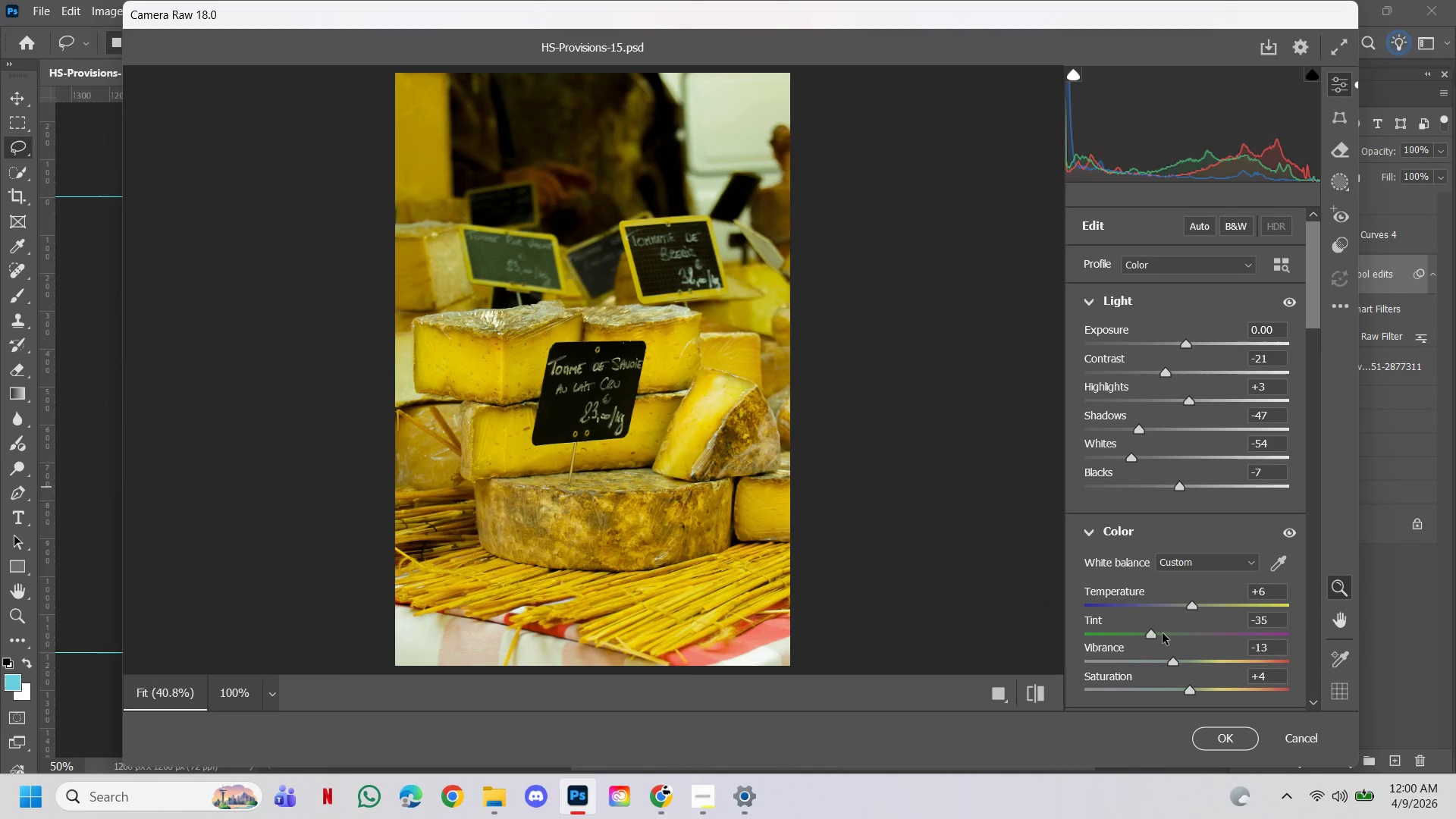 
left_click_drag(start_coordinate=[1148, 634], to_coordinate=[1153, 633])
 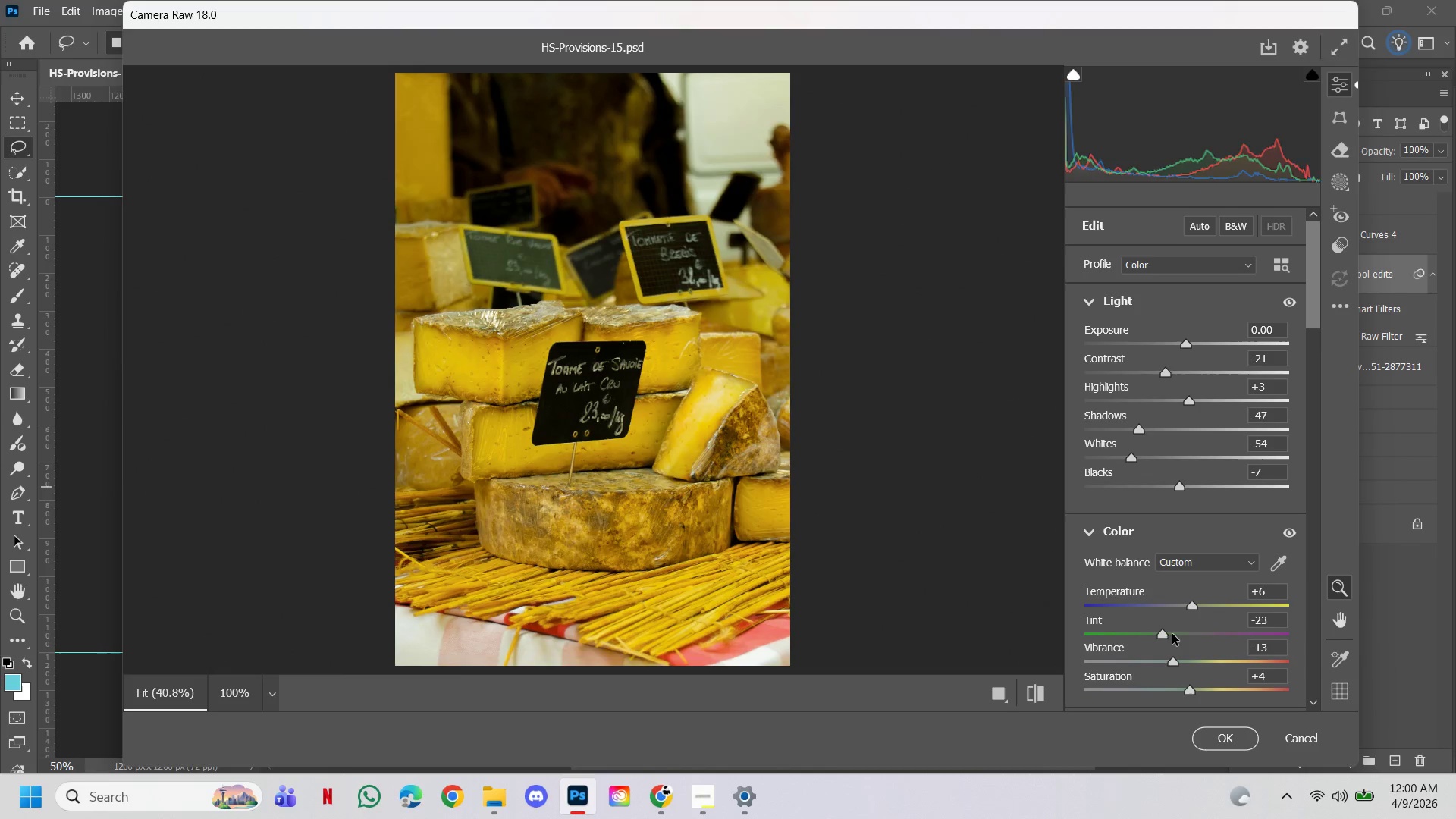 
left_click_drag(start_coordinate=[1163, 633], to_coordinate=[1176, 634])
 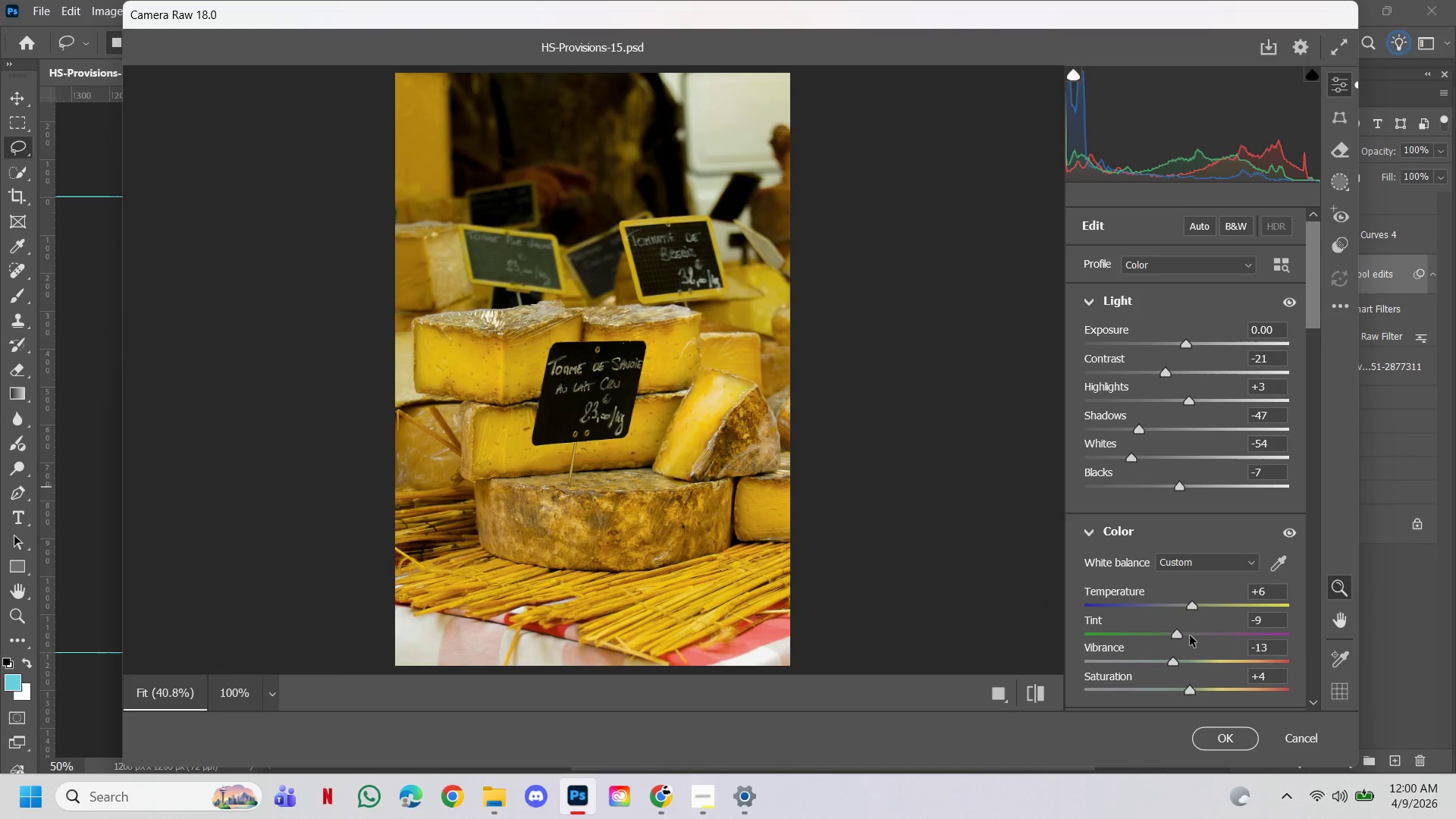 
left_click_drag(start_coordinate=[1178, 634], to_coordinate=[1201, 634])
 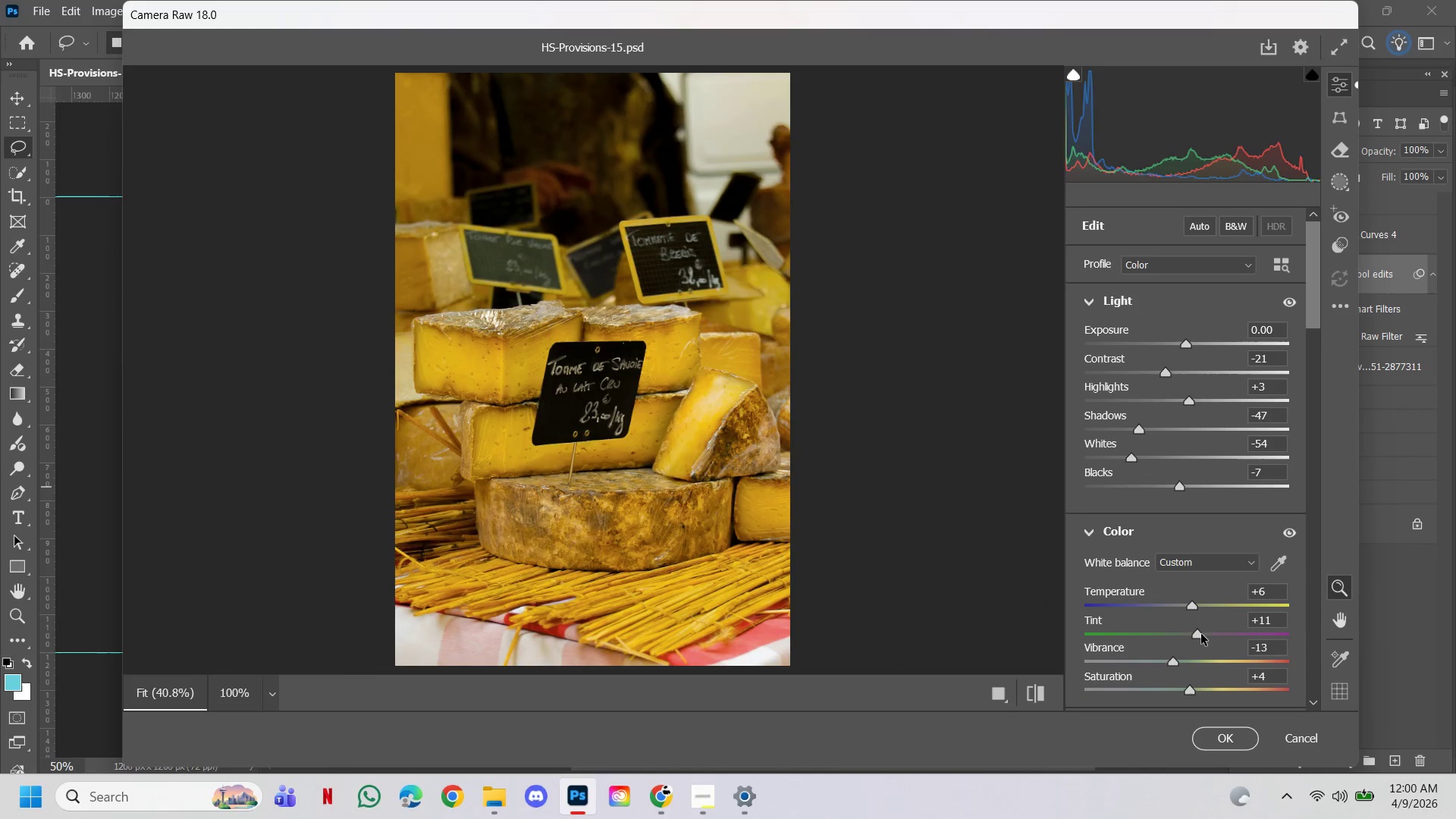 
left_click_drag(start_coordinate=[1201, 634], to_coordinate=[1194, 632])
 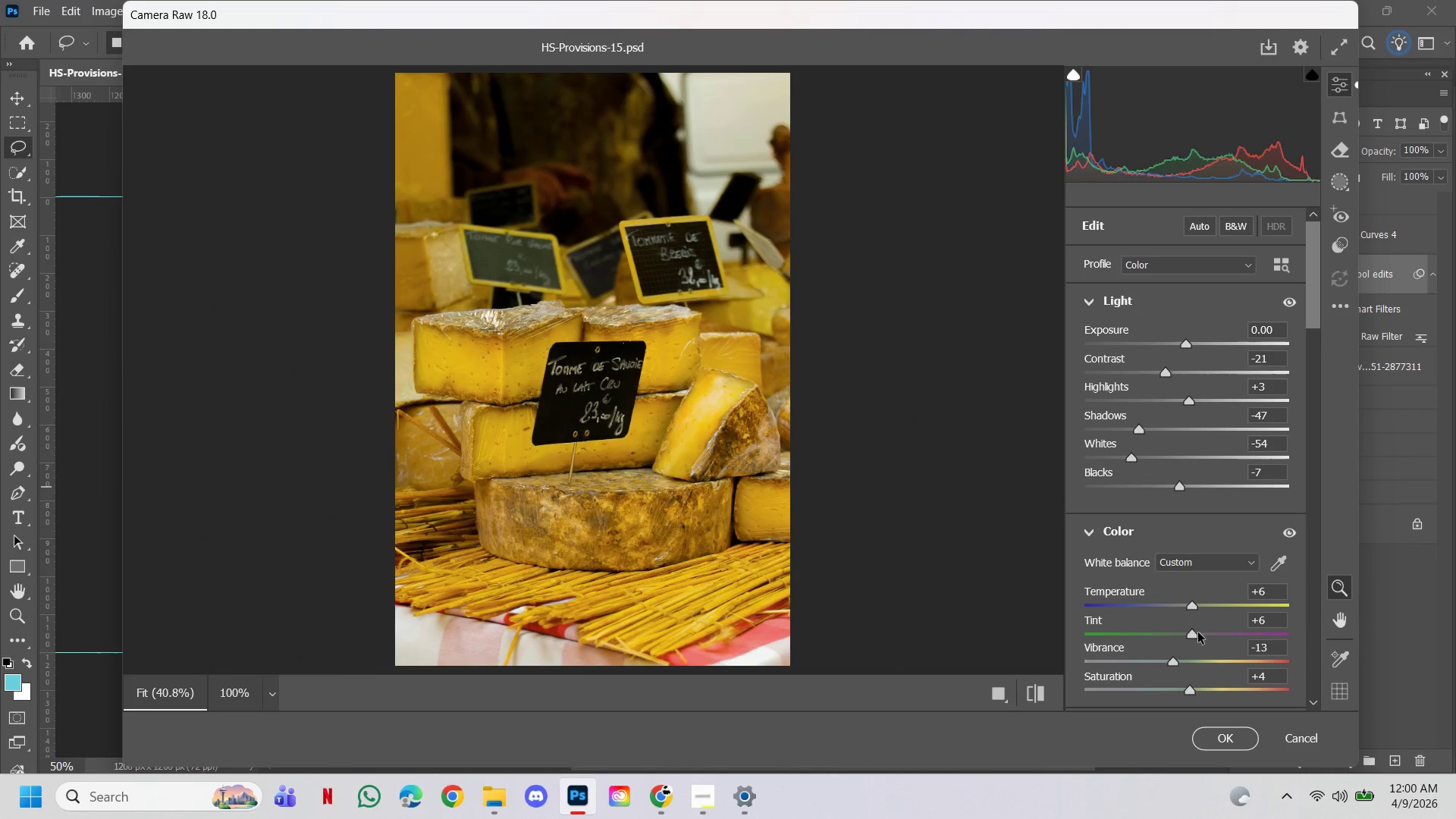 
left_click_drag(start_coordinate=[1194, 632], to_coordinate=[1197, 632])
 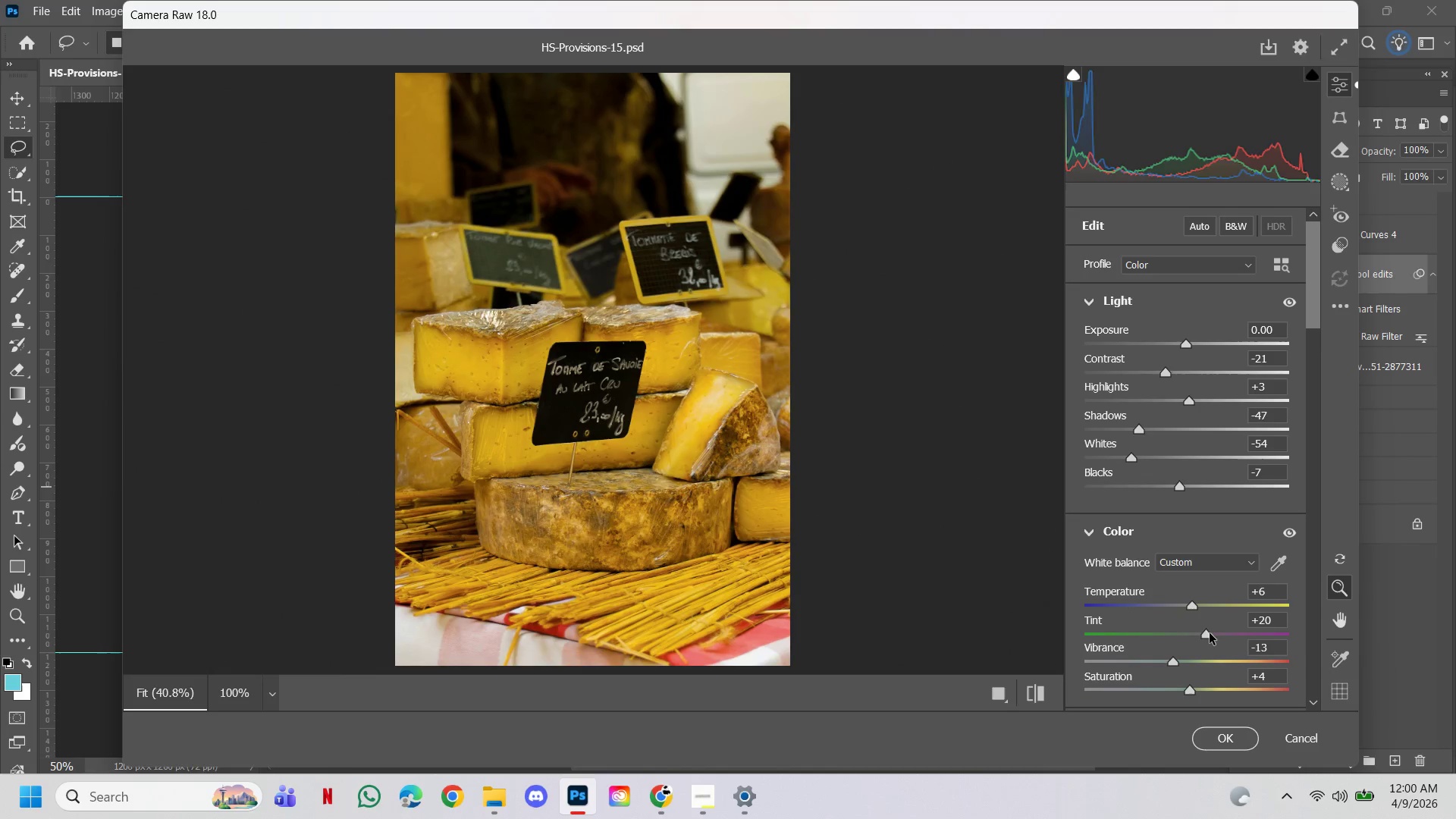 
left_click_drag(start_coordinate=[1198, 632], to_coordinate=[1218, 634])
 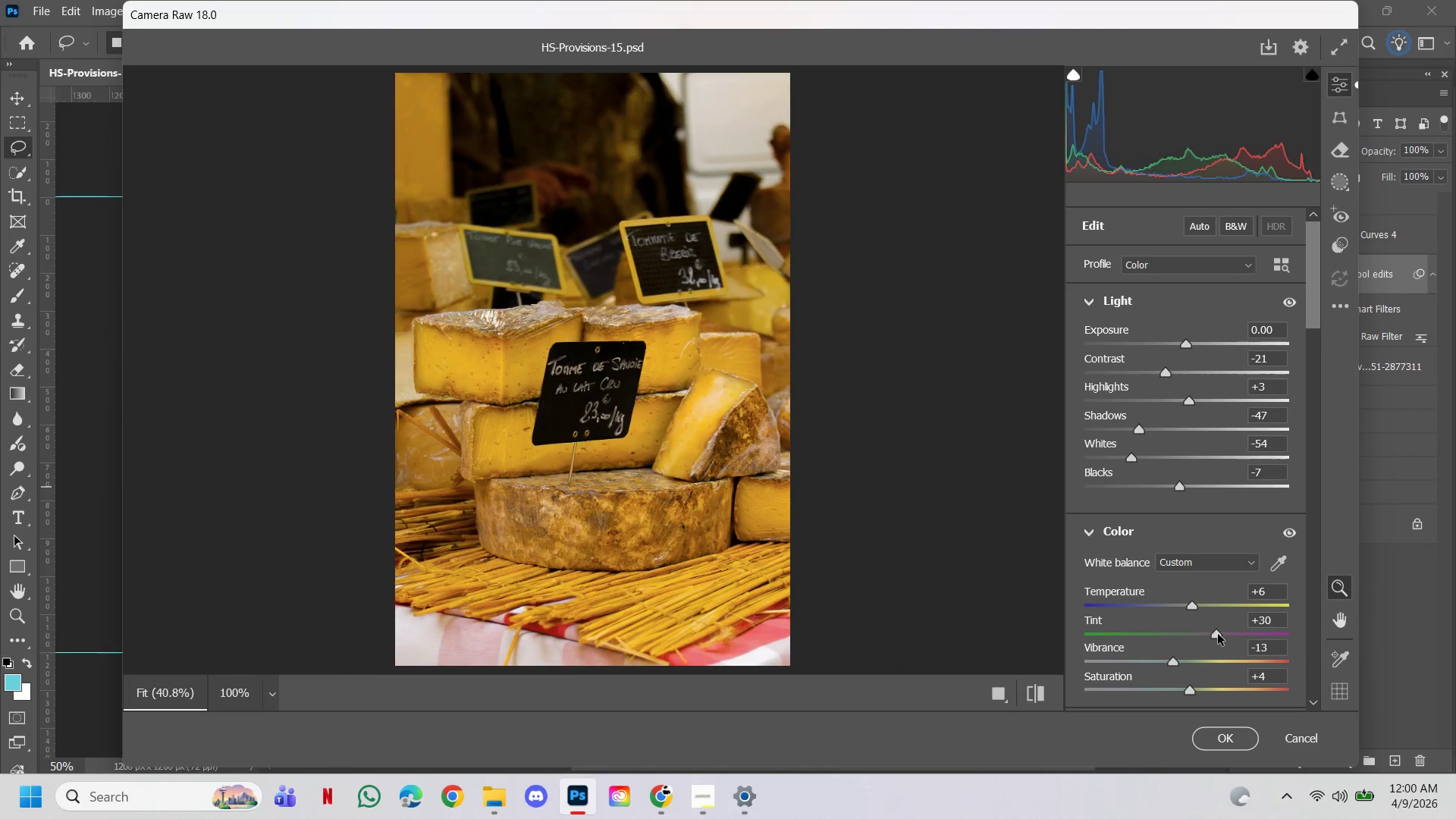 
left_click_drag(start_coordinate=[1218, 634], to_coordinate=[1194, 629])
 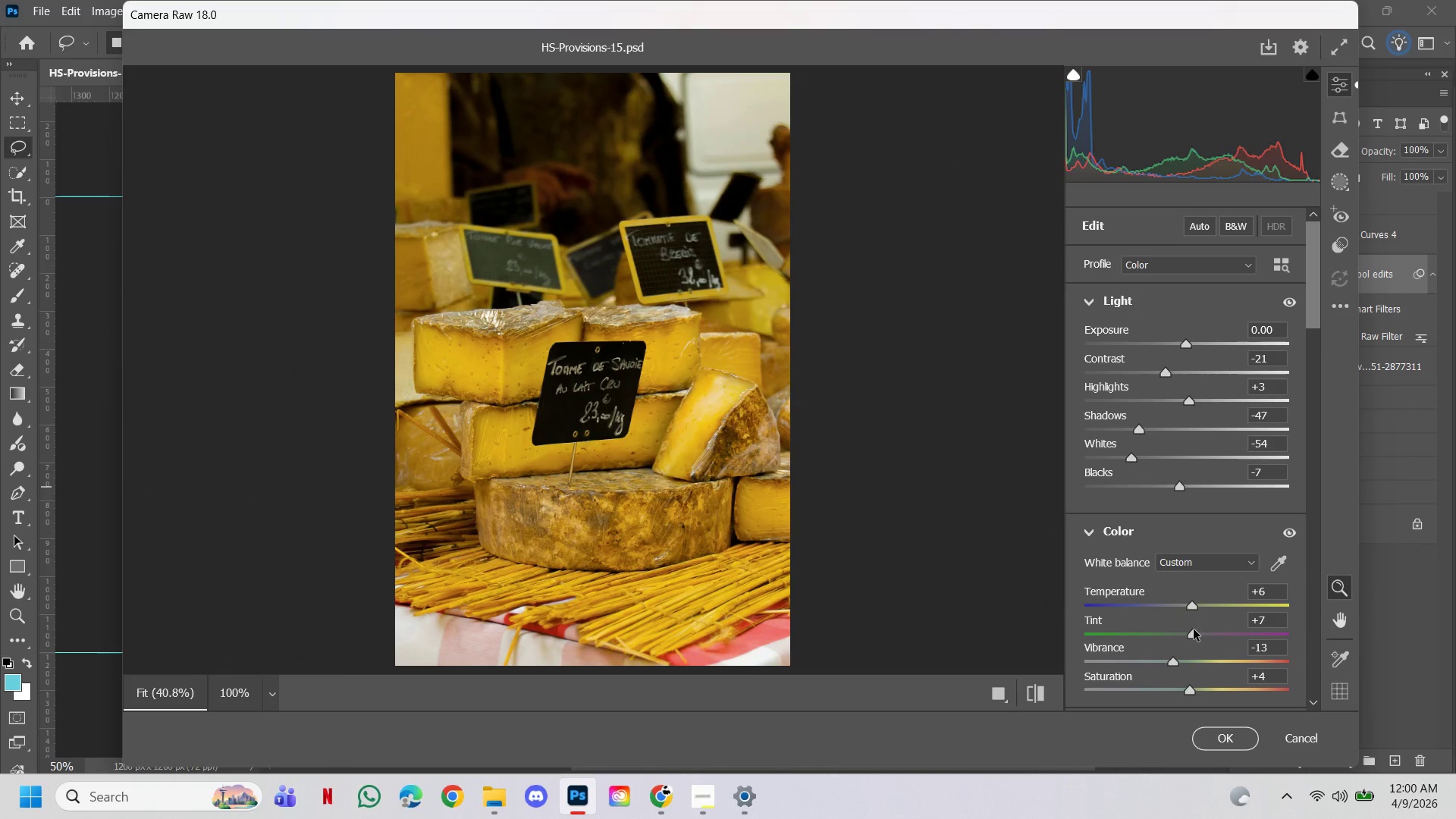 
left_click_drag(start_coordinate=[1194, 629], to_coordinate=[1184, 635])
 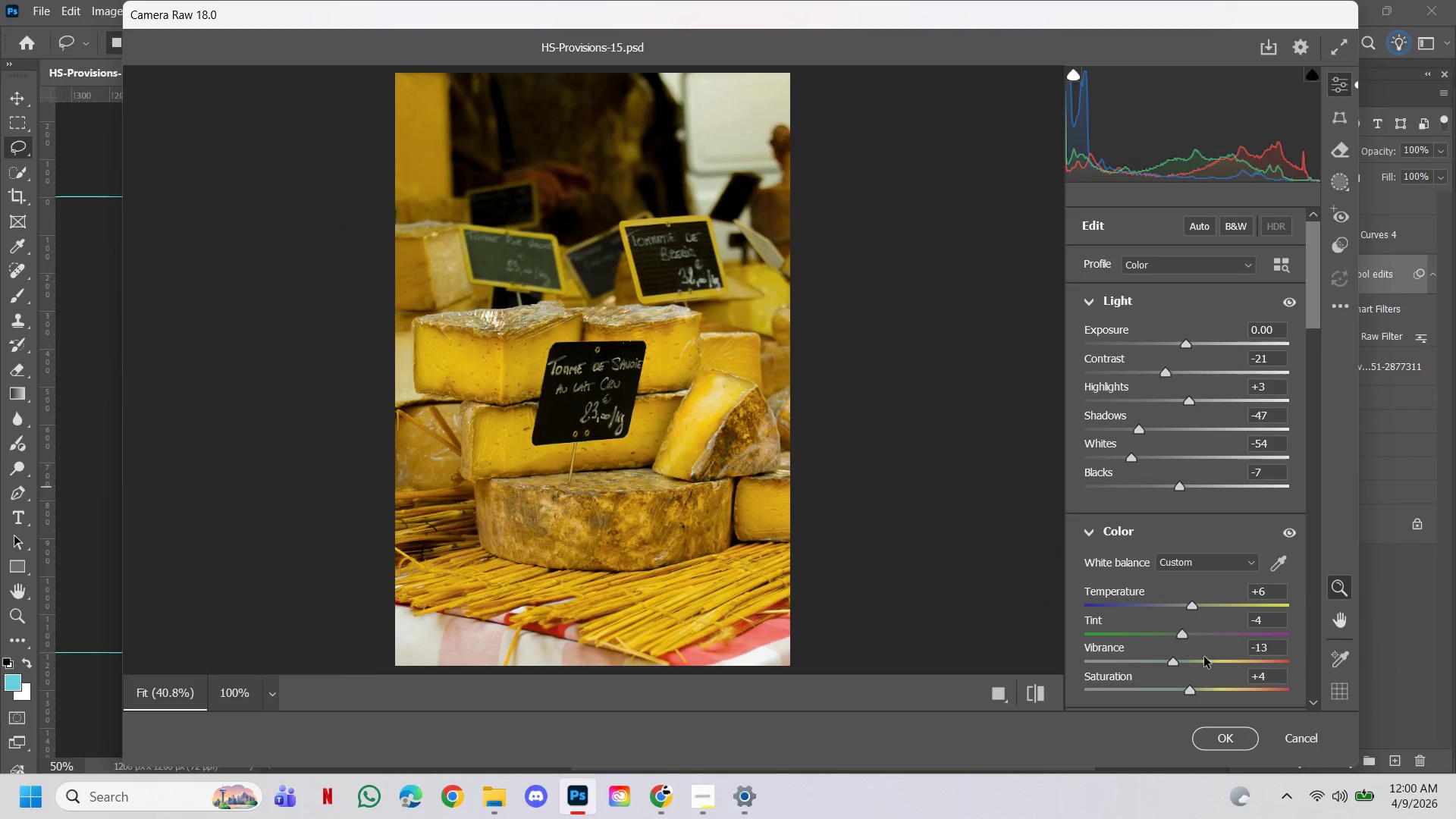 
scroll: coordinate [1204, 657], scroll_direction: down, amount: 1.0
 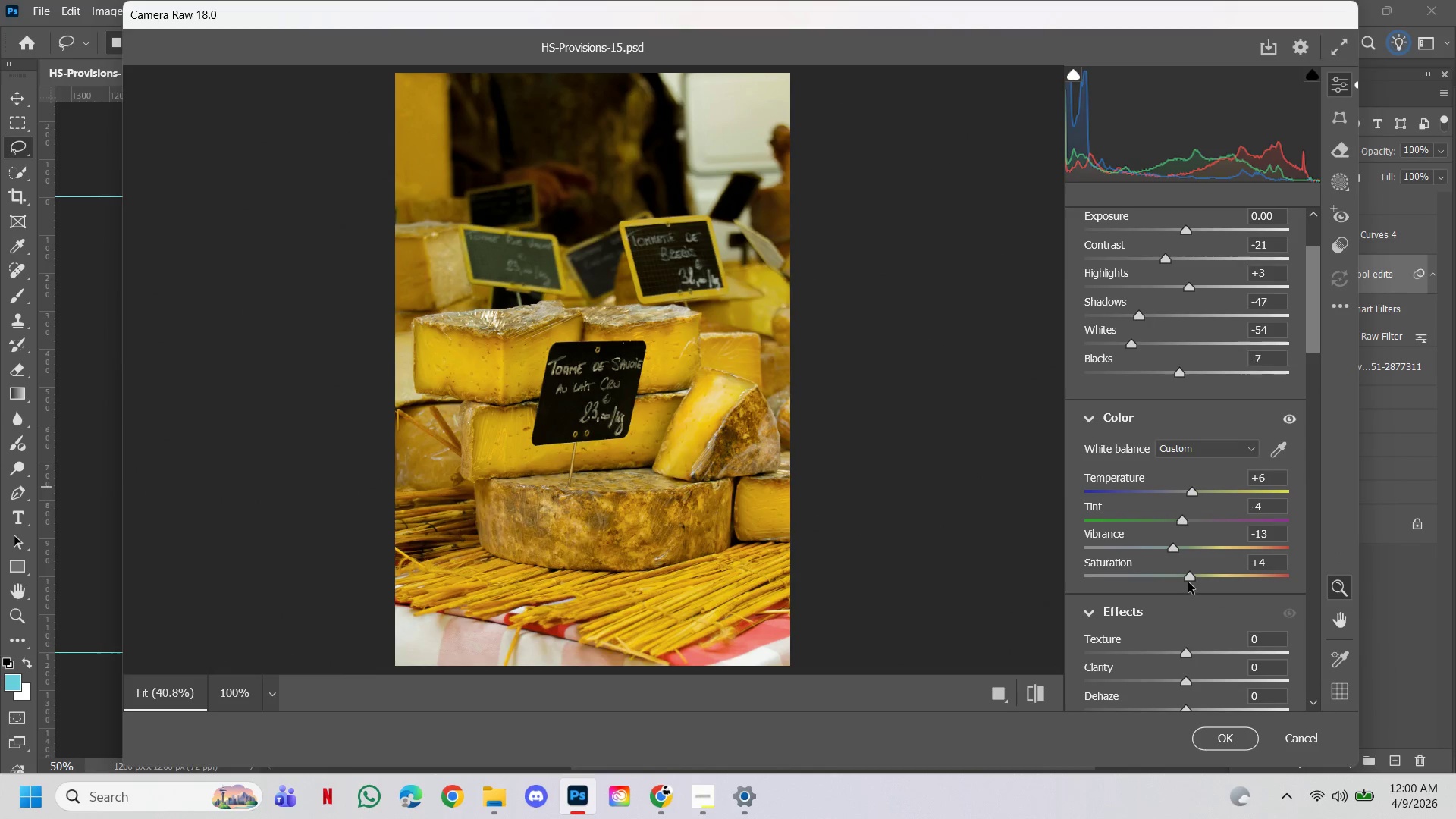 
left_click_drag(start_coordinate=[1188, 578], to_coordinate=[1185, 588])
 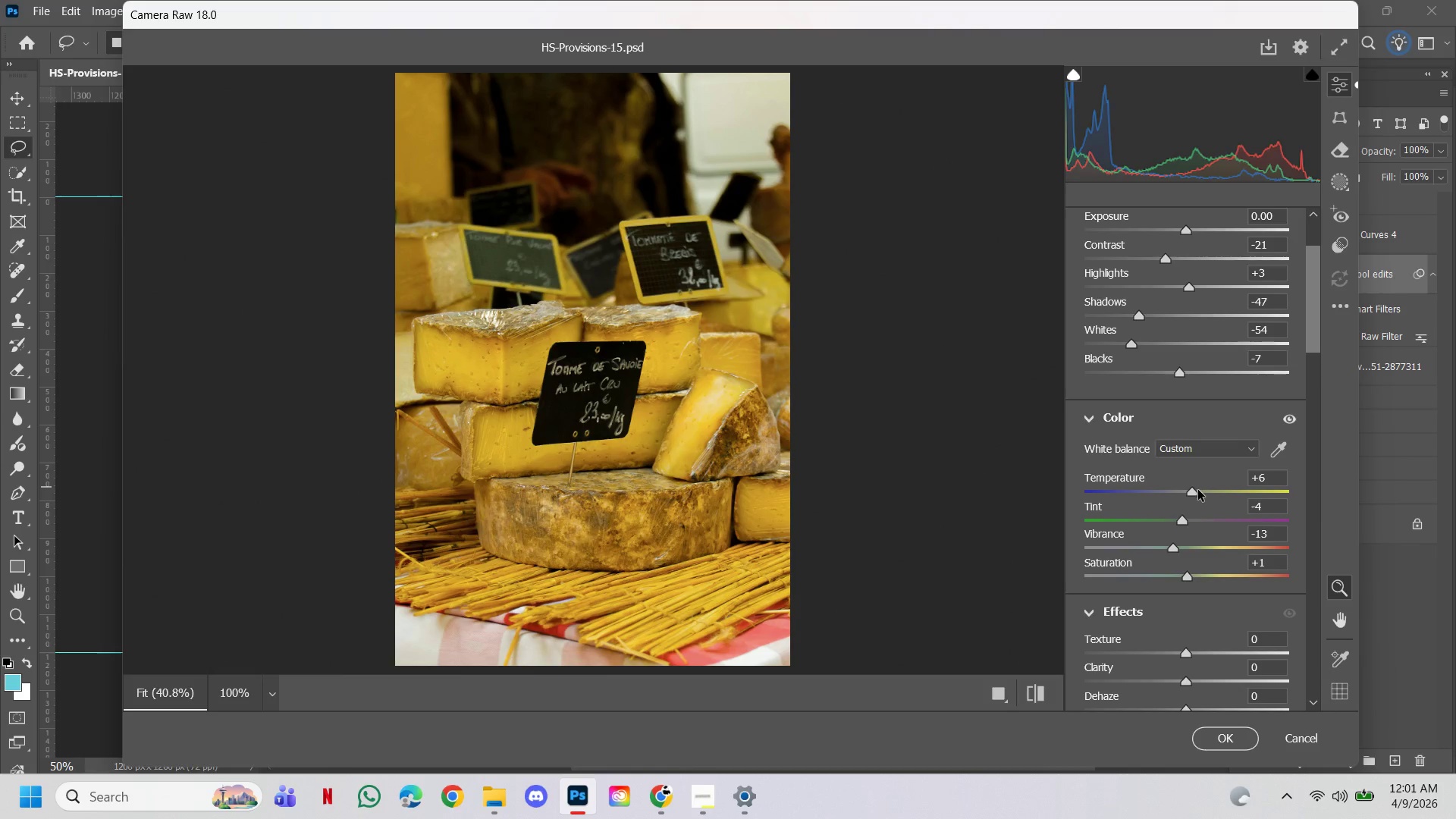 
left_click_drag(start_coordinate=[1197, 491], to_coordinate=[1197, 485])
 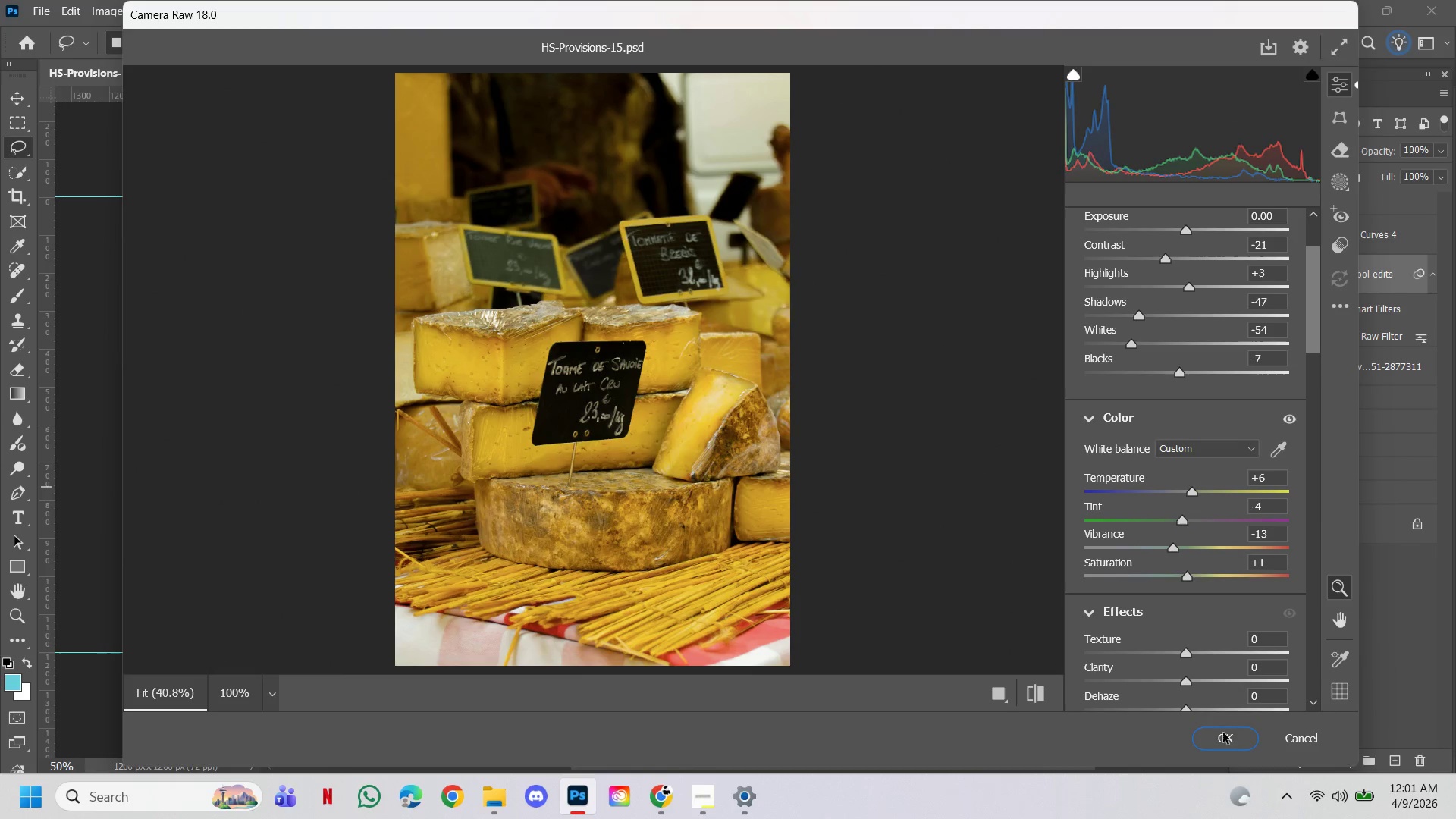 
left_click([1223, 743])
 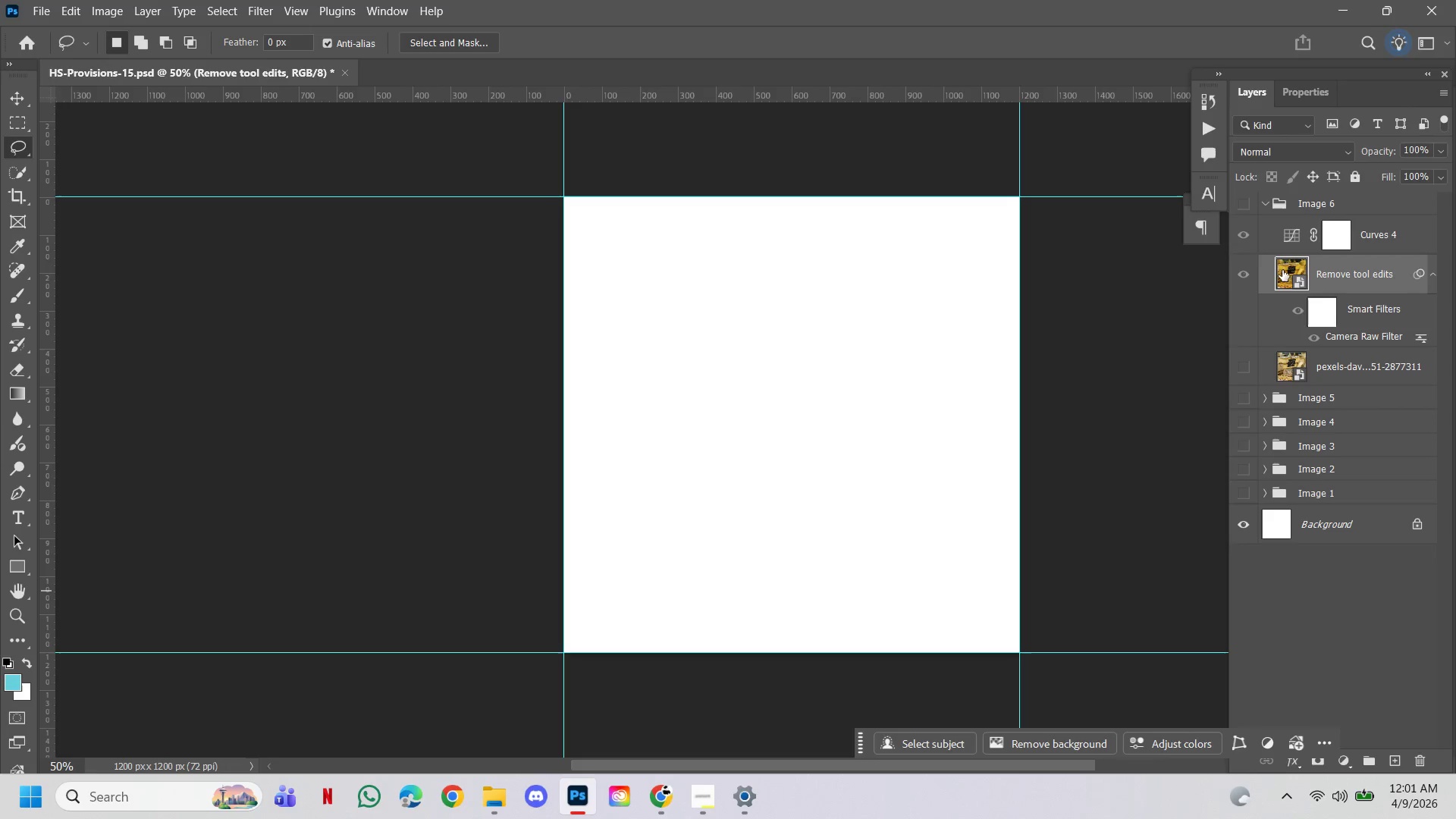 
left_click([1243, 215])
 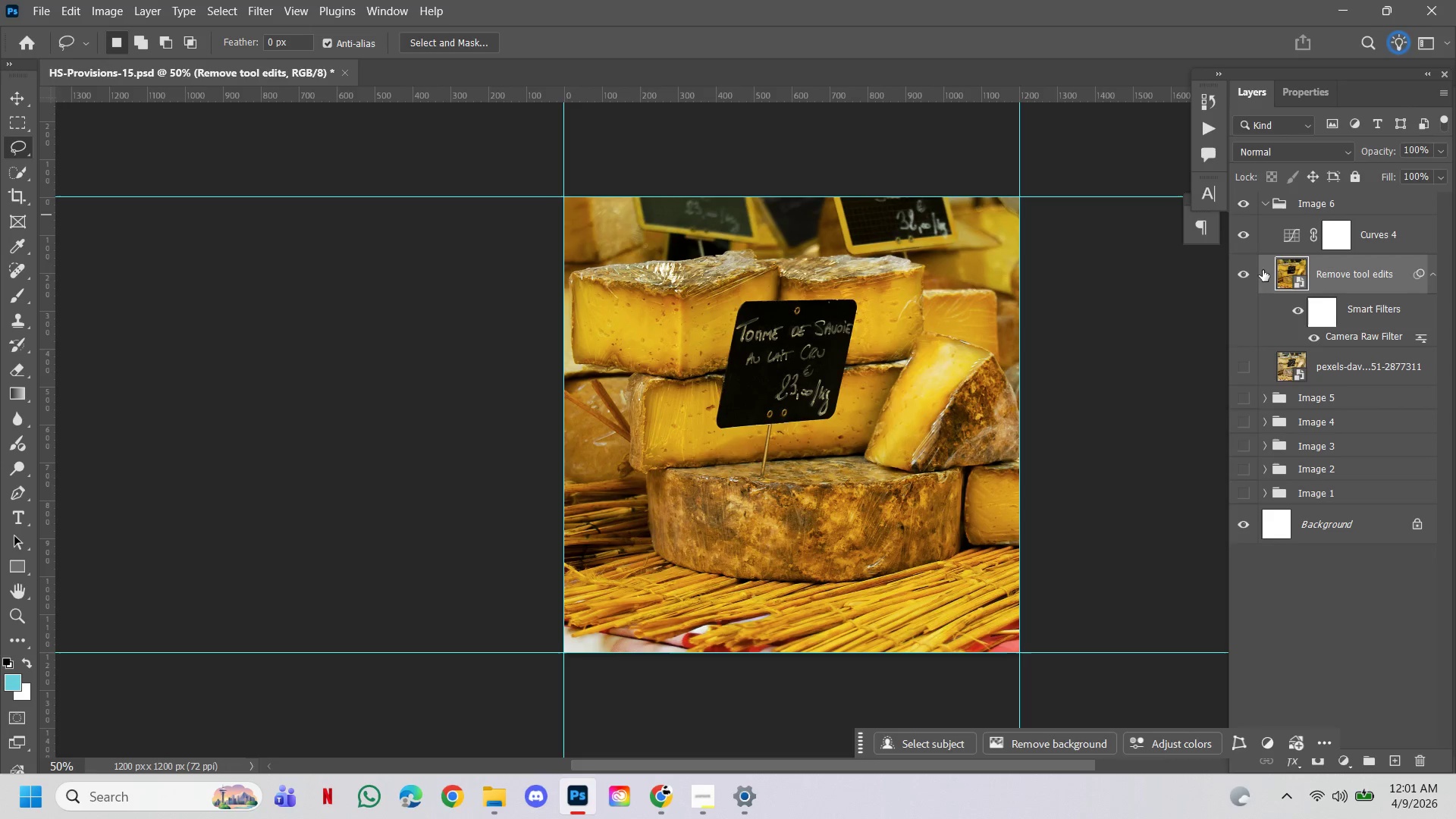 
left_click([1246, 234])
 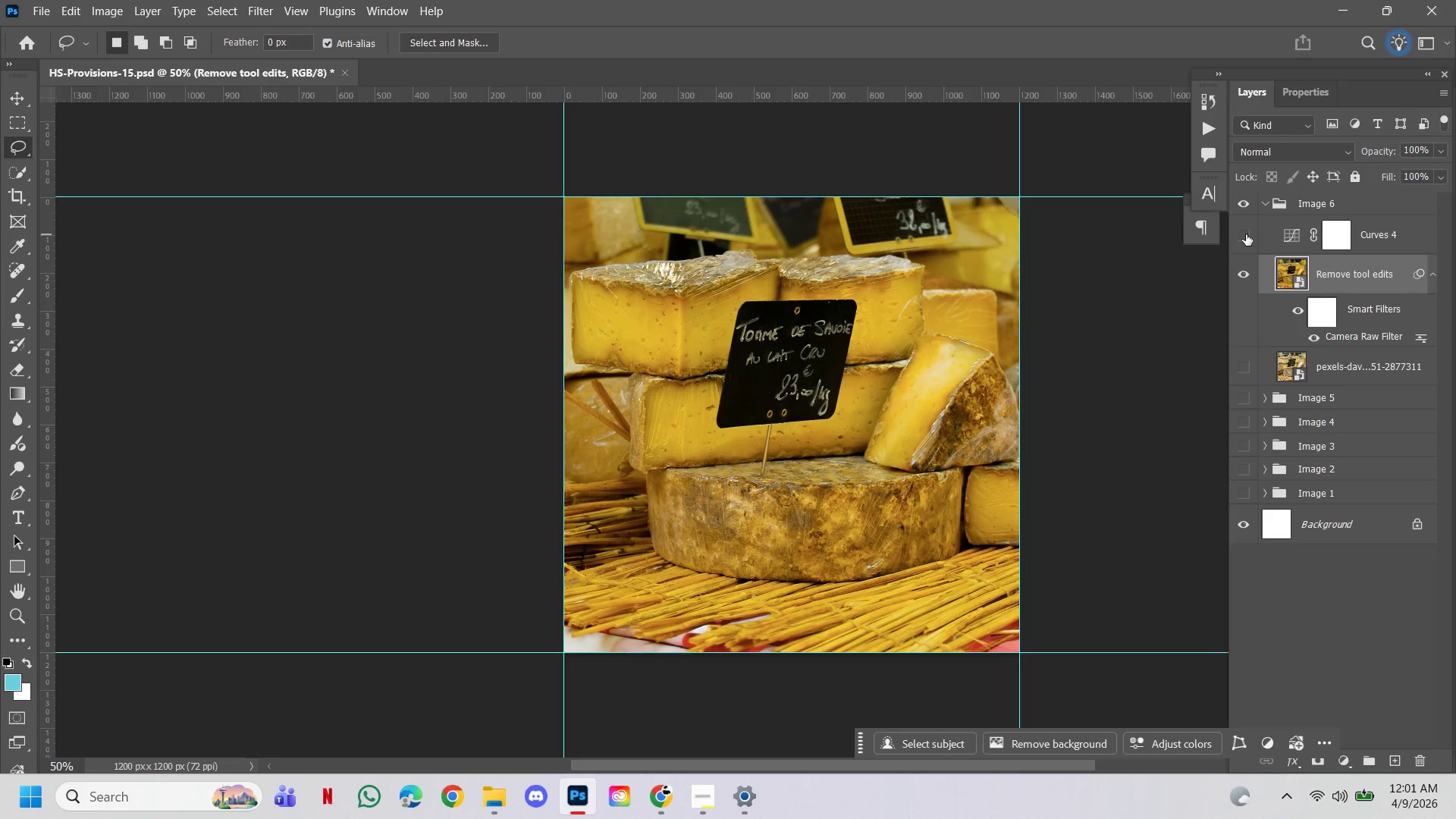 
left_click([1246, 234])
 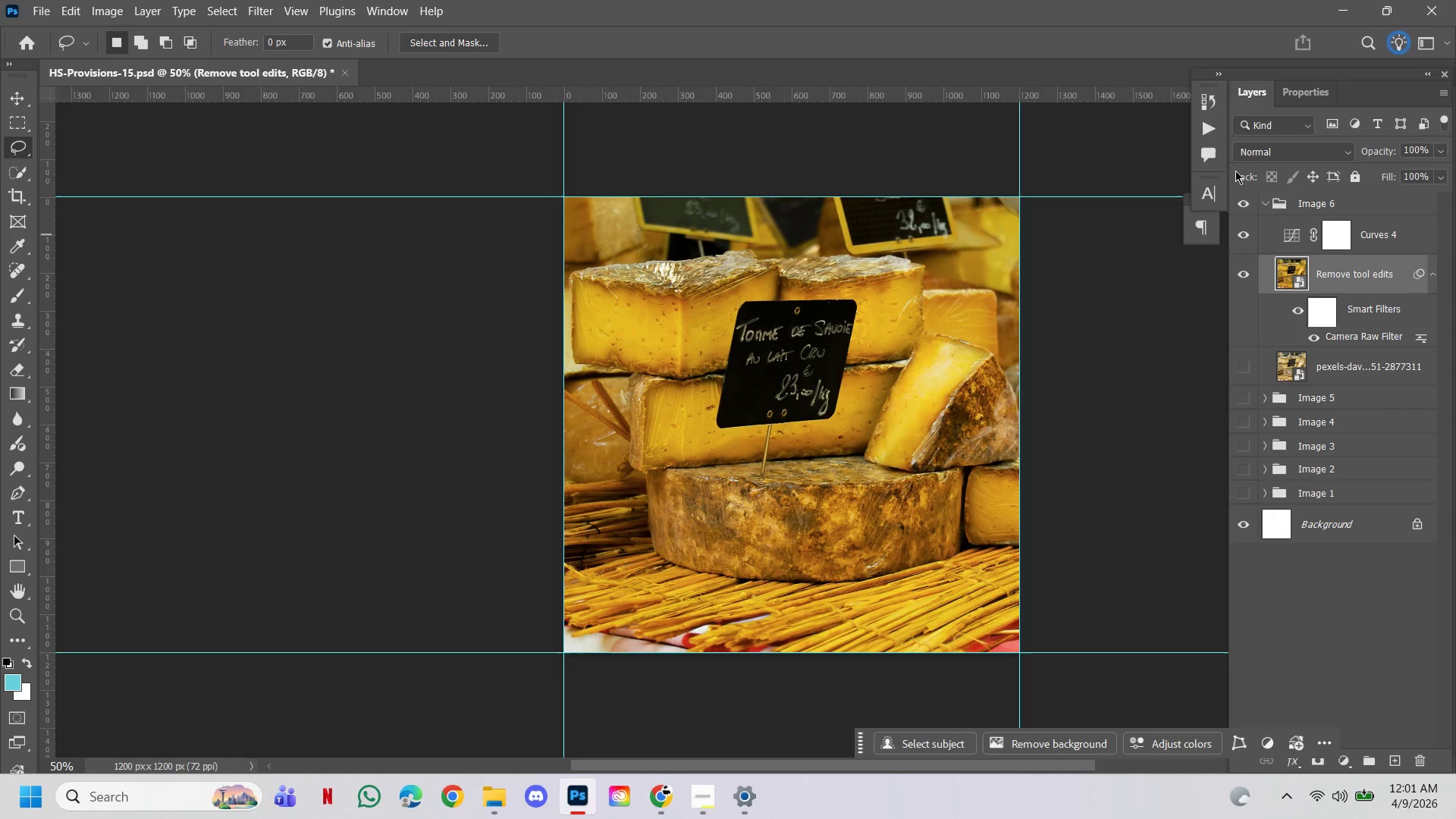 
left_click([1266, 201])
 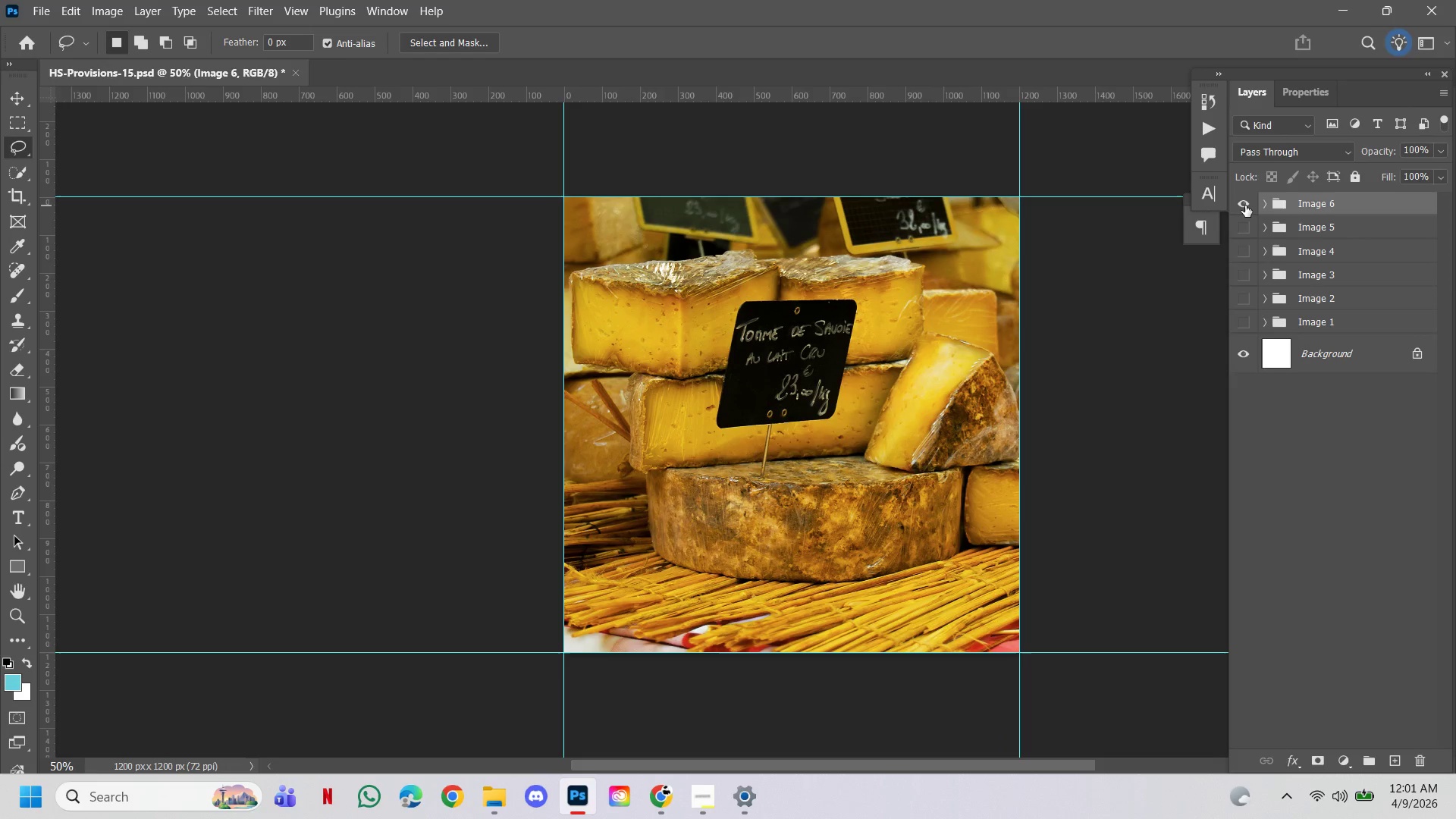 
left_click([1245, 206])
 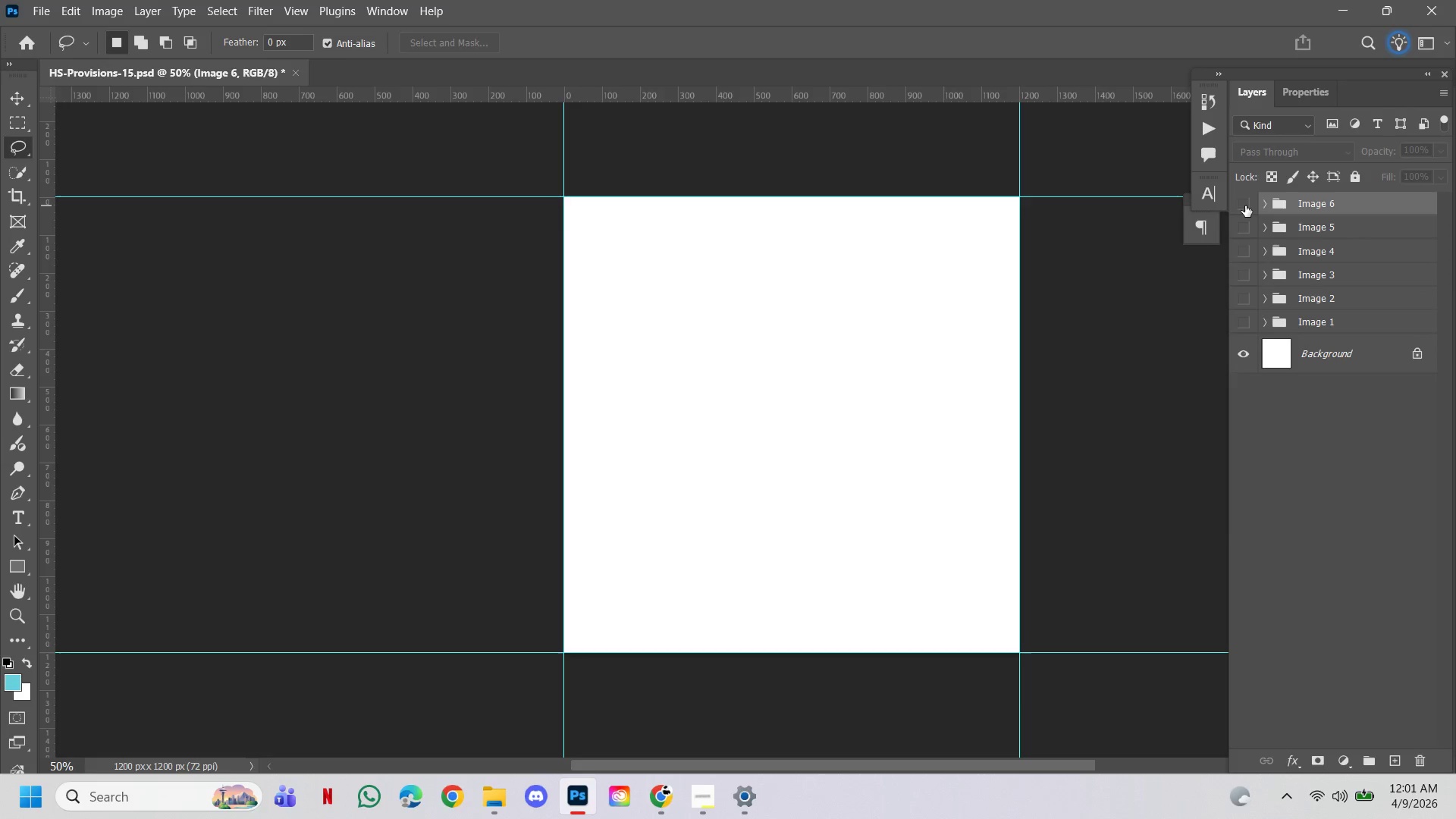 
left_click([1245, 206])
 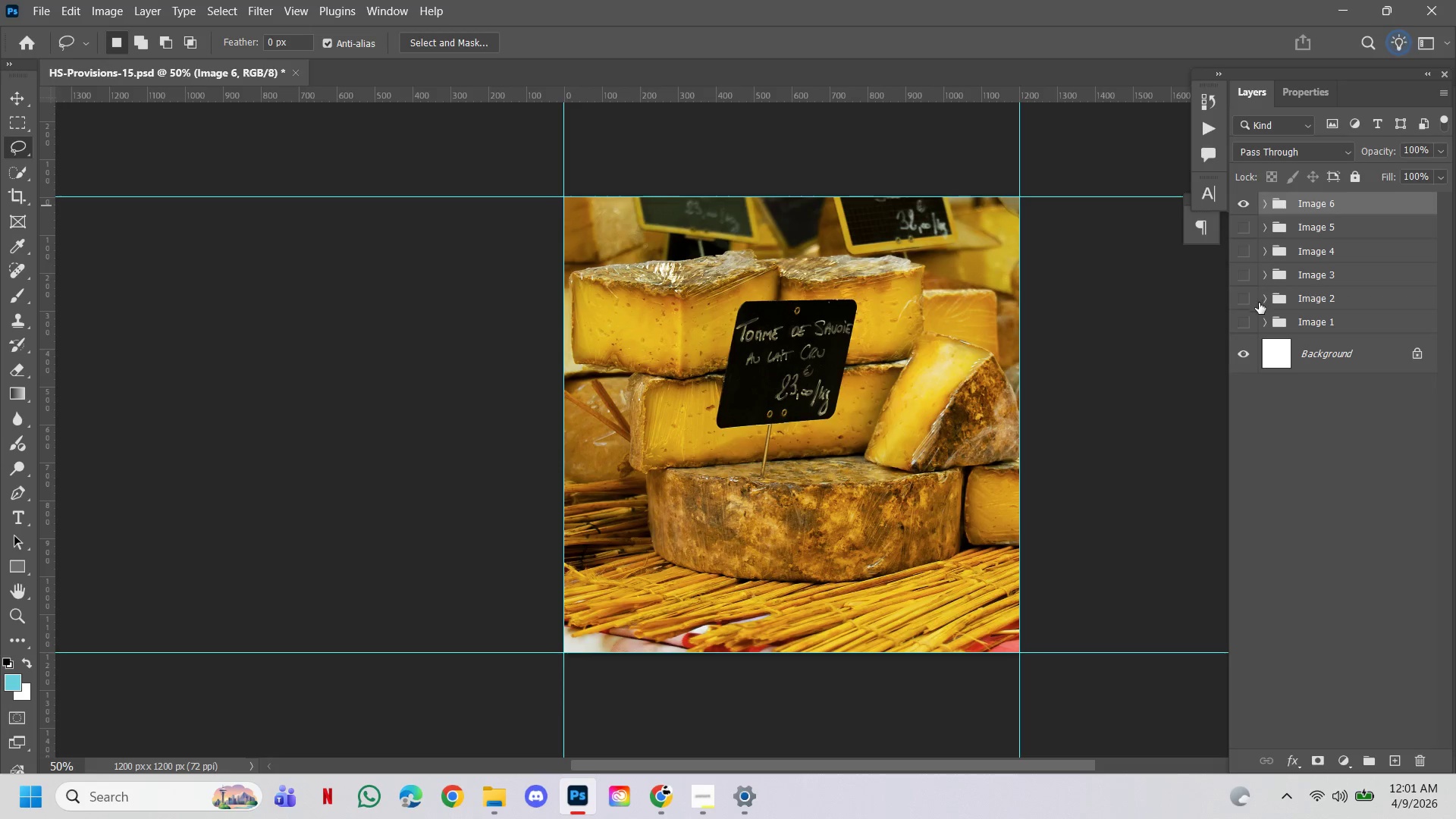 
left_click([1242, 318])
 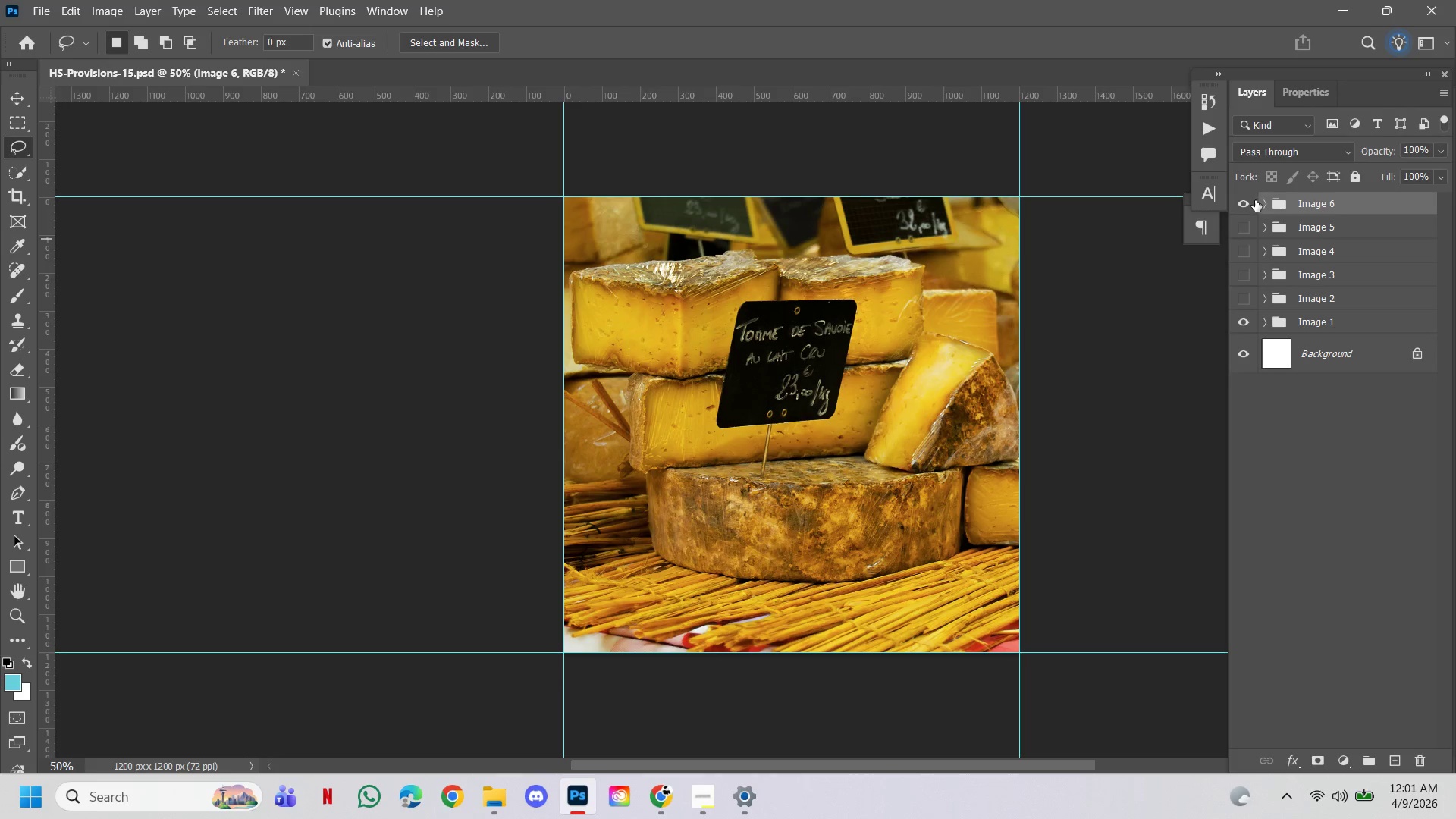 
left_click([1252, 201])
 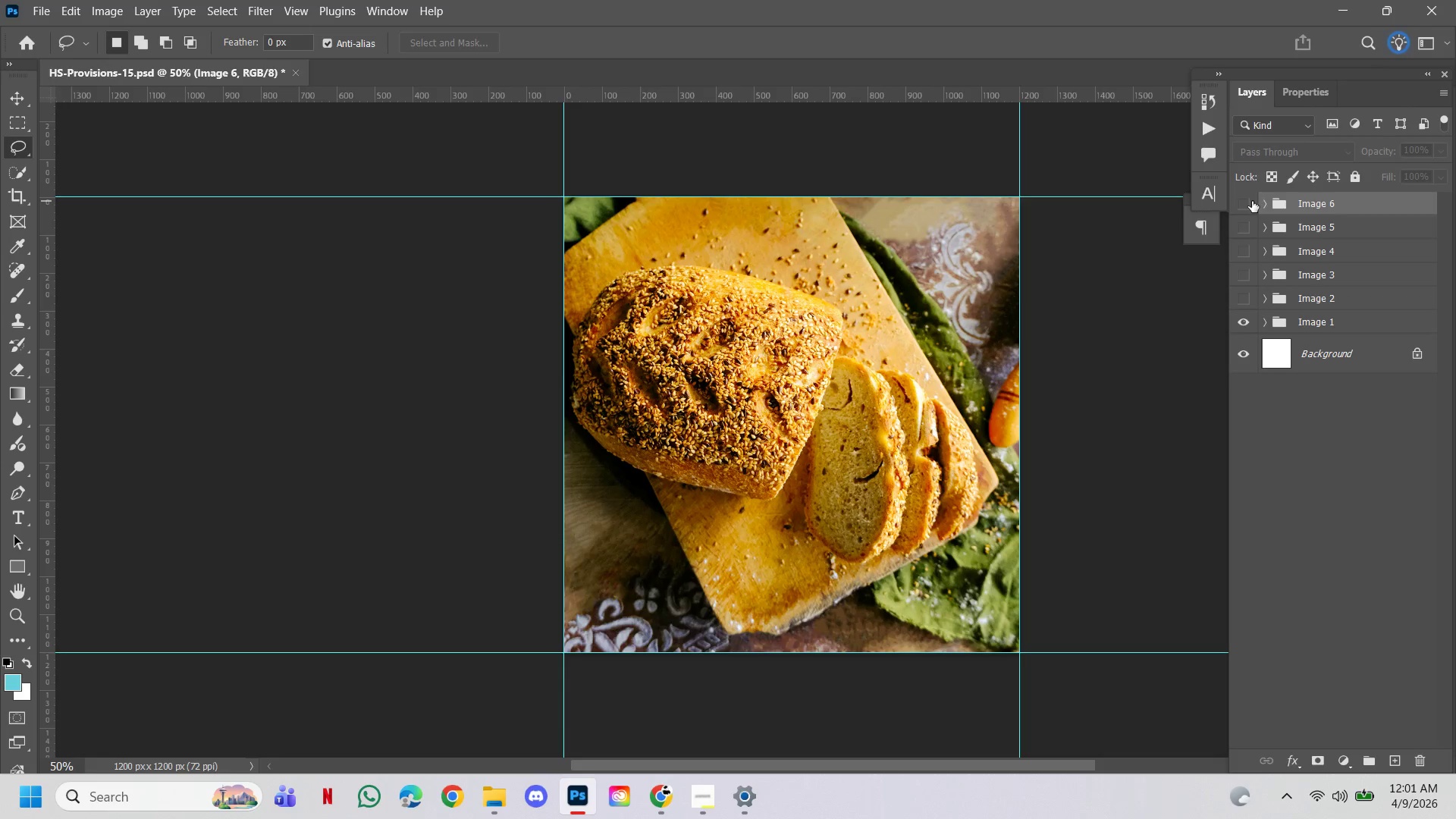 
left_click([1252, 201])
 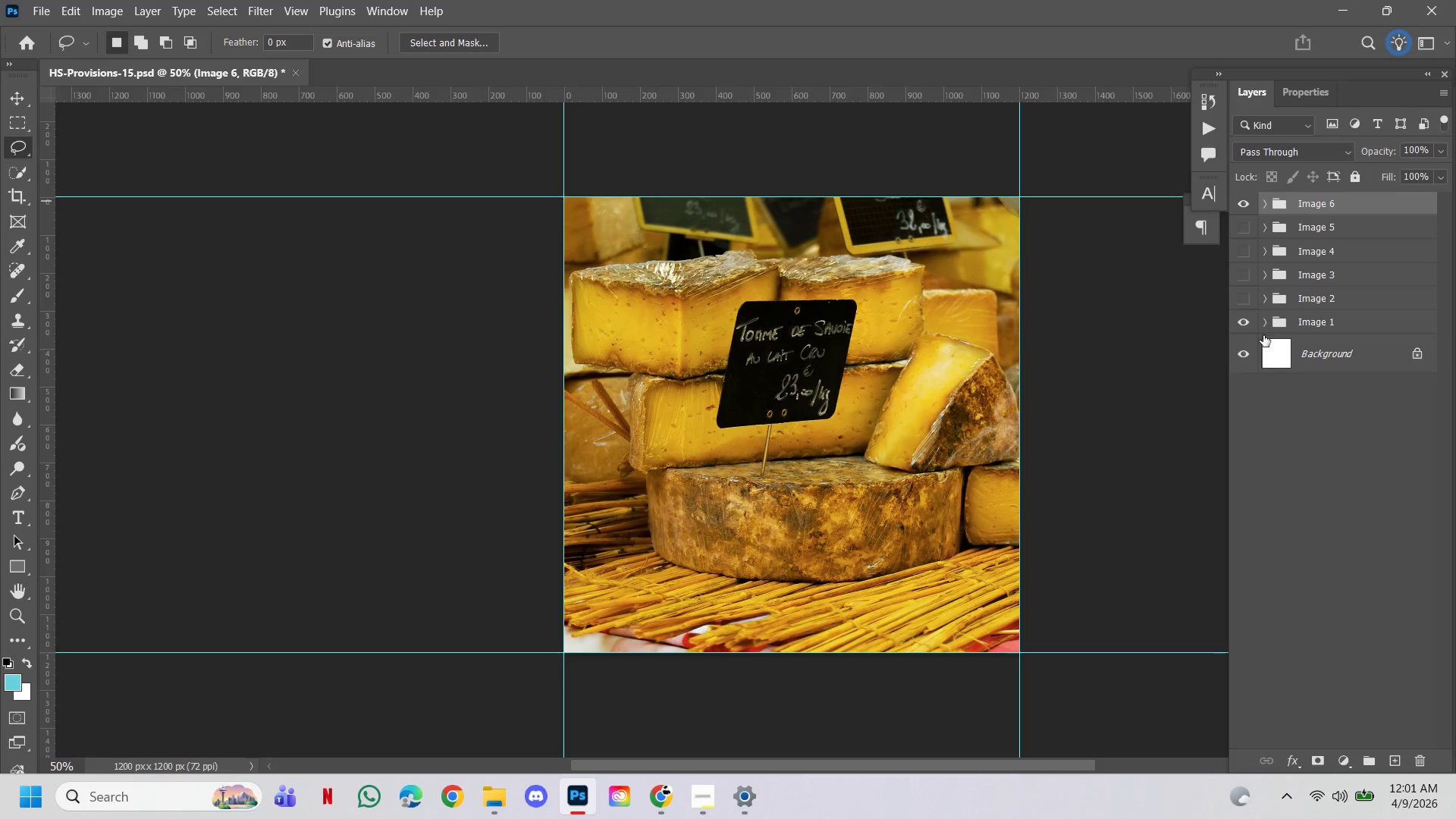 
left_click([1243, 328])
 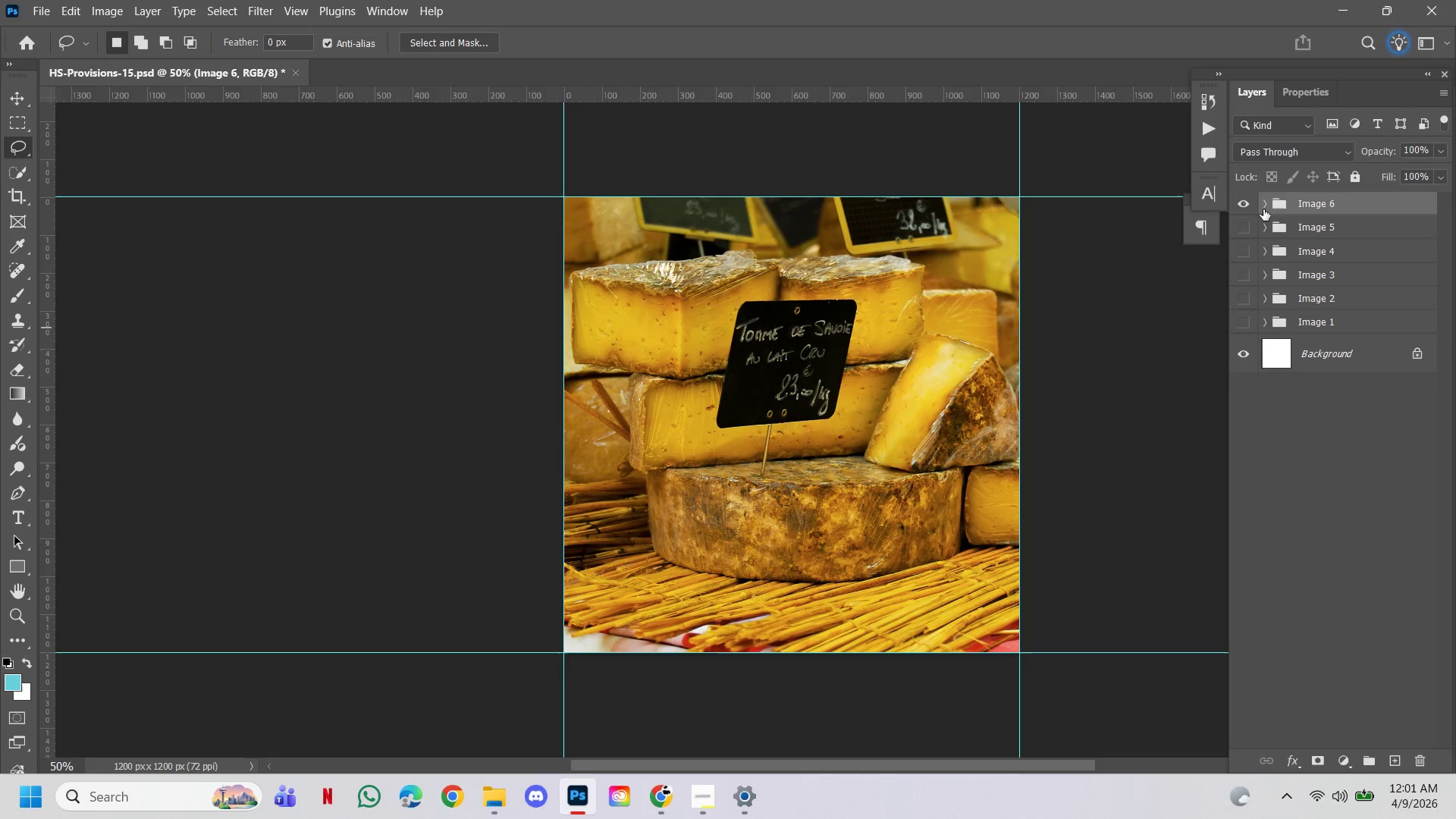 
left_click([1263, 206])
 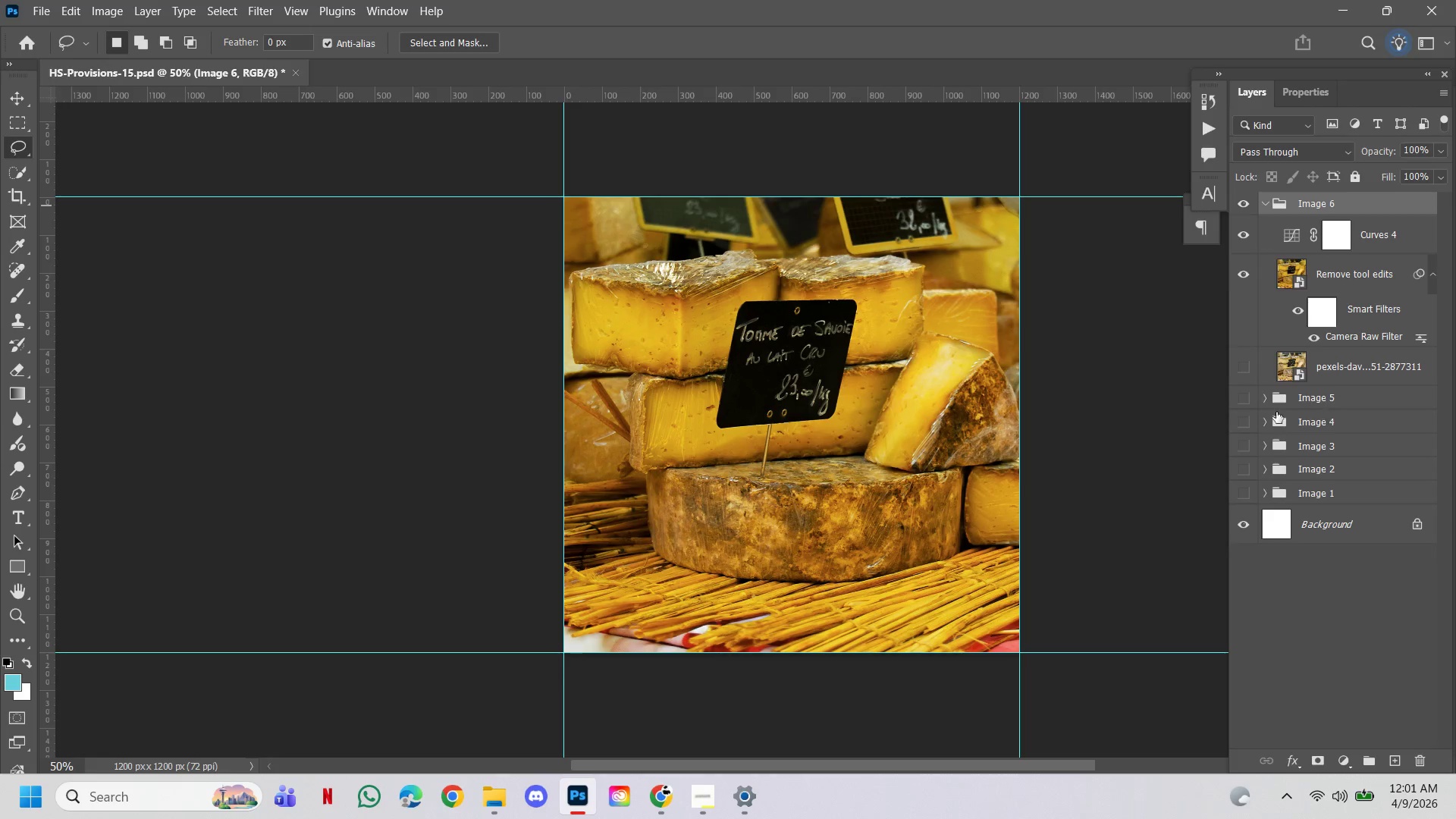 
left_click([1268, 395])
 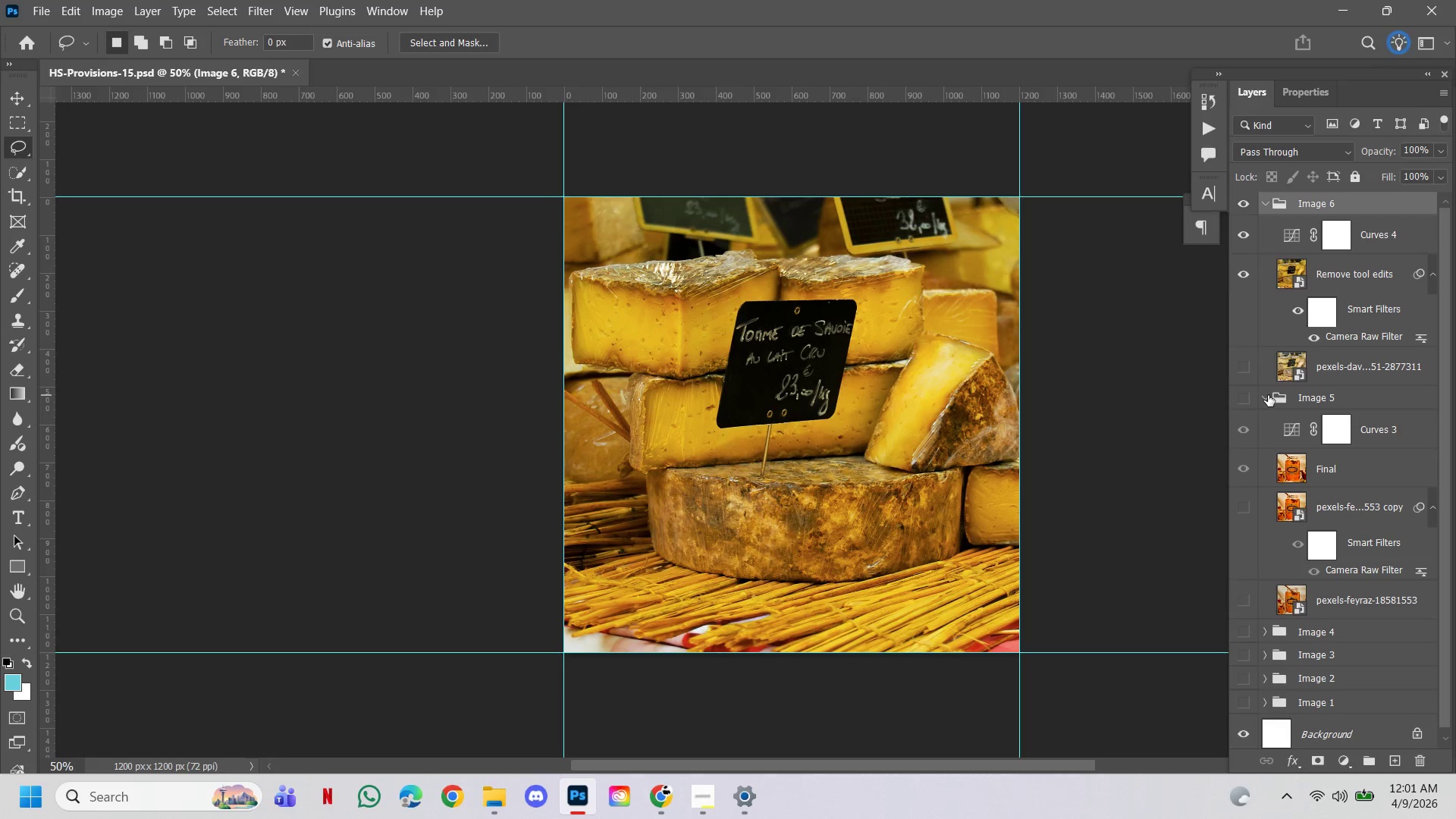 
left_click([1268, 395])
 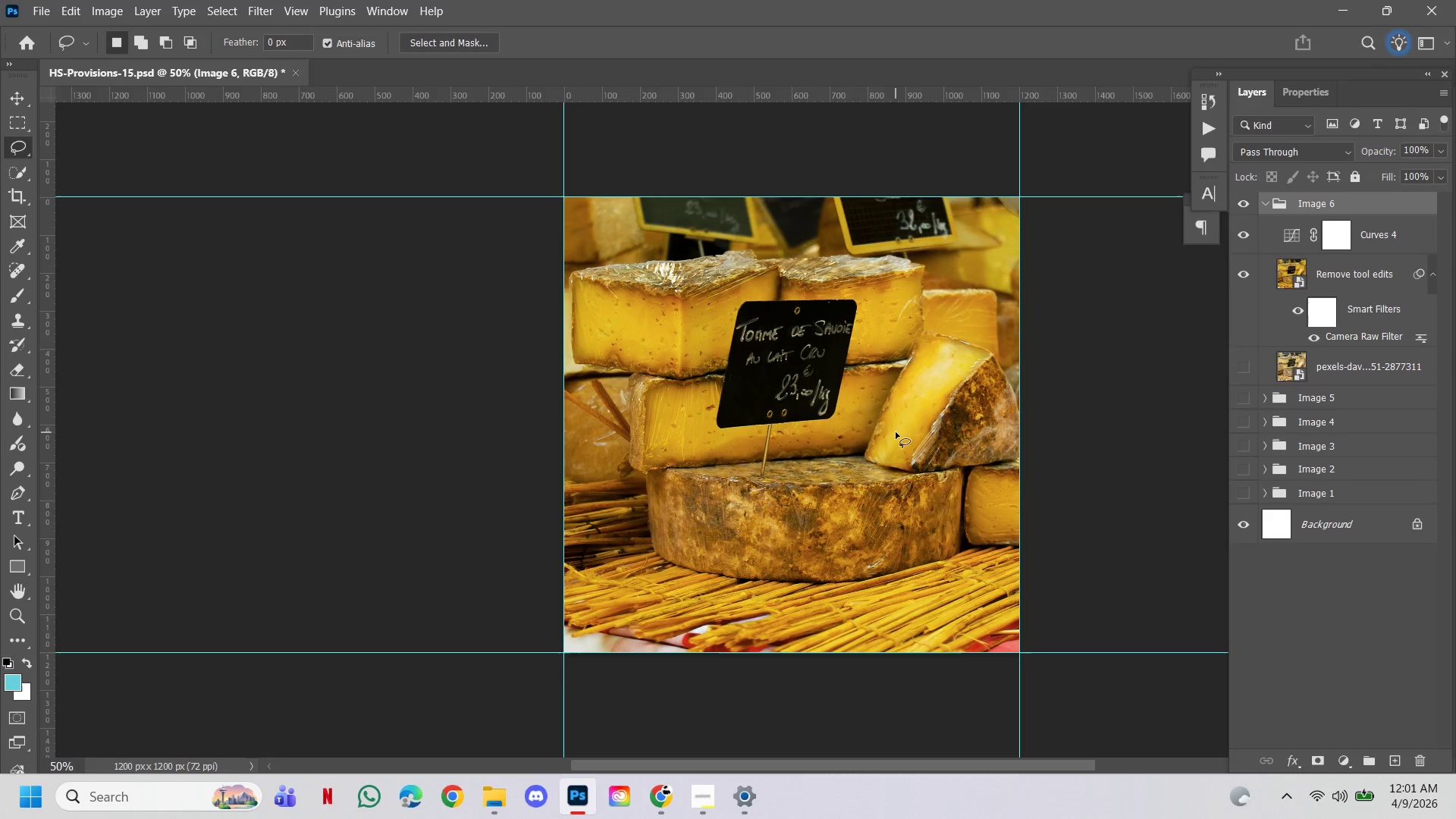 
hold_key(key=ControlLeft, duration=2.39)
 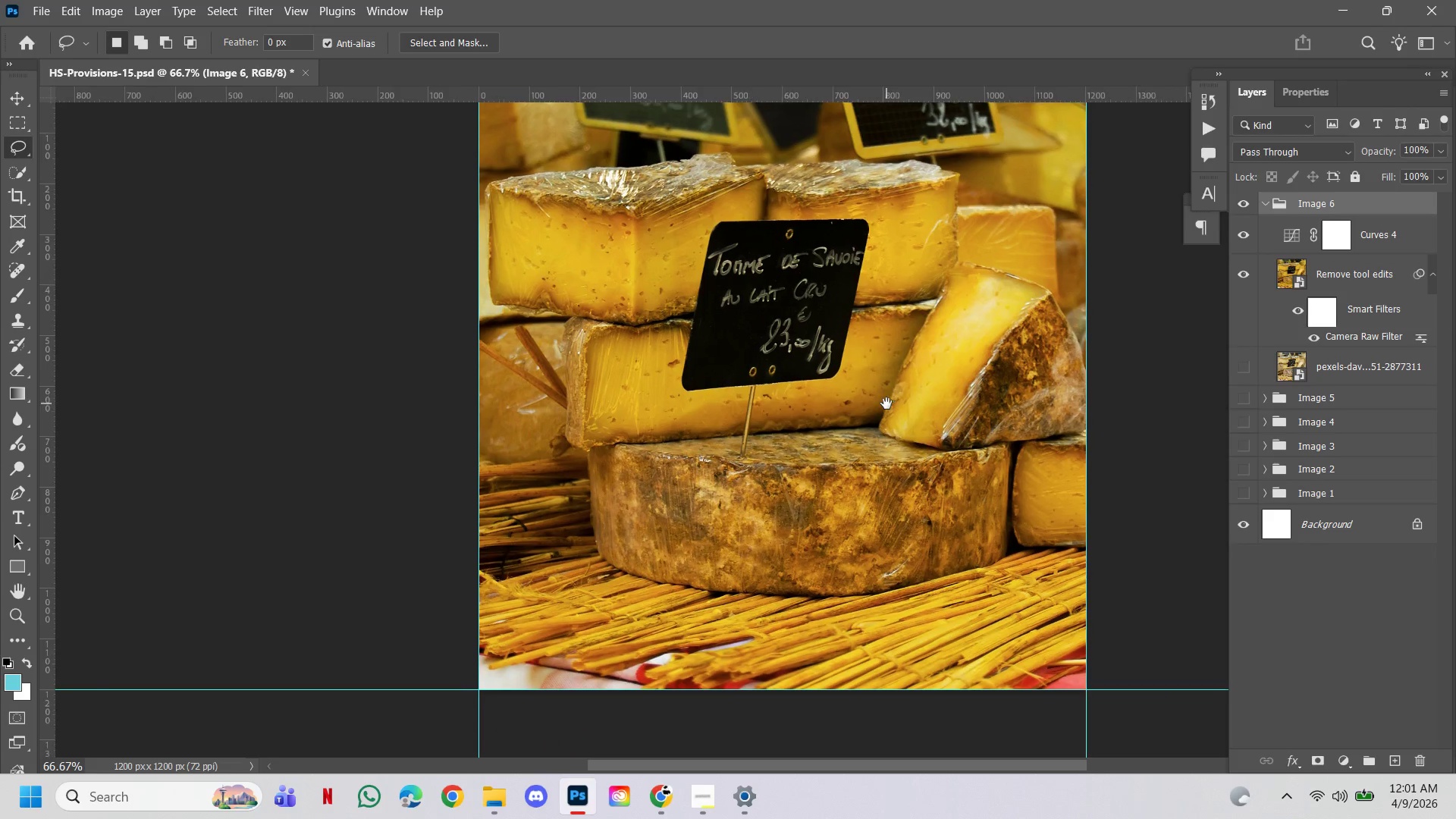 
hold_key(key=Space, duration=3.09)
 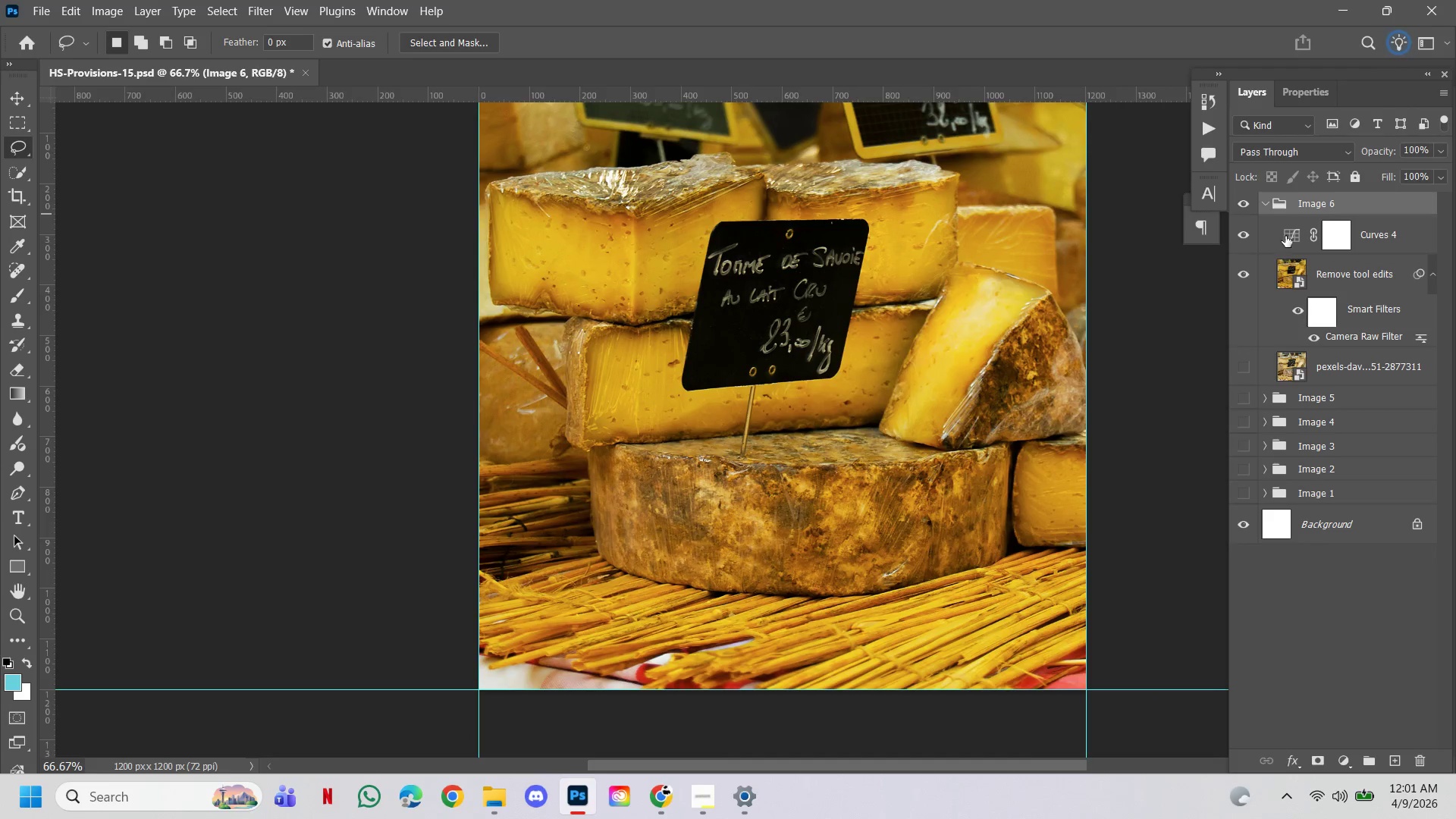 
double_click([901, 386])
 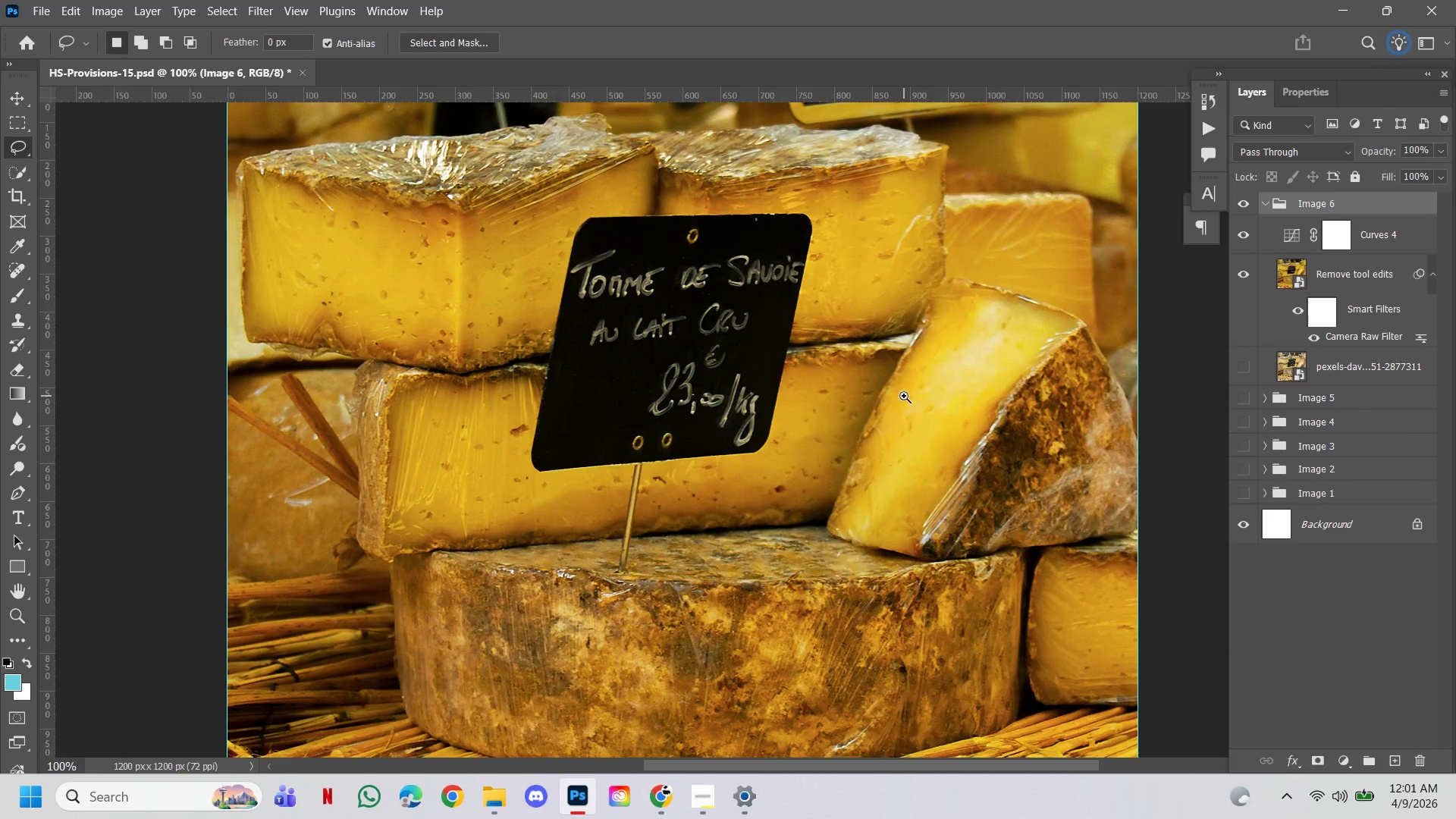 
hold_key(key=AltLeft, duration=1.2)
left_click([844, 436])
 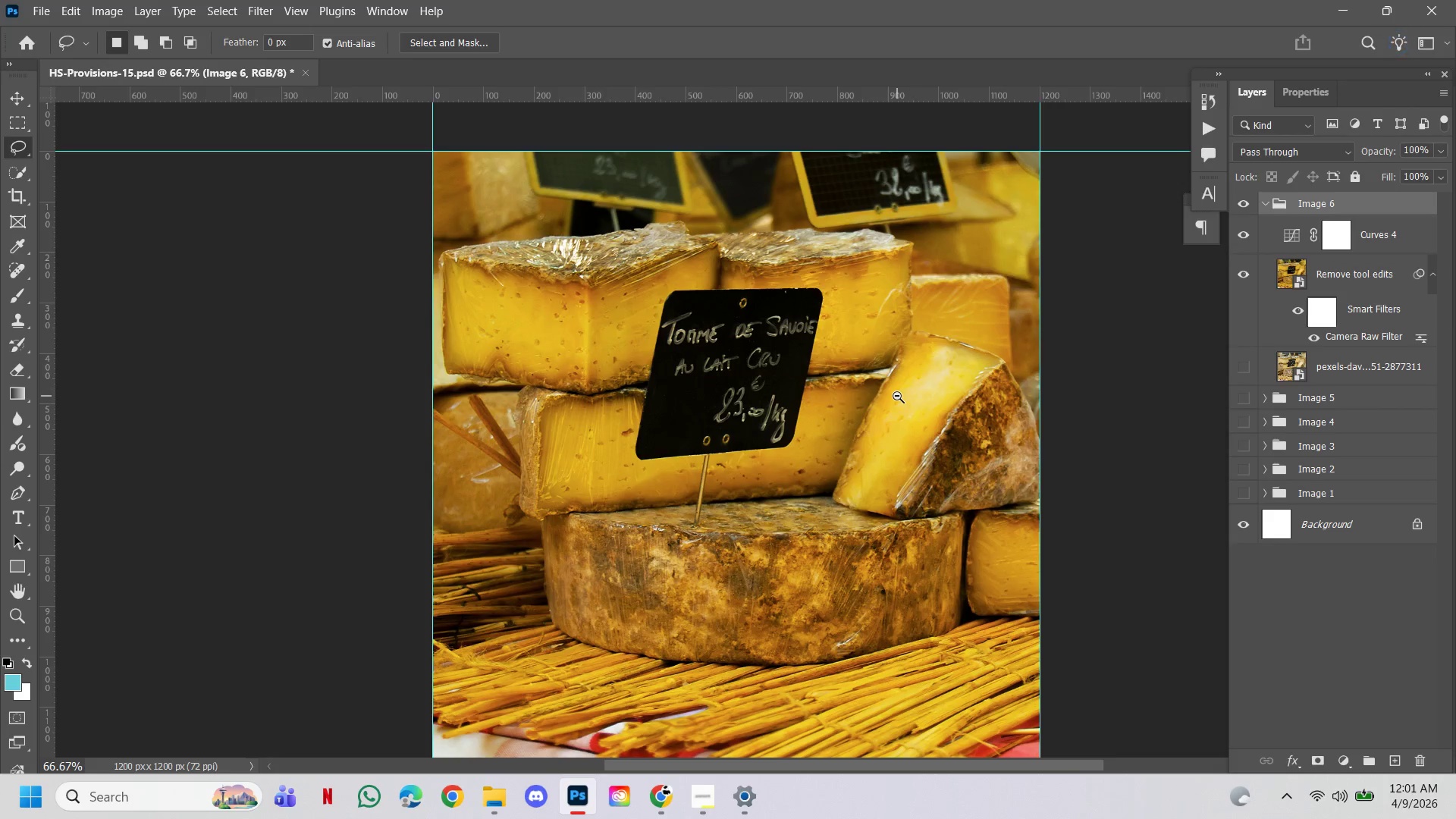 
left_click_drag(start_coordinate=[845, 466], to_coordinate=[886, 403])
 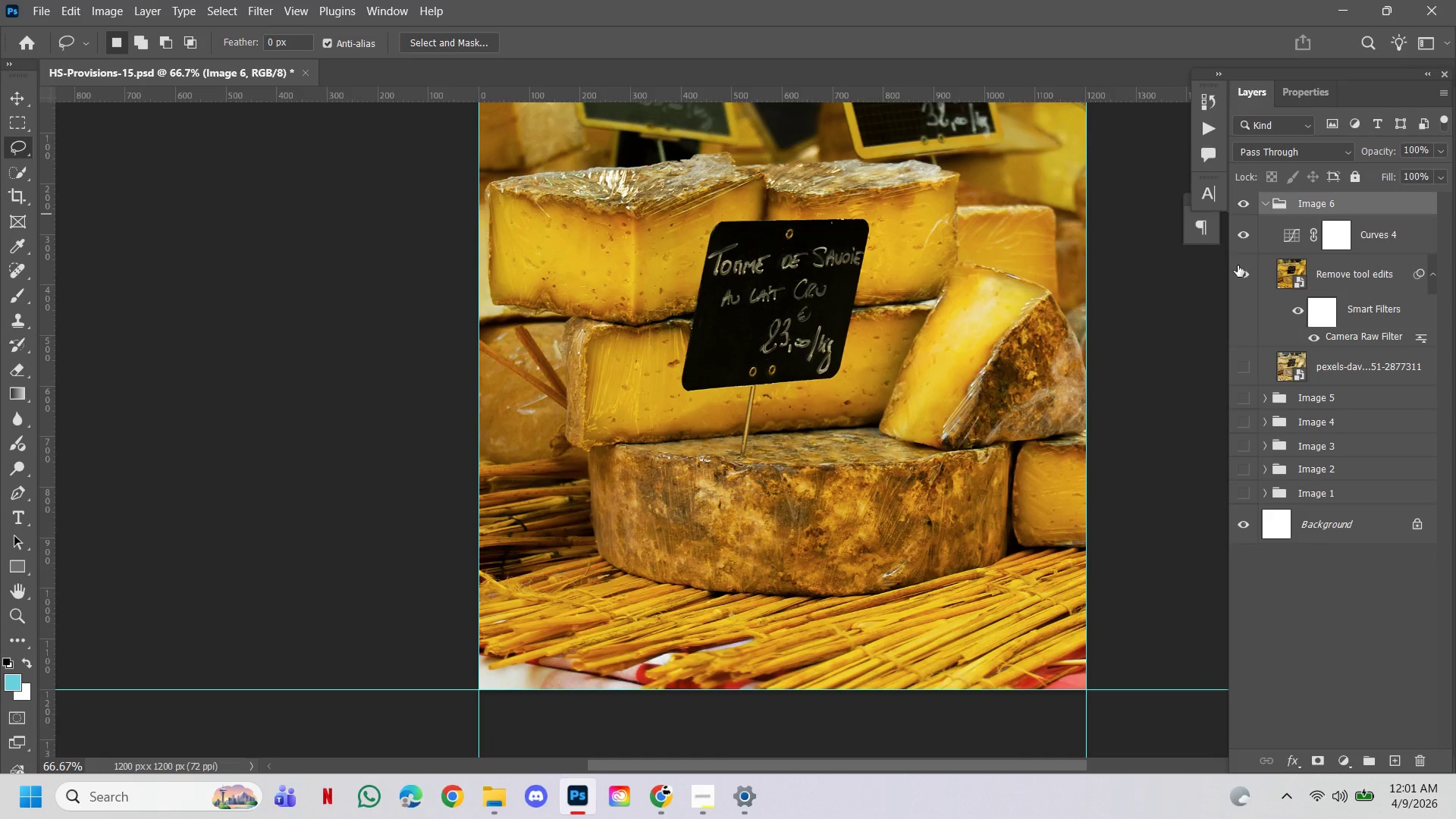 
double_click([886, 403])
 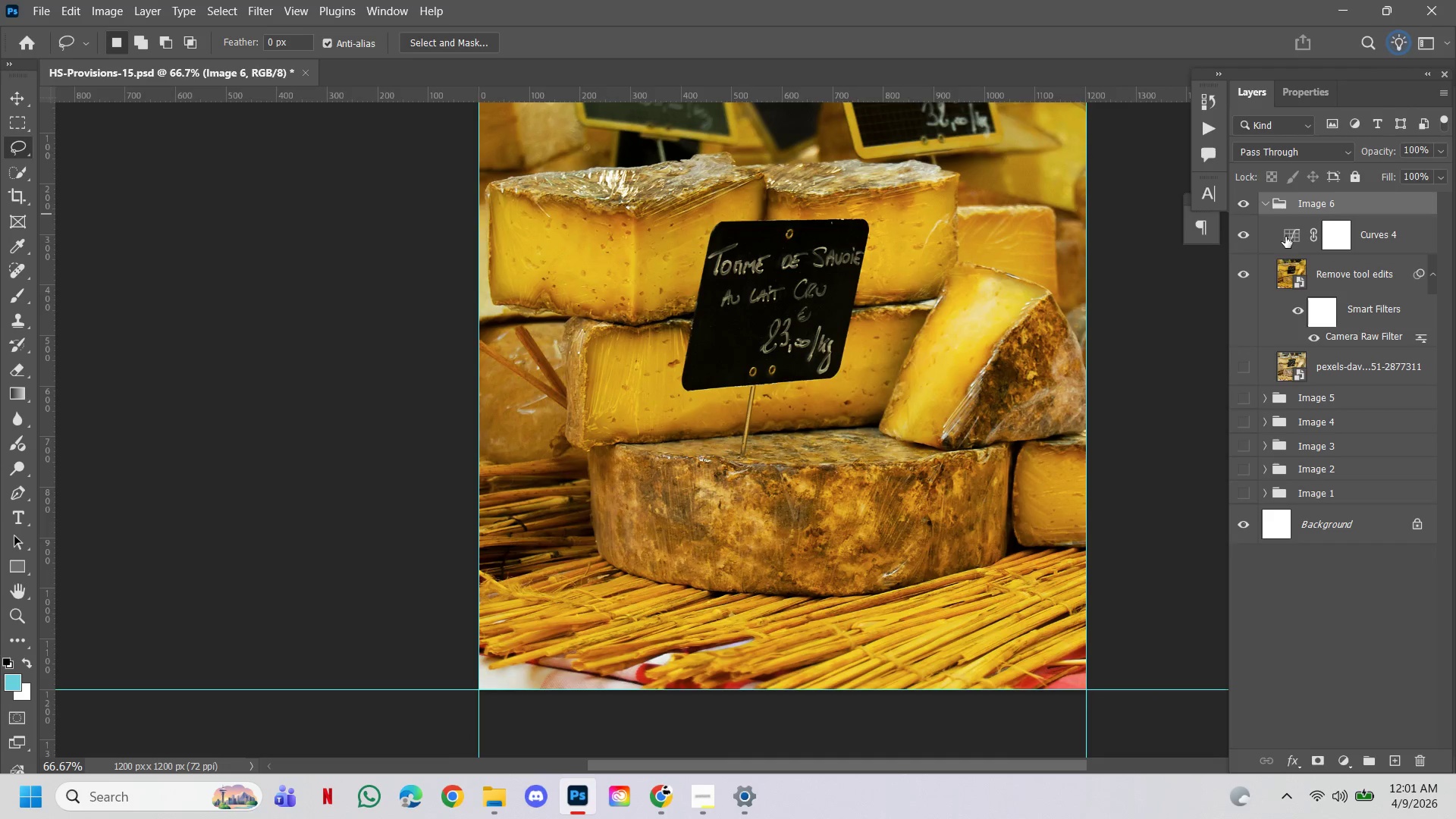 
double_click([1291, 235])
 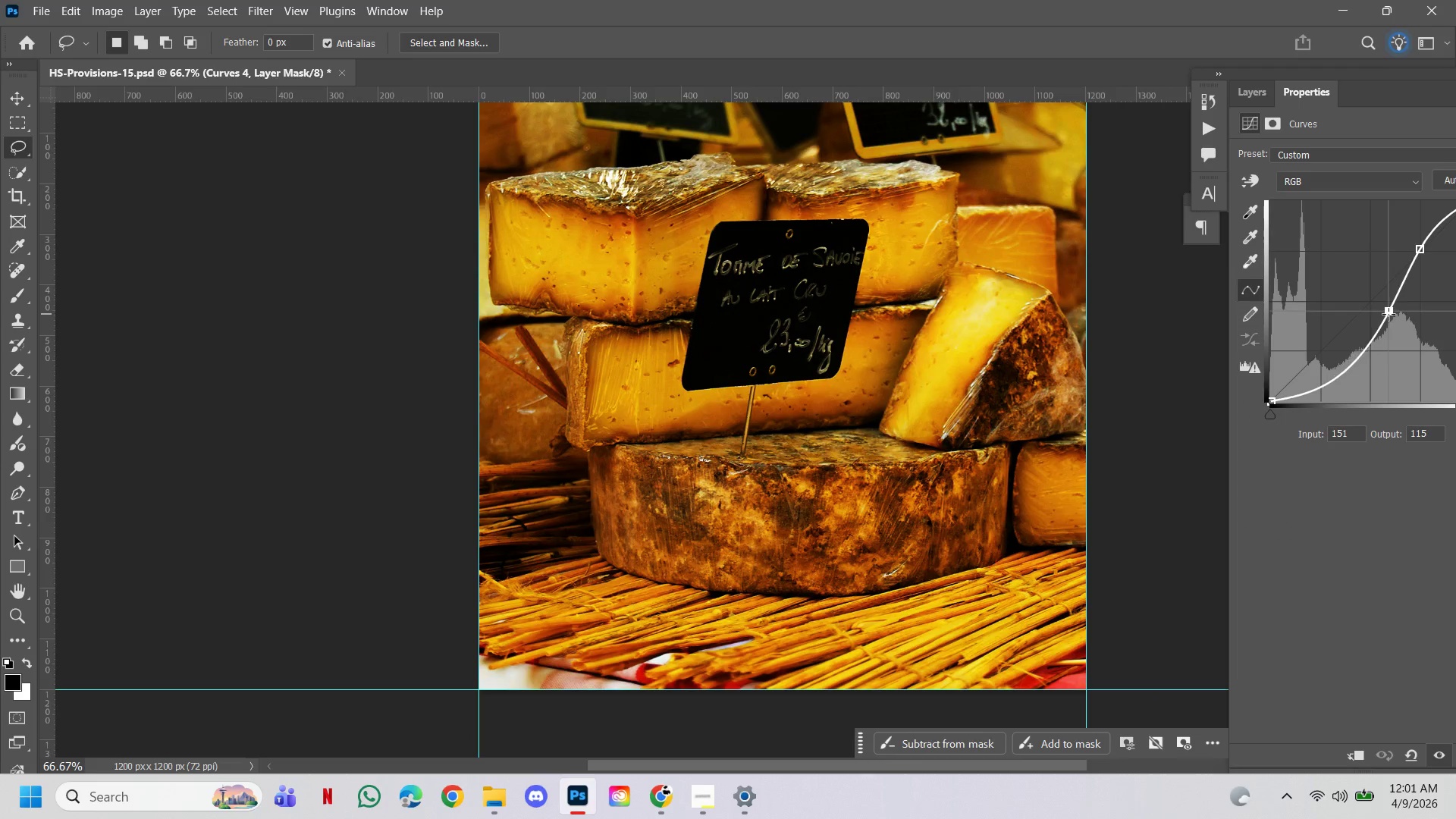 
left_click_drag(start_coordinate=[1378, 300], to_coordinate=[1378, 303])
 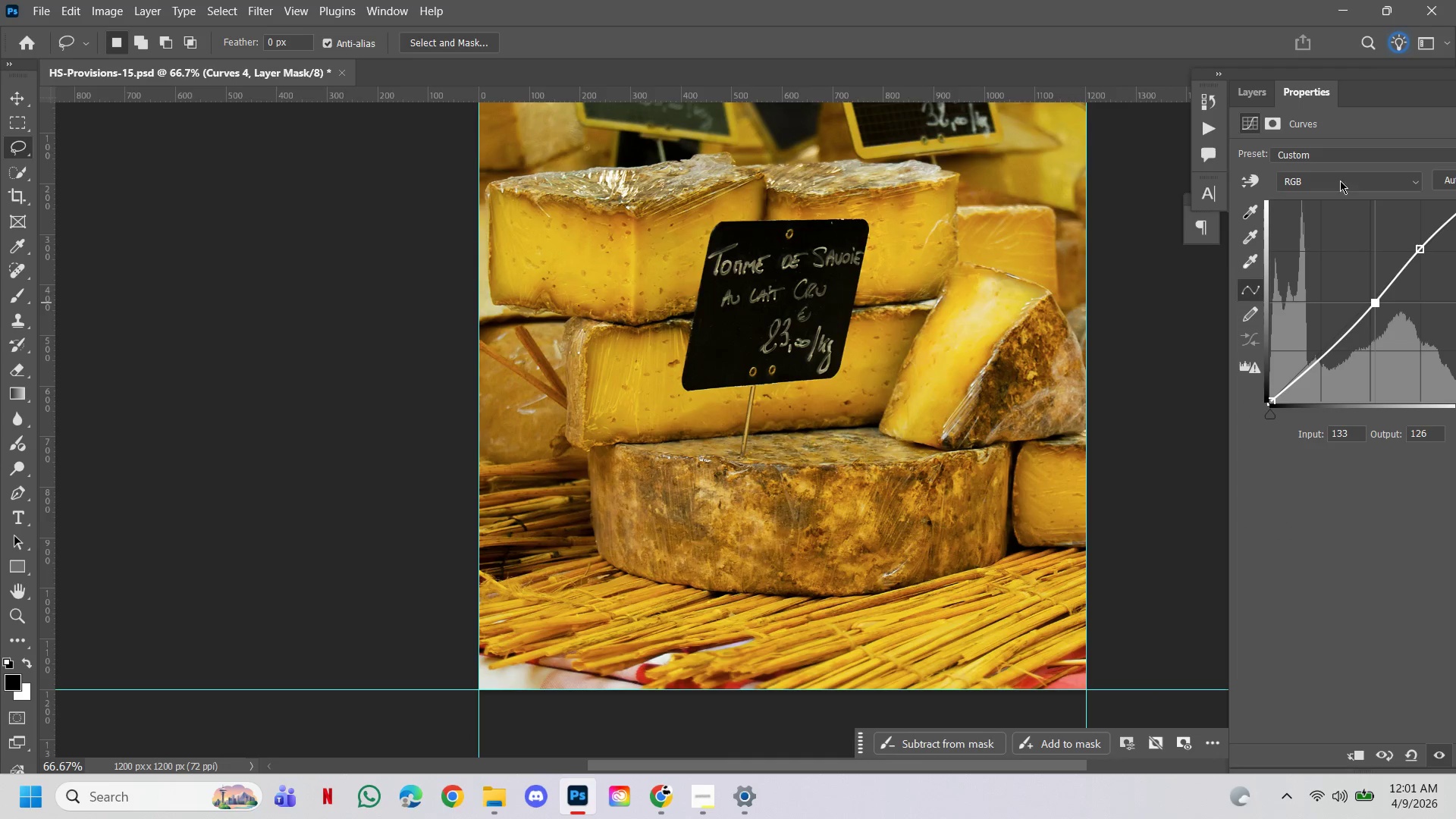 
left_click([1244, 99])
 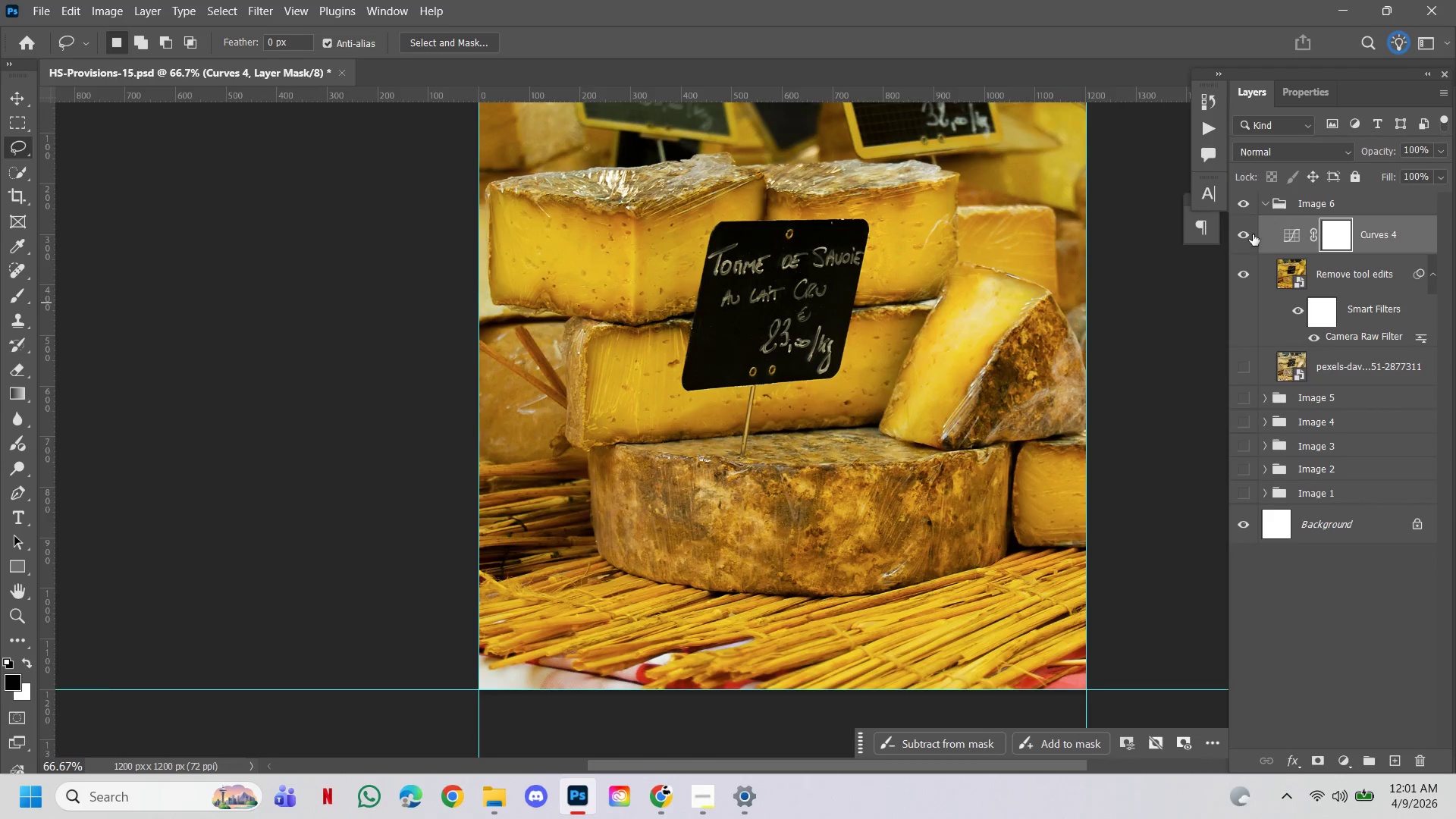 
left_click([1247, 233])
 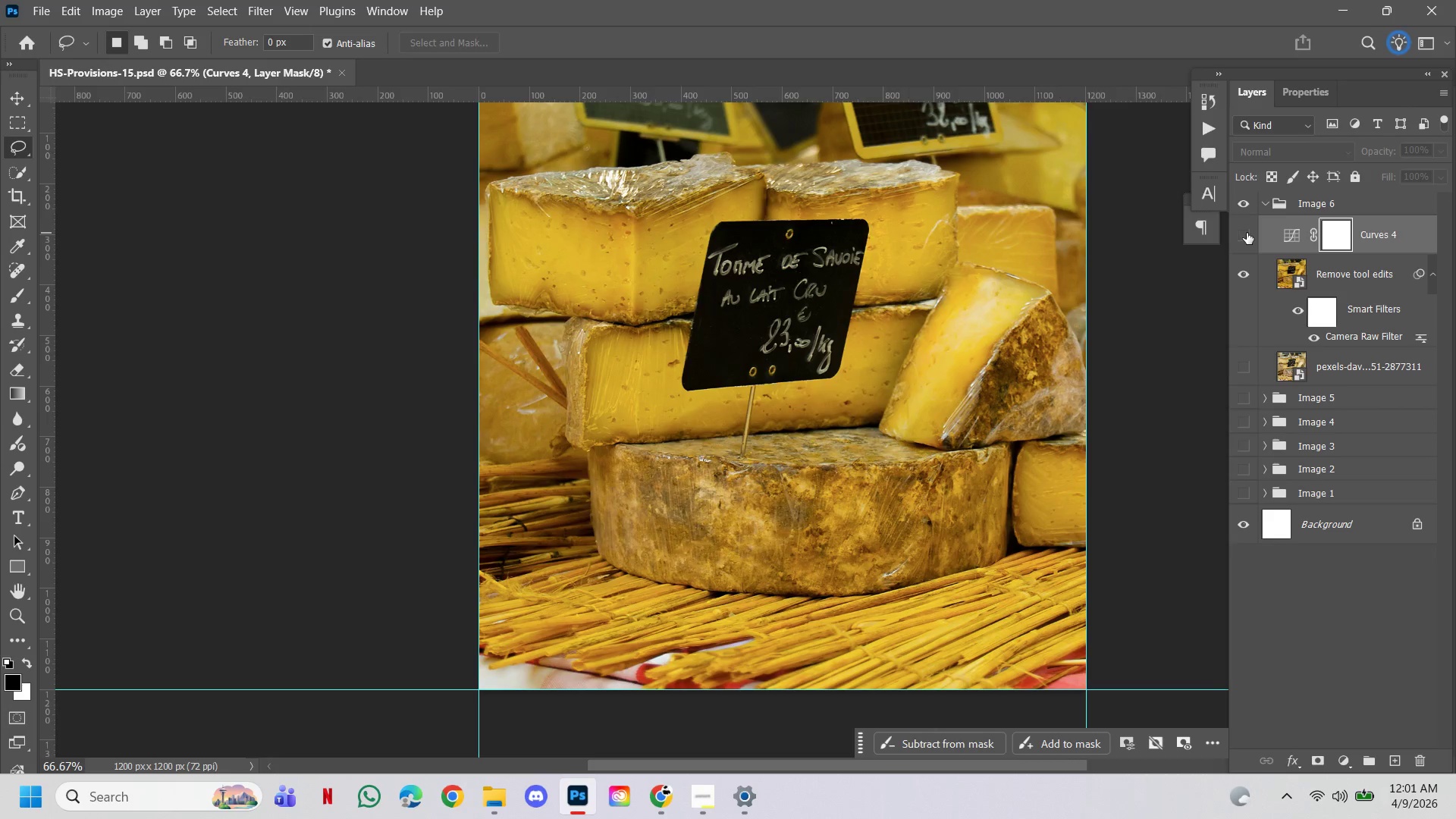 
left_click([1247, 233])
 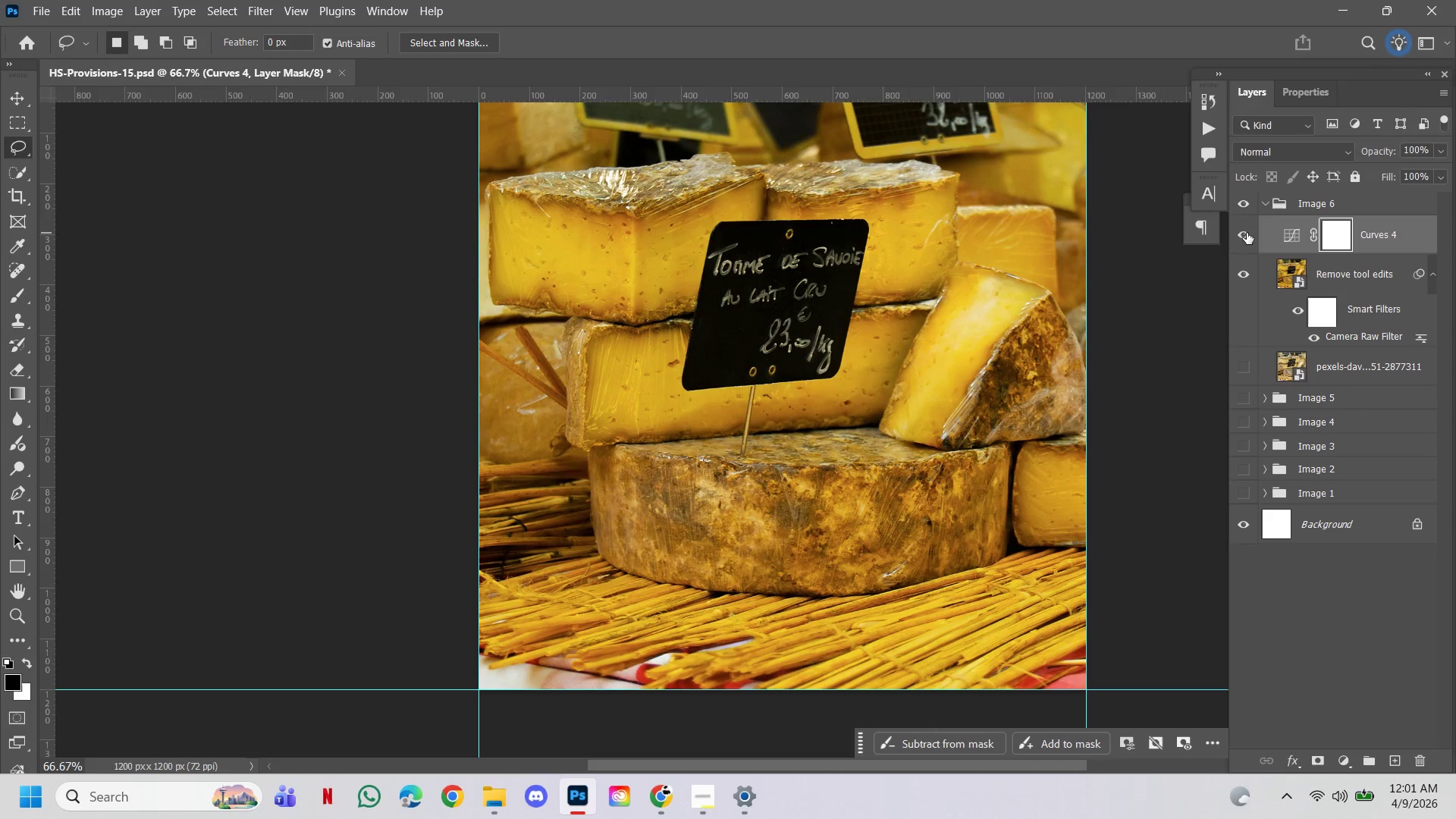 
hold_key(key=AltLeft, duration=0.78)
 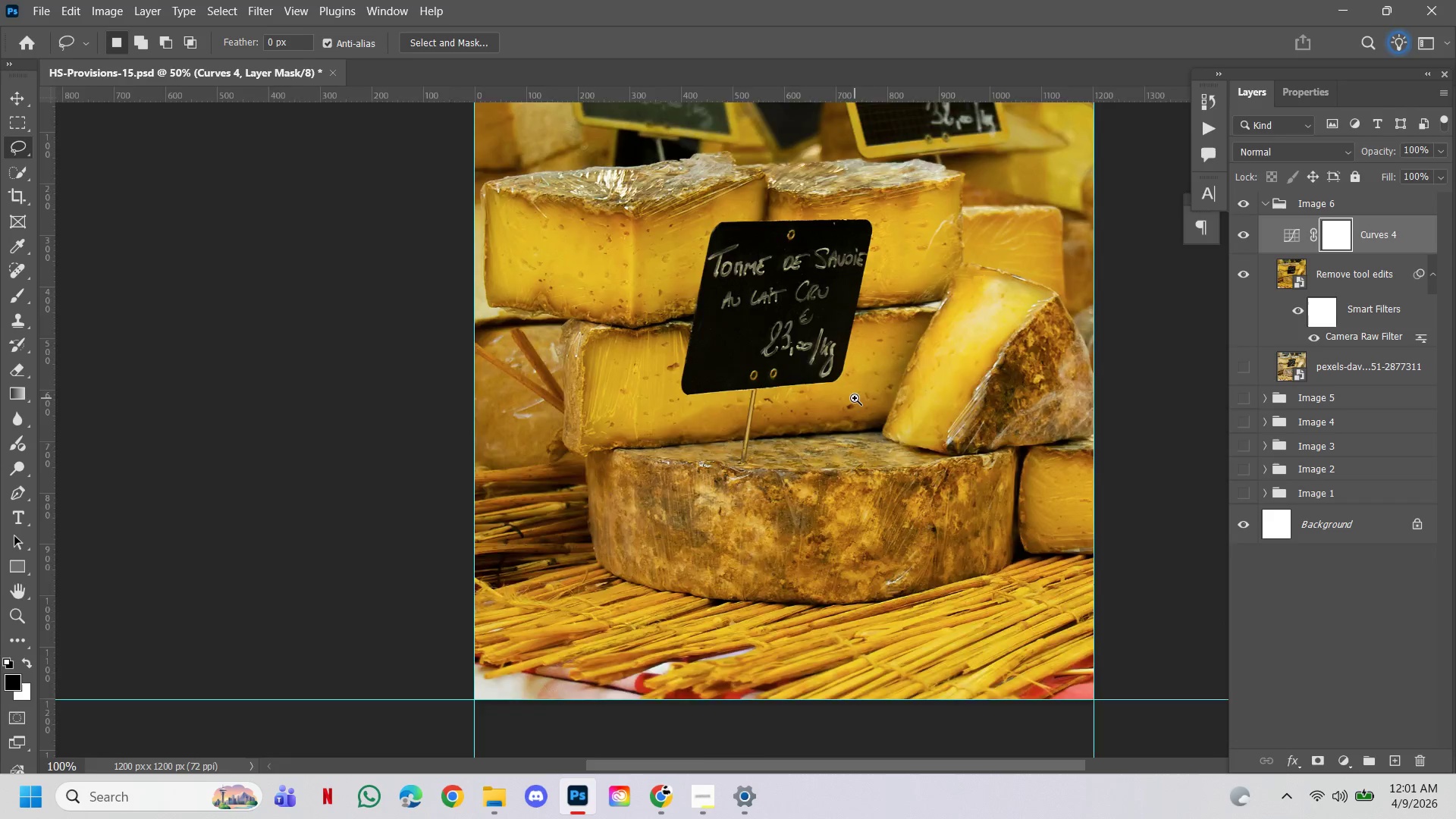 
hold_key(key=Space, duration=1.52)
 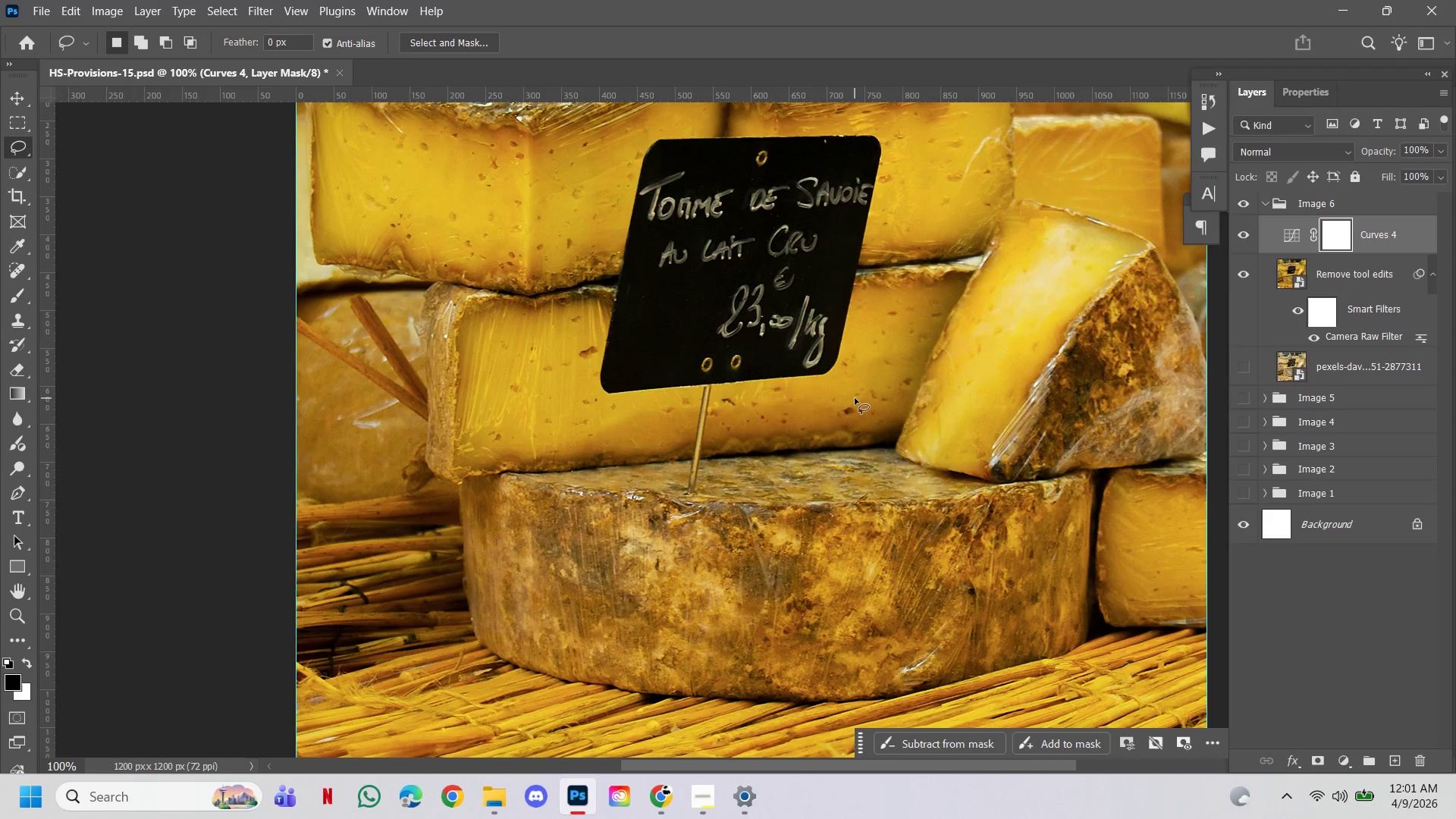 
left_click([865, 410])
 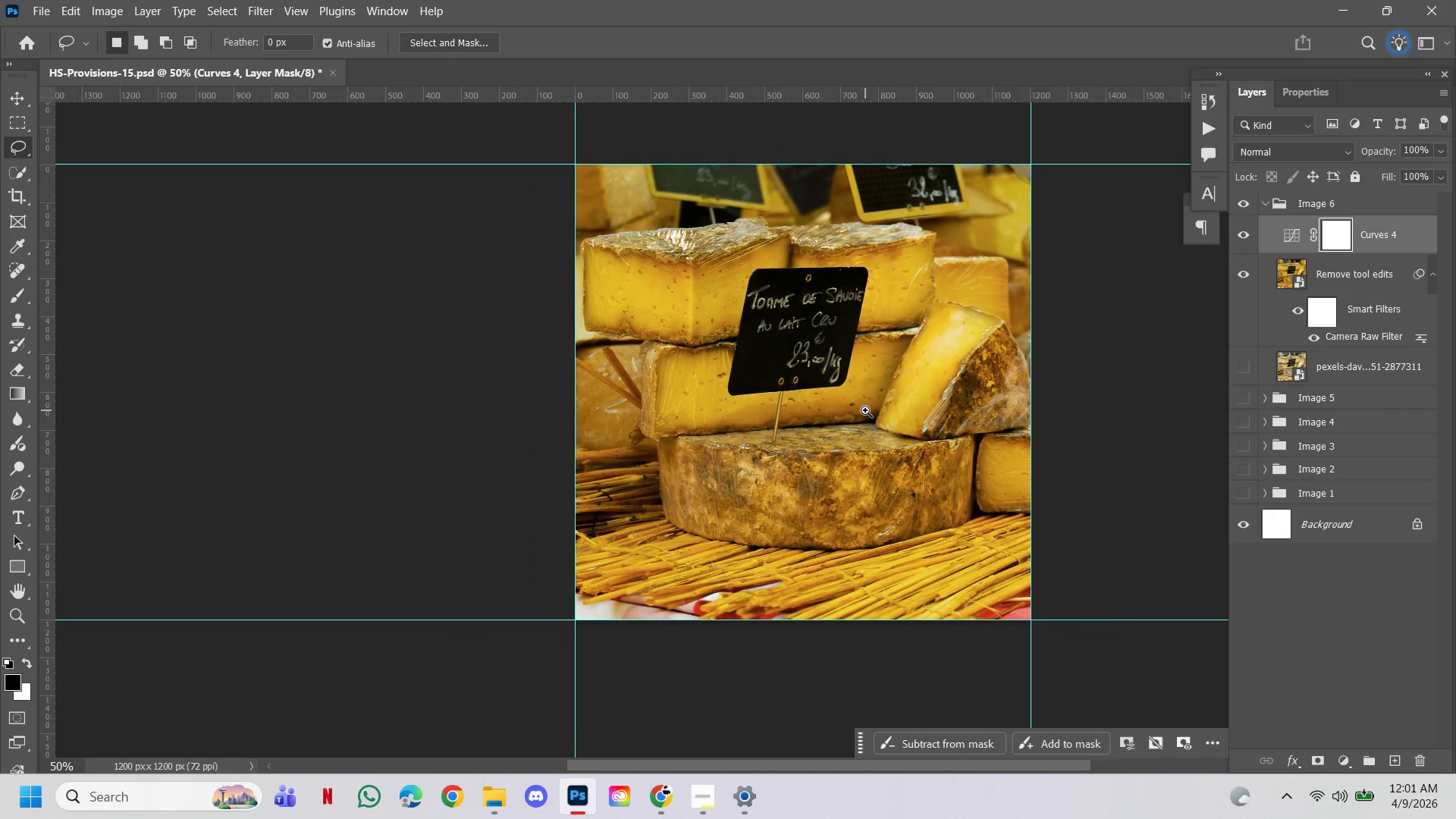 
left_click([855, 398])
 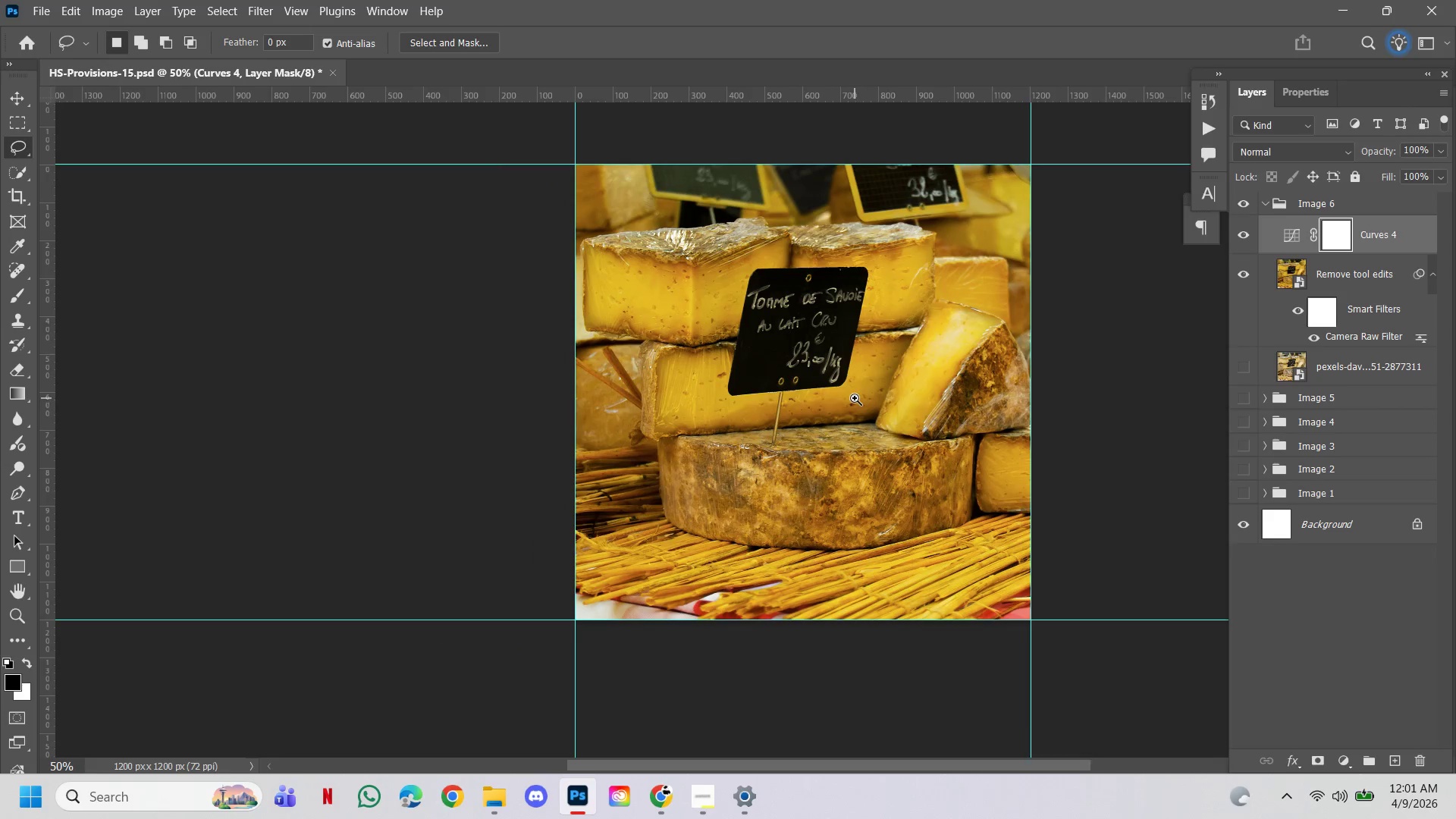 
double_click([855, 398])
 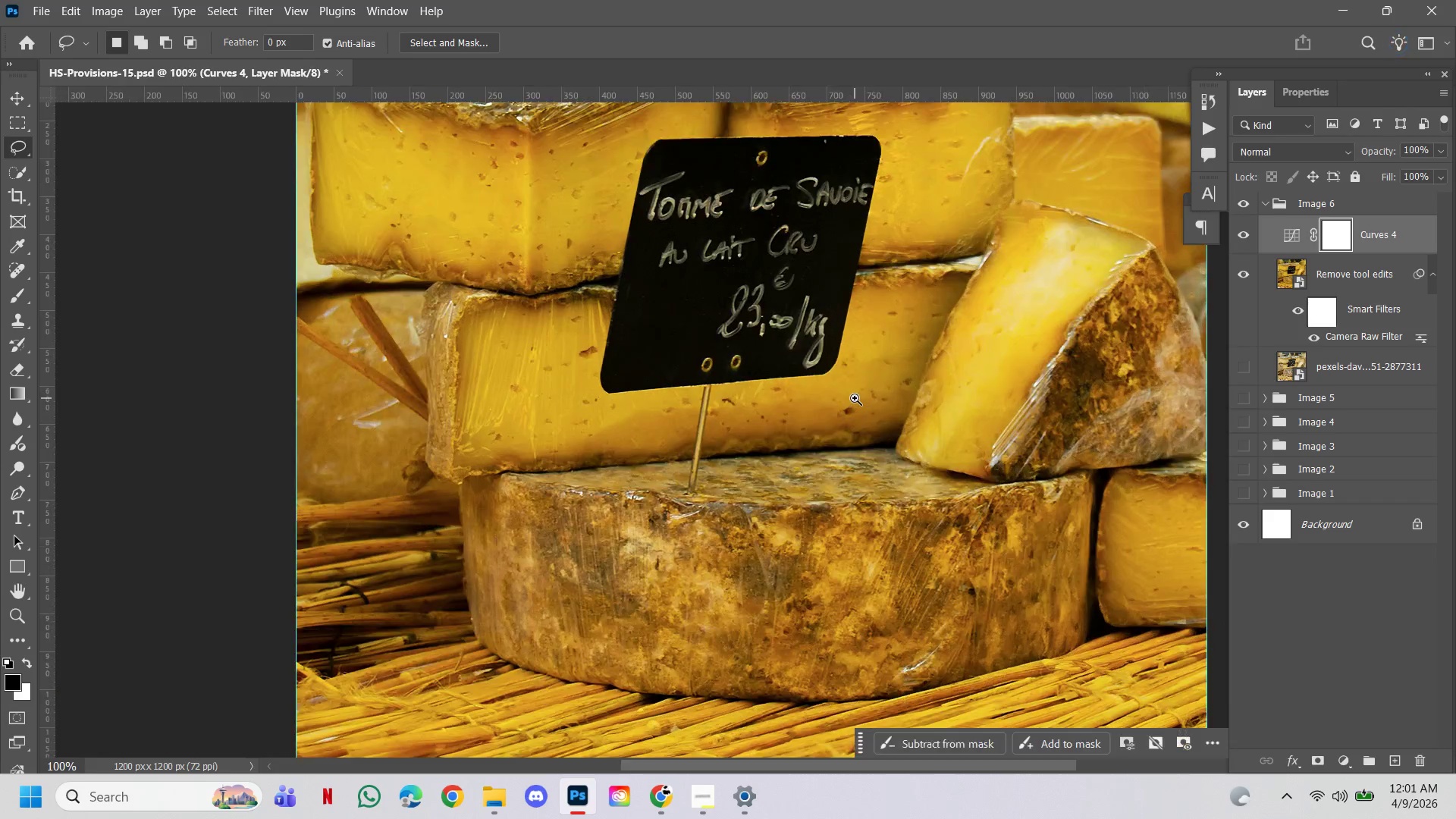 
key(Control+Space)
 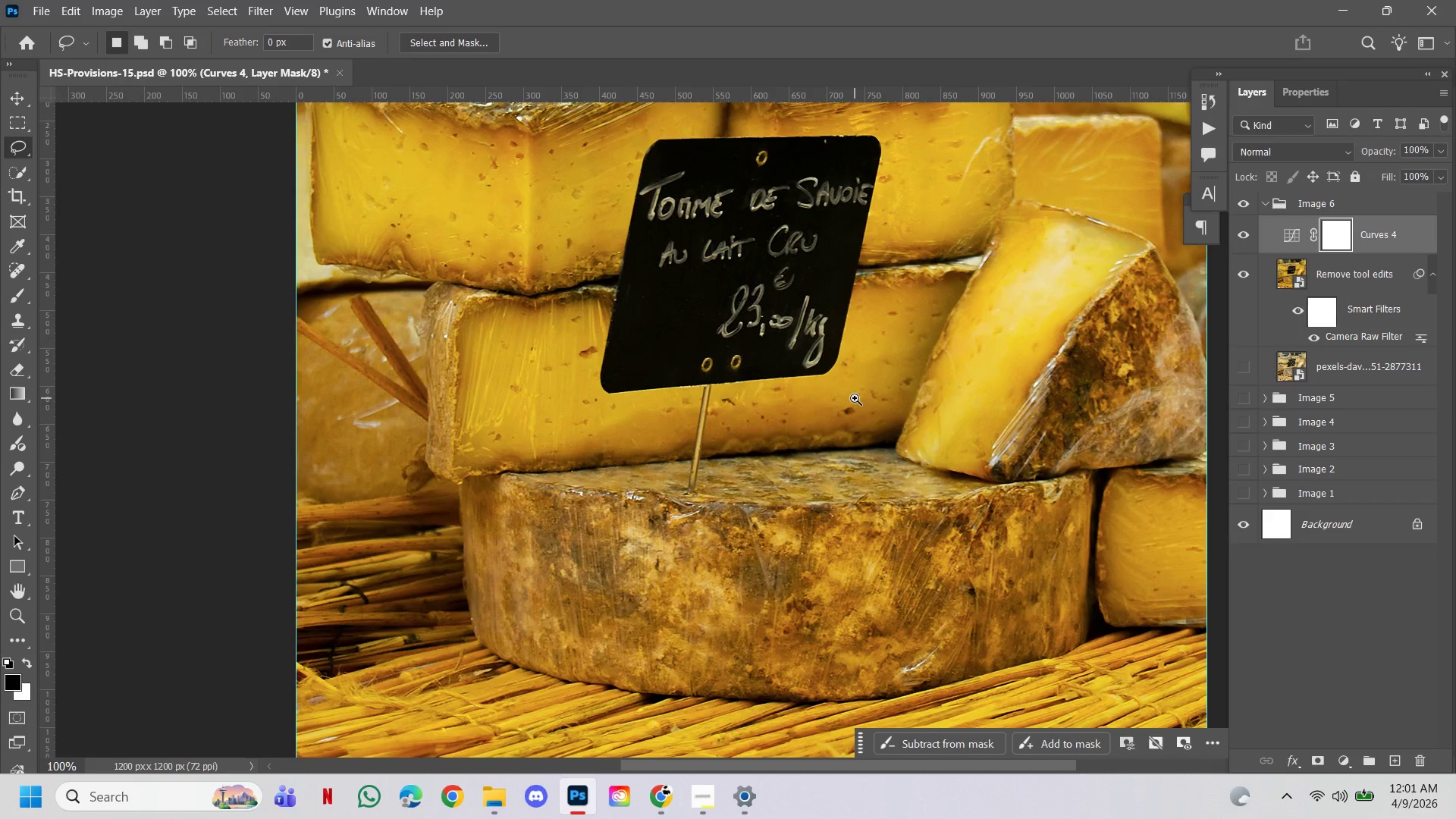 
key(Control+Space)
 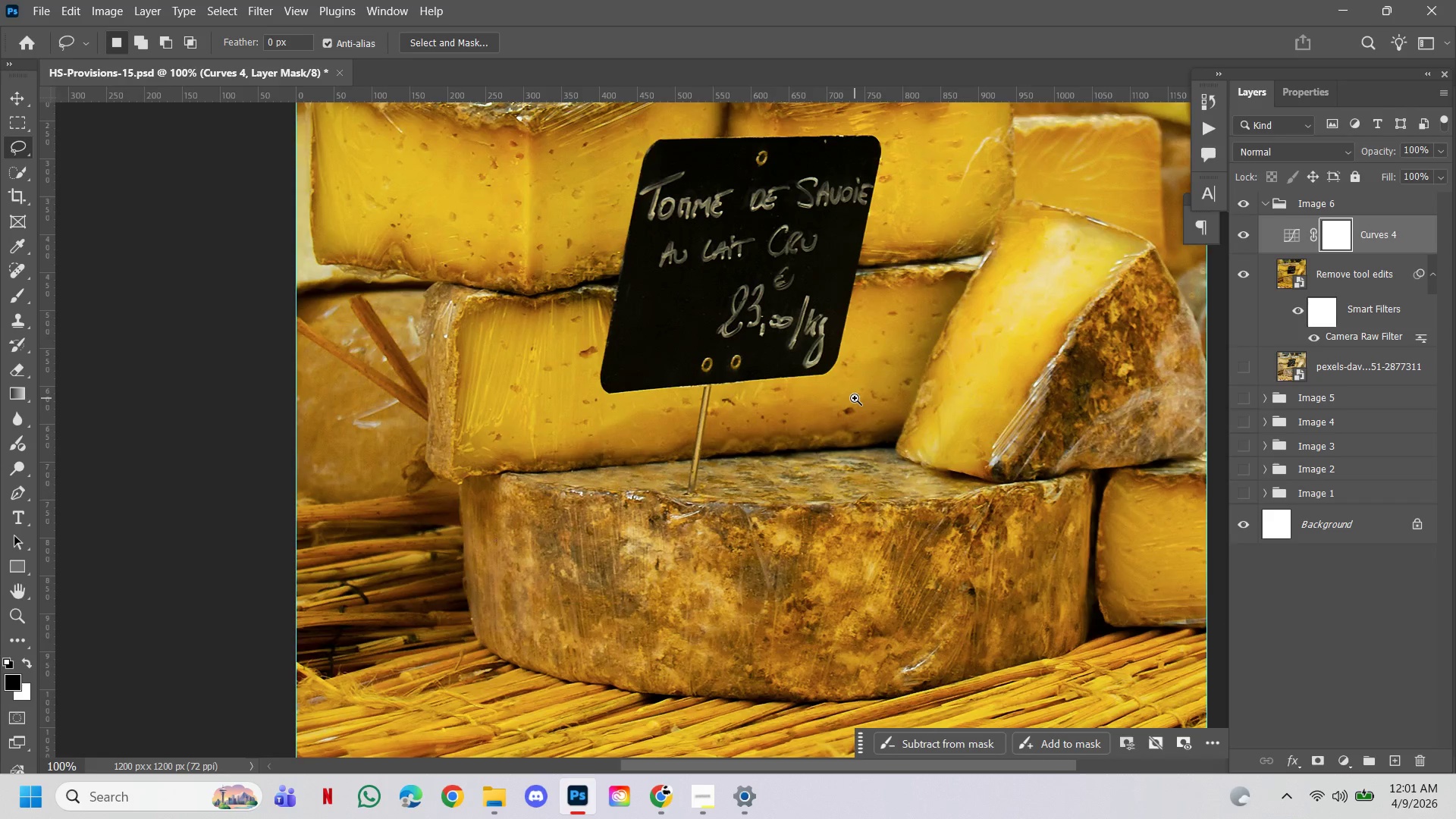 
key(Control+Space)
 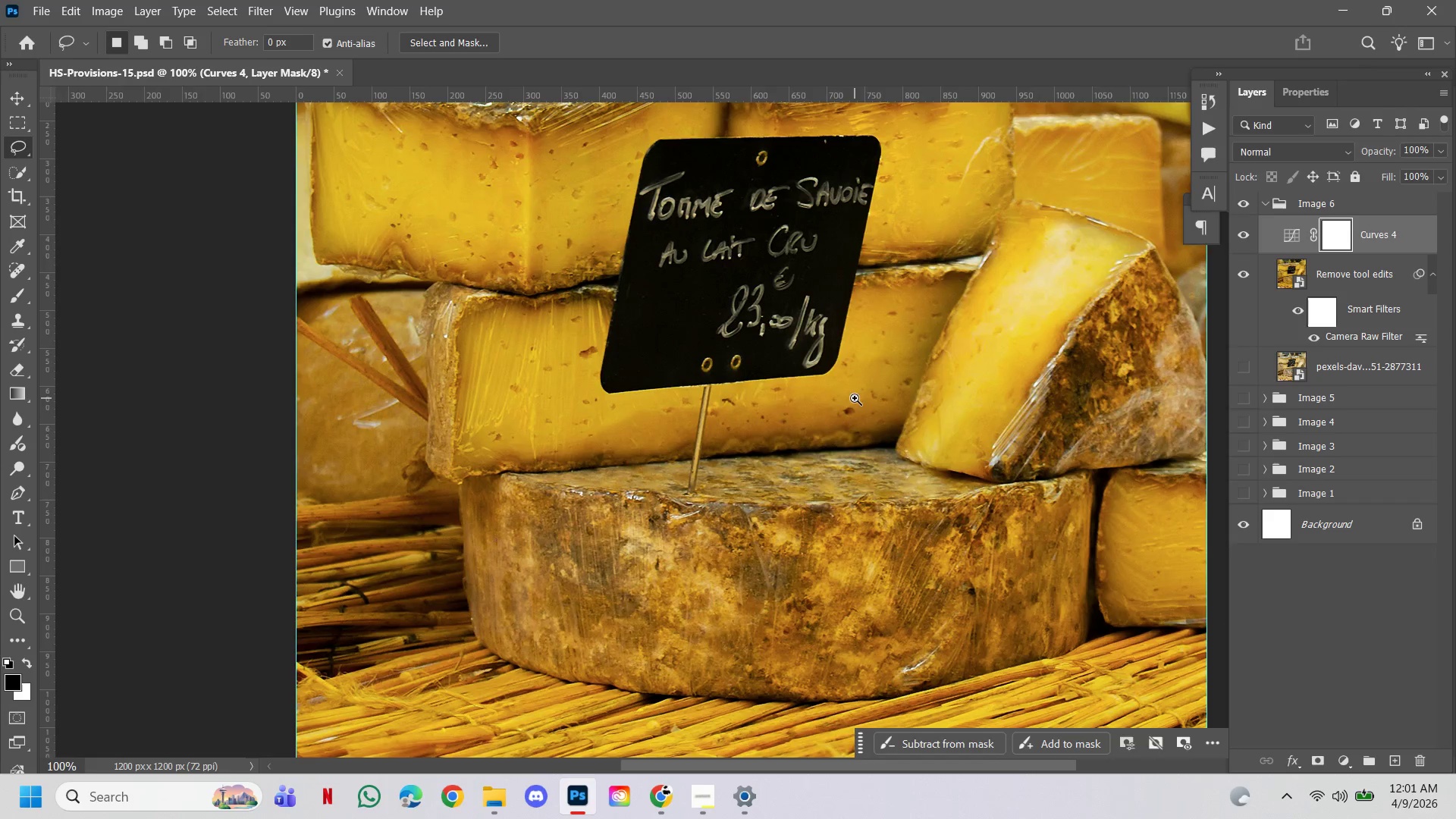 
key(Control+Space)
 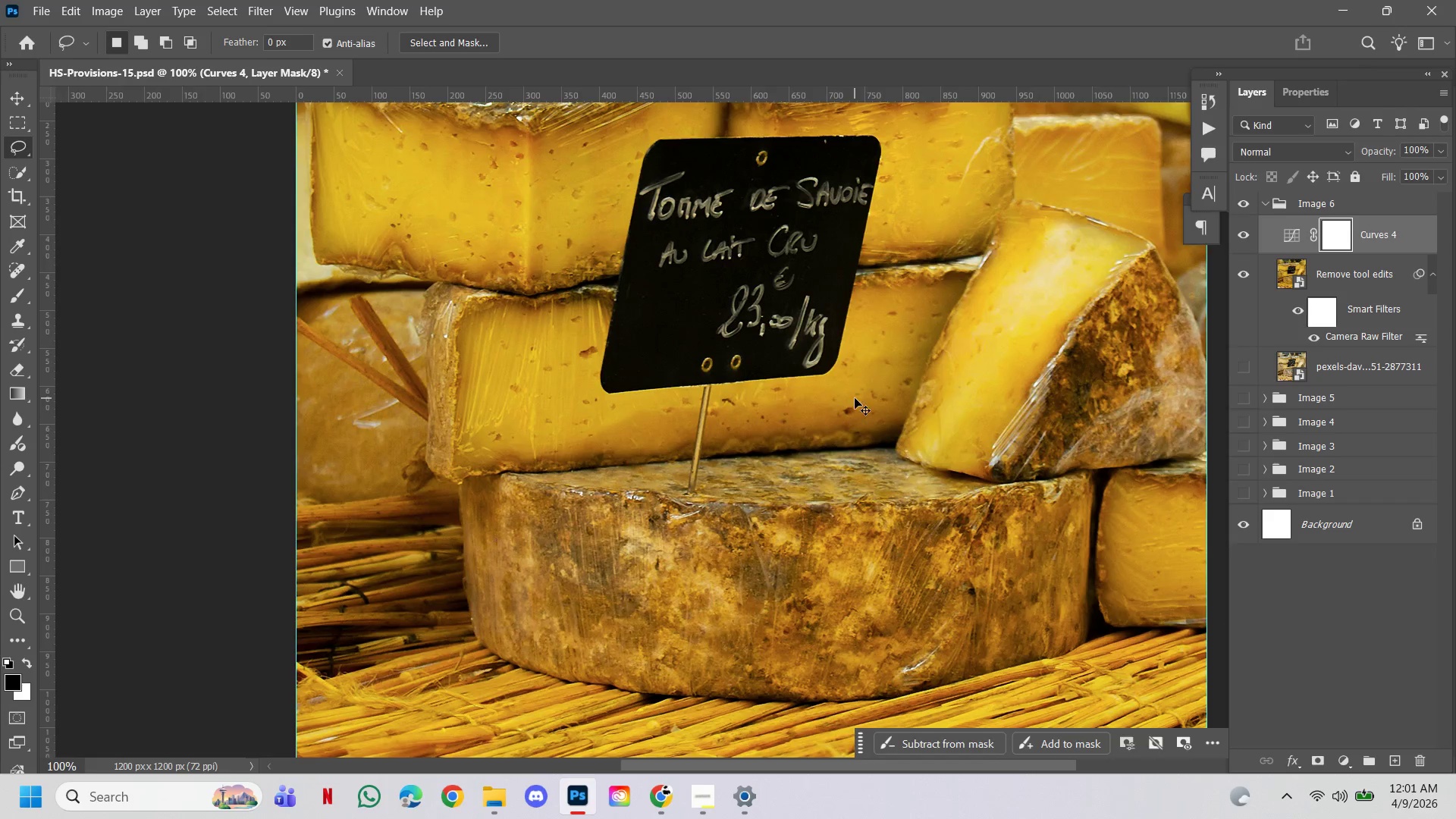 
key(Control+Space)
 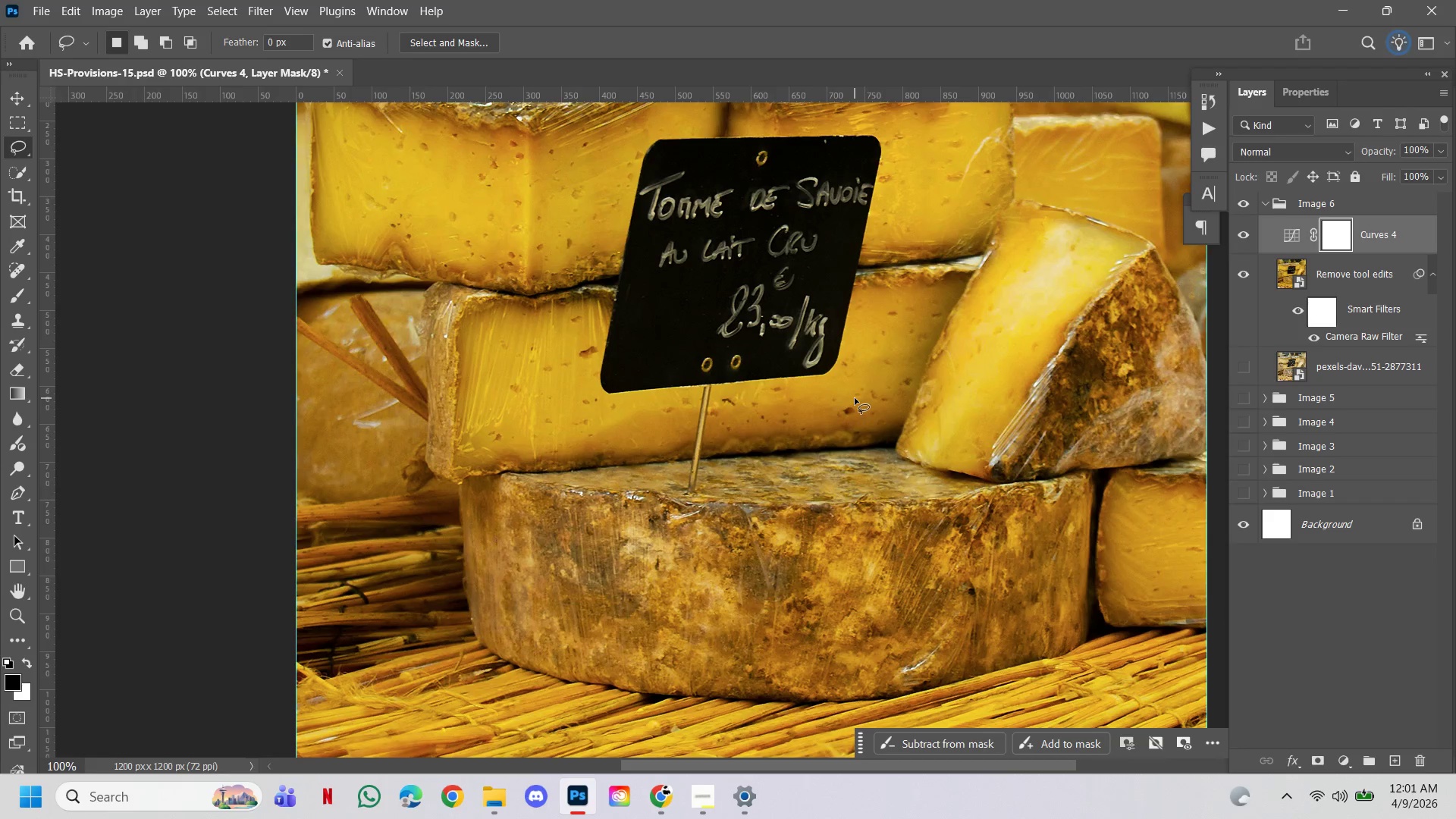 
hold_key(key=ControlLeft, duration=1.16)
 